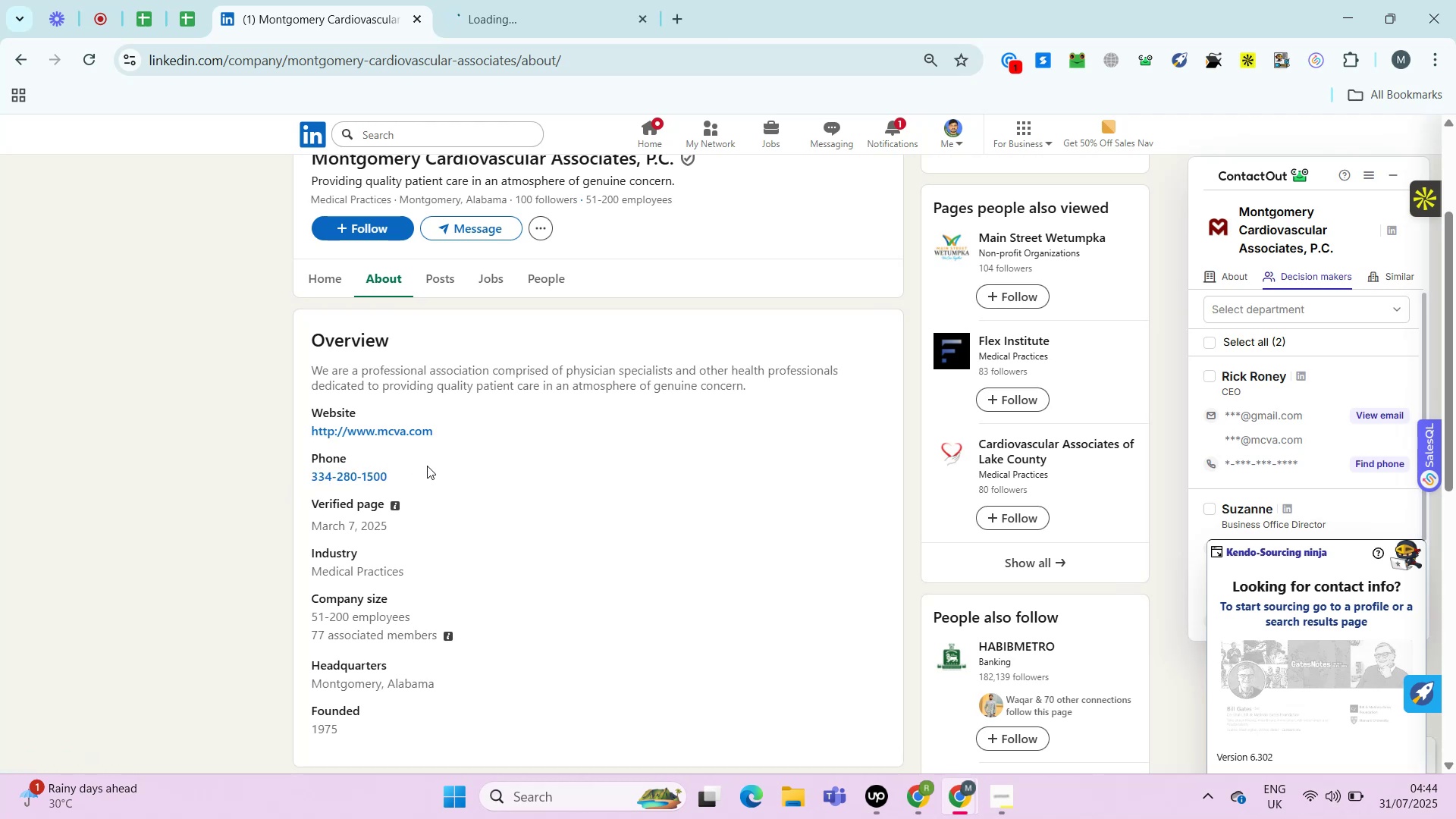 
left_click_drag(start_coordinate=[410, 470], to_coordinate=[330, 479])
 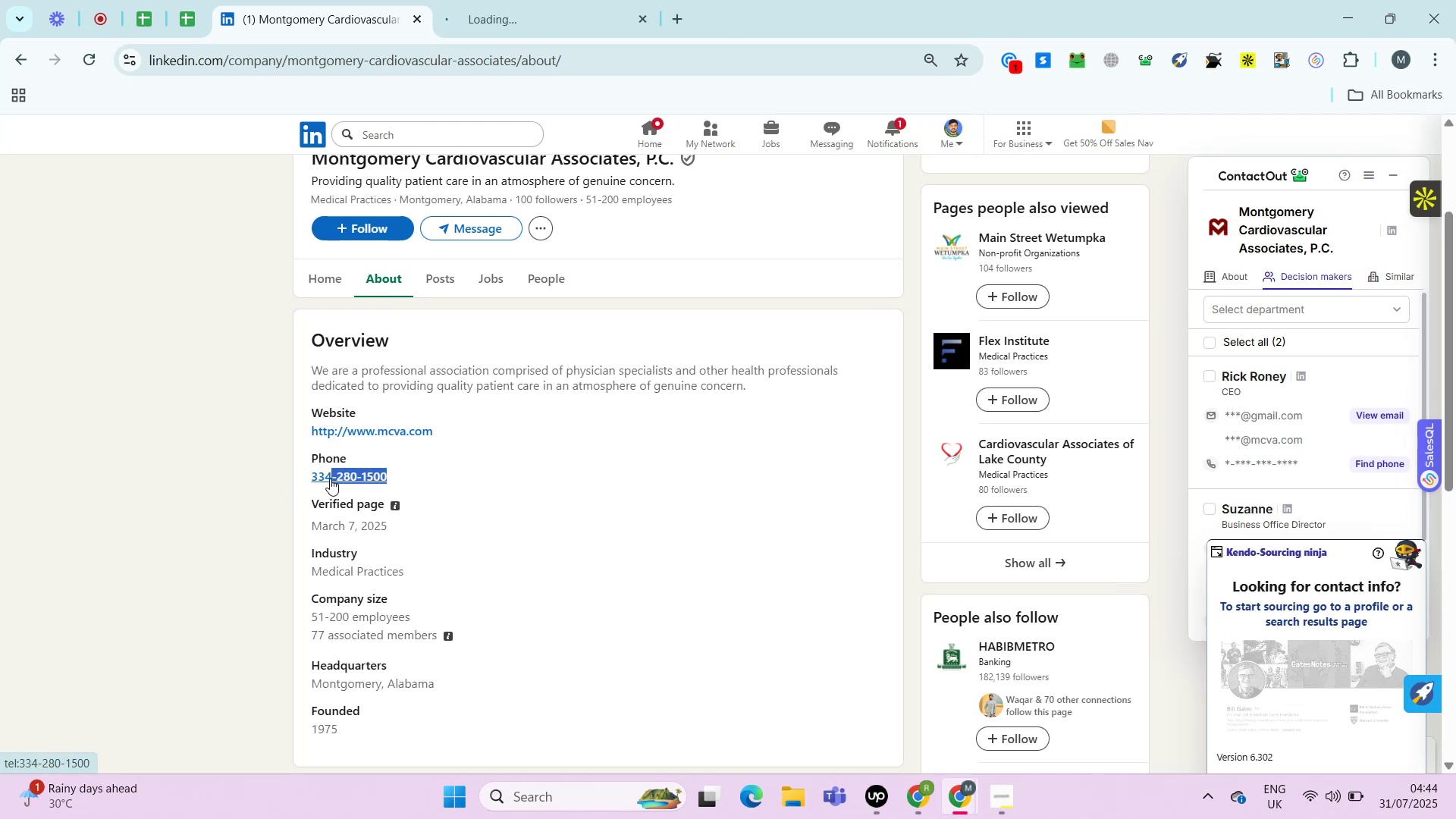 
key(Control+Shift+ArrowLeft)
 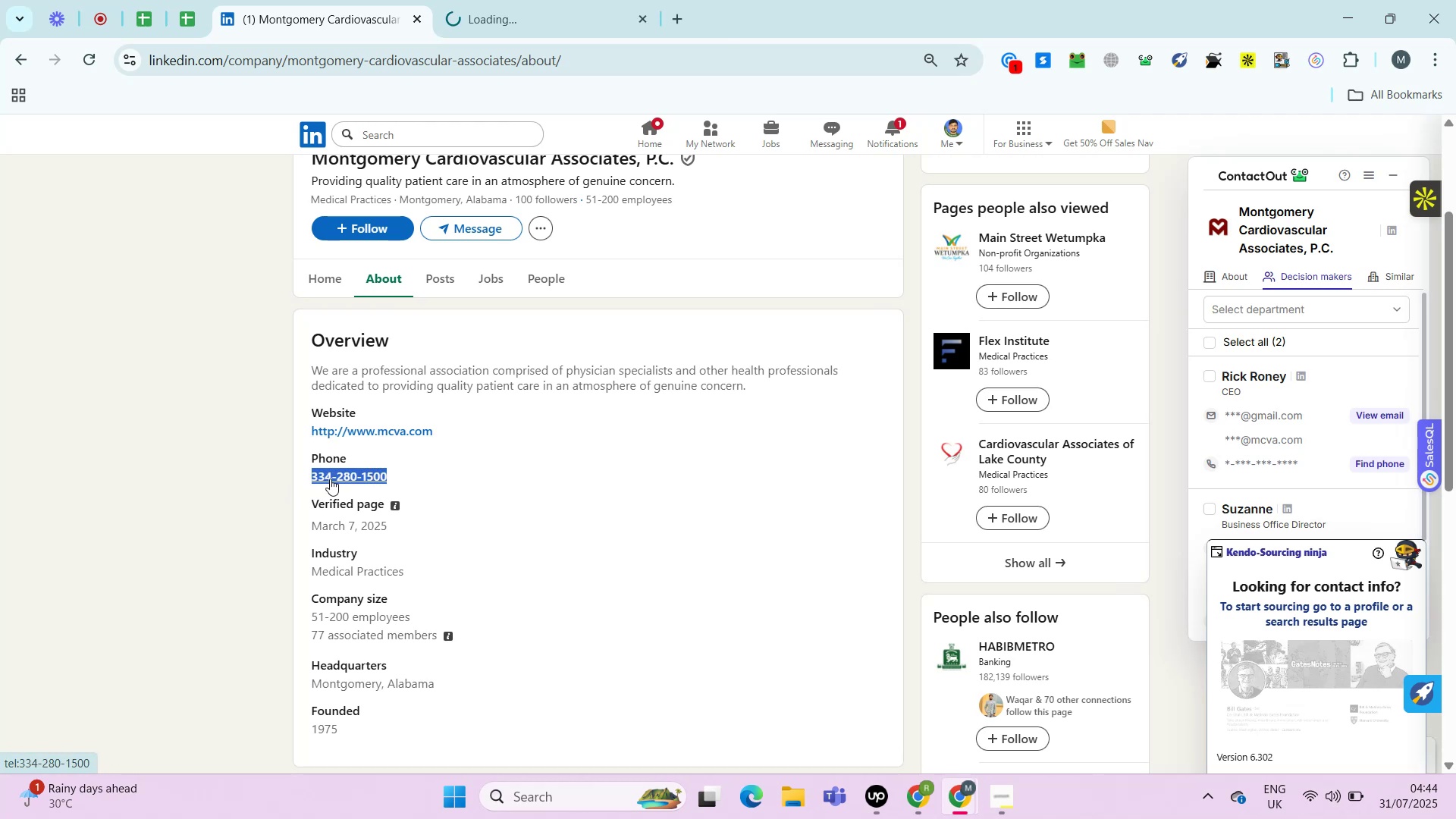 
key(Control+C)
 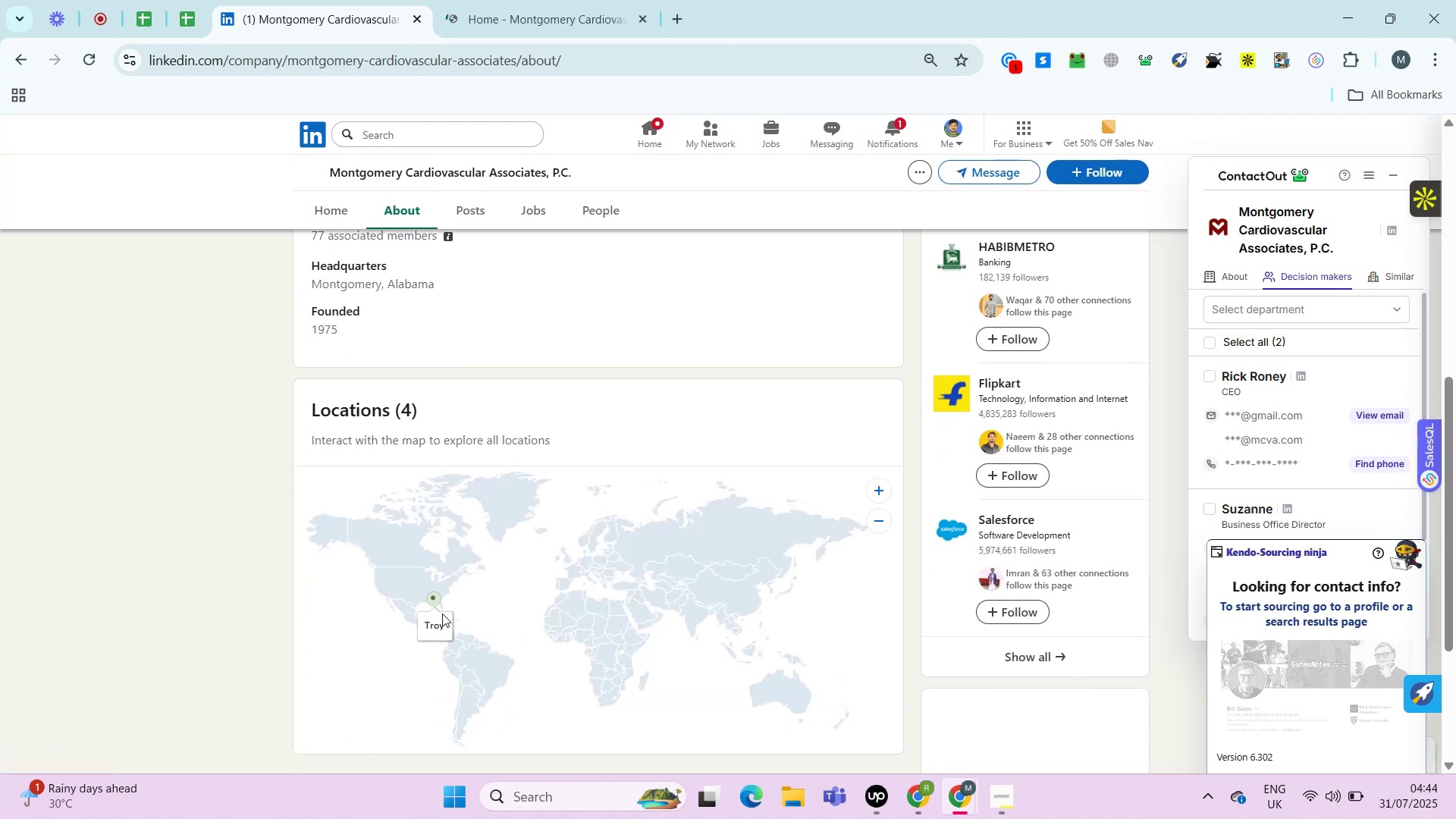 
left_click([435, 601])
 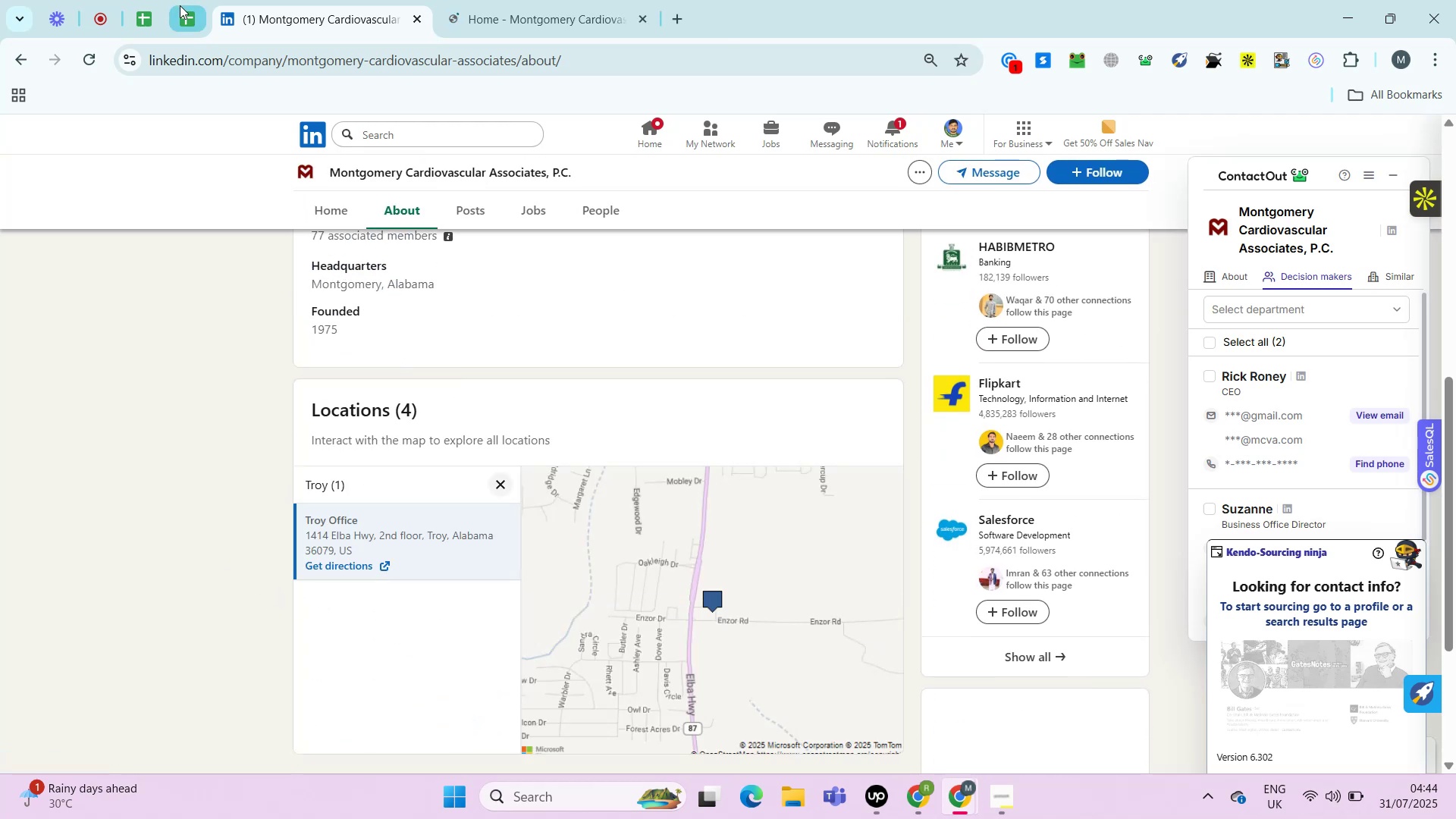 
left_click([180, 5])
 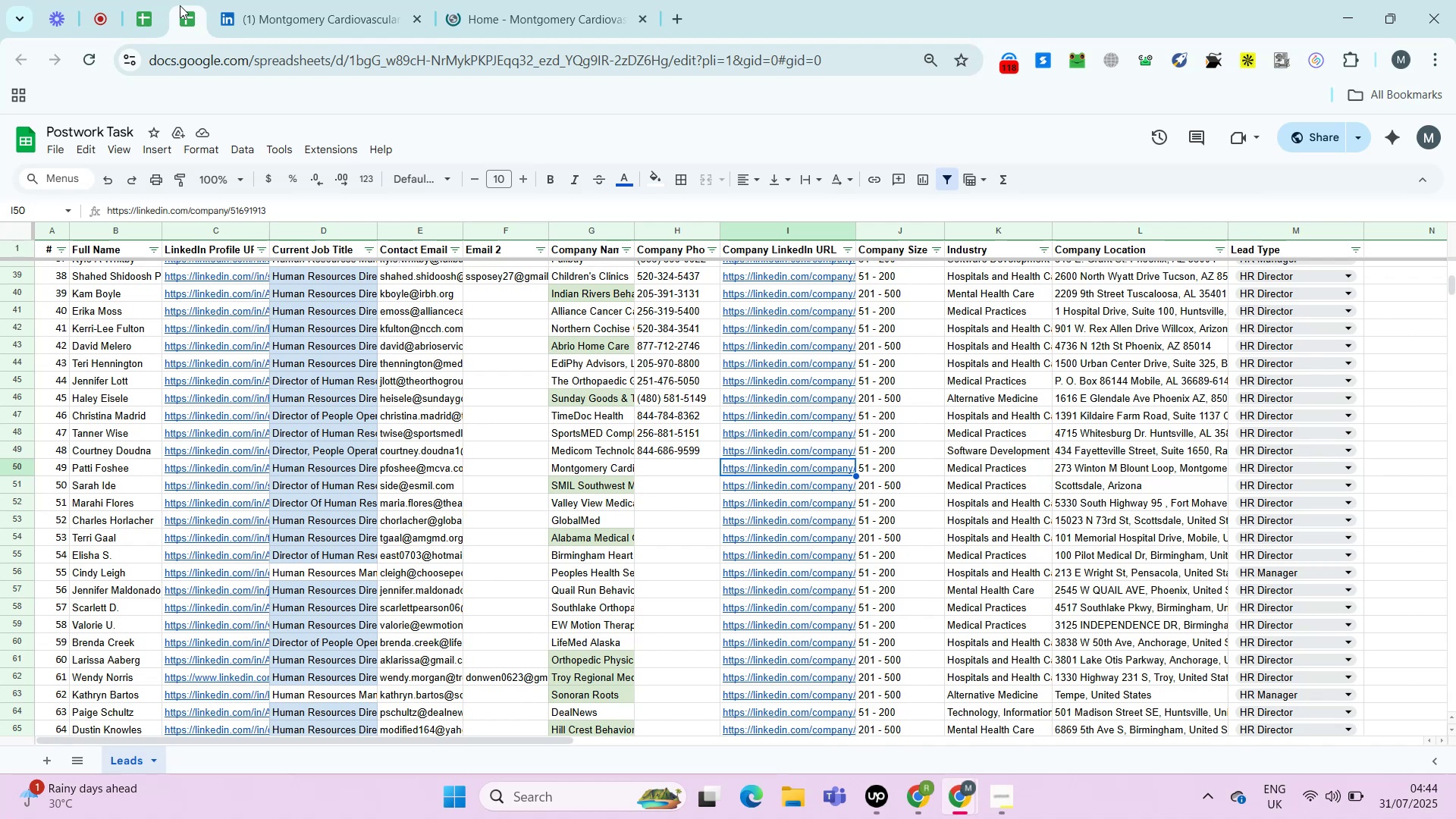 
key(ArrowLeft)
 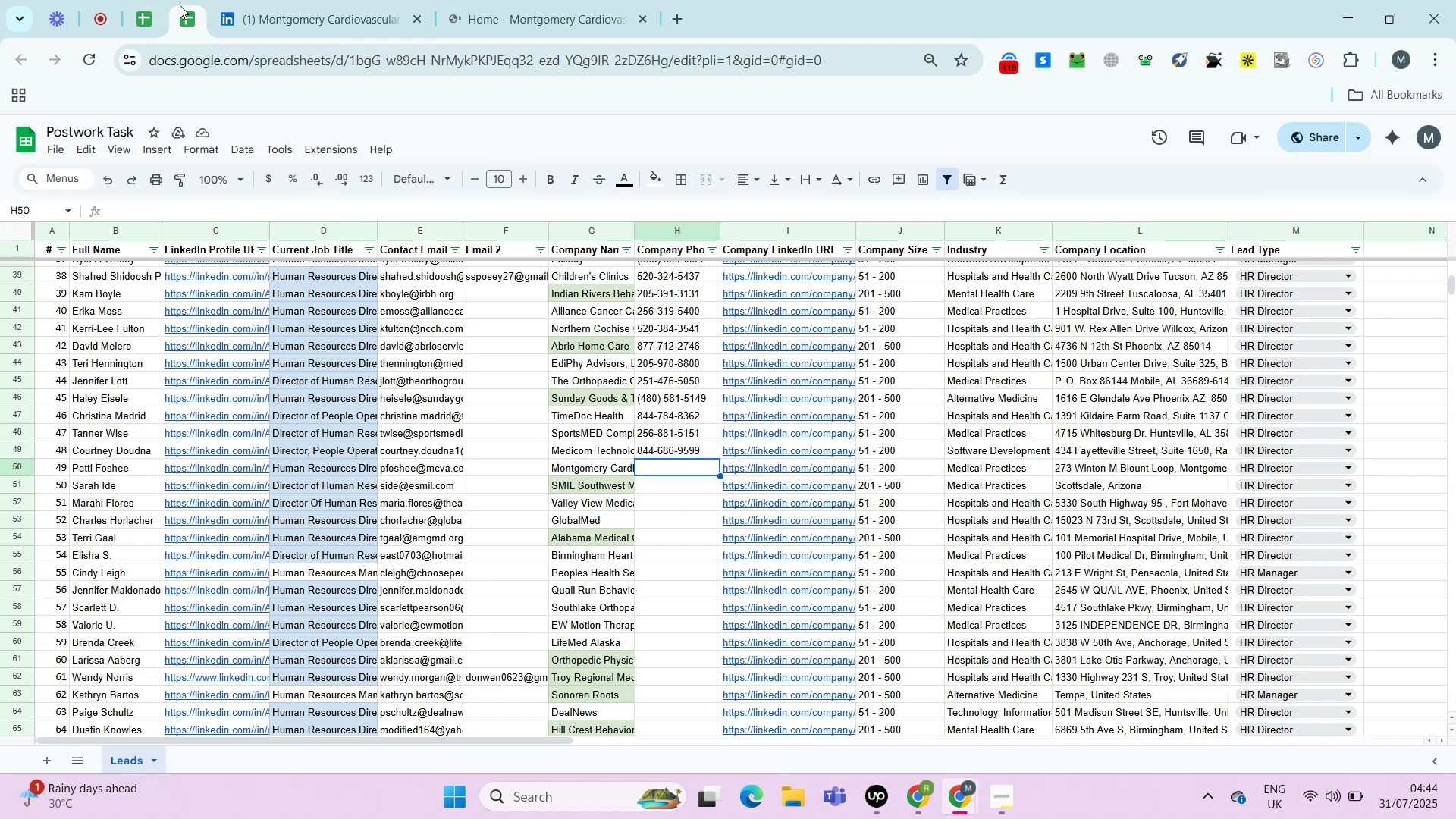 
hold_key(key=ControlLeft, duration=0.45)
 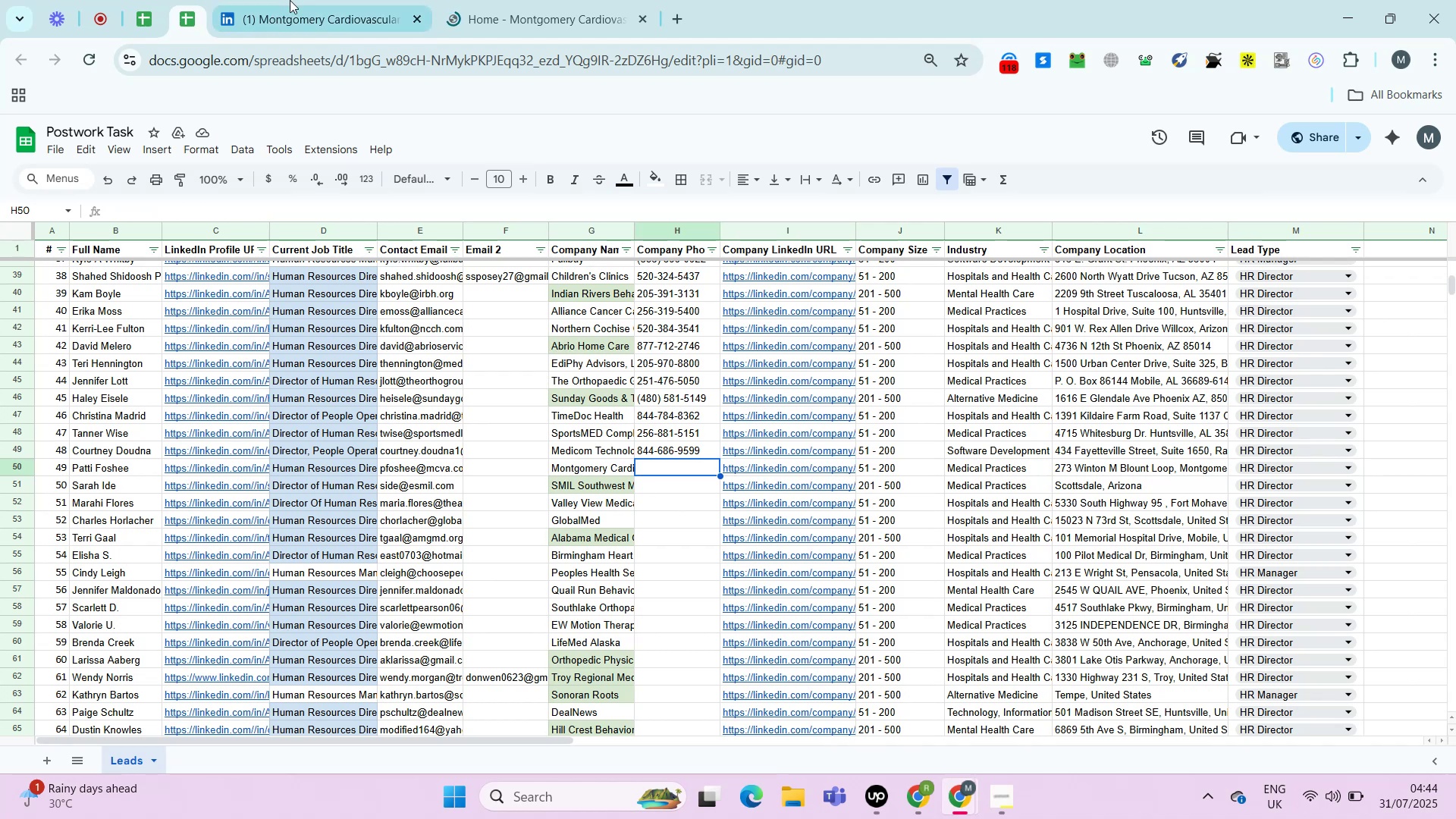 
key(Control+Shift+ShiftLeft)
 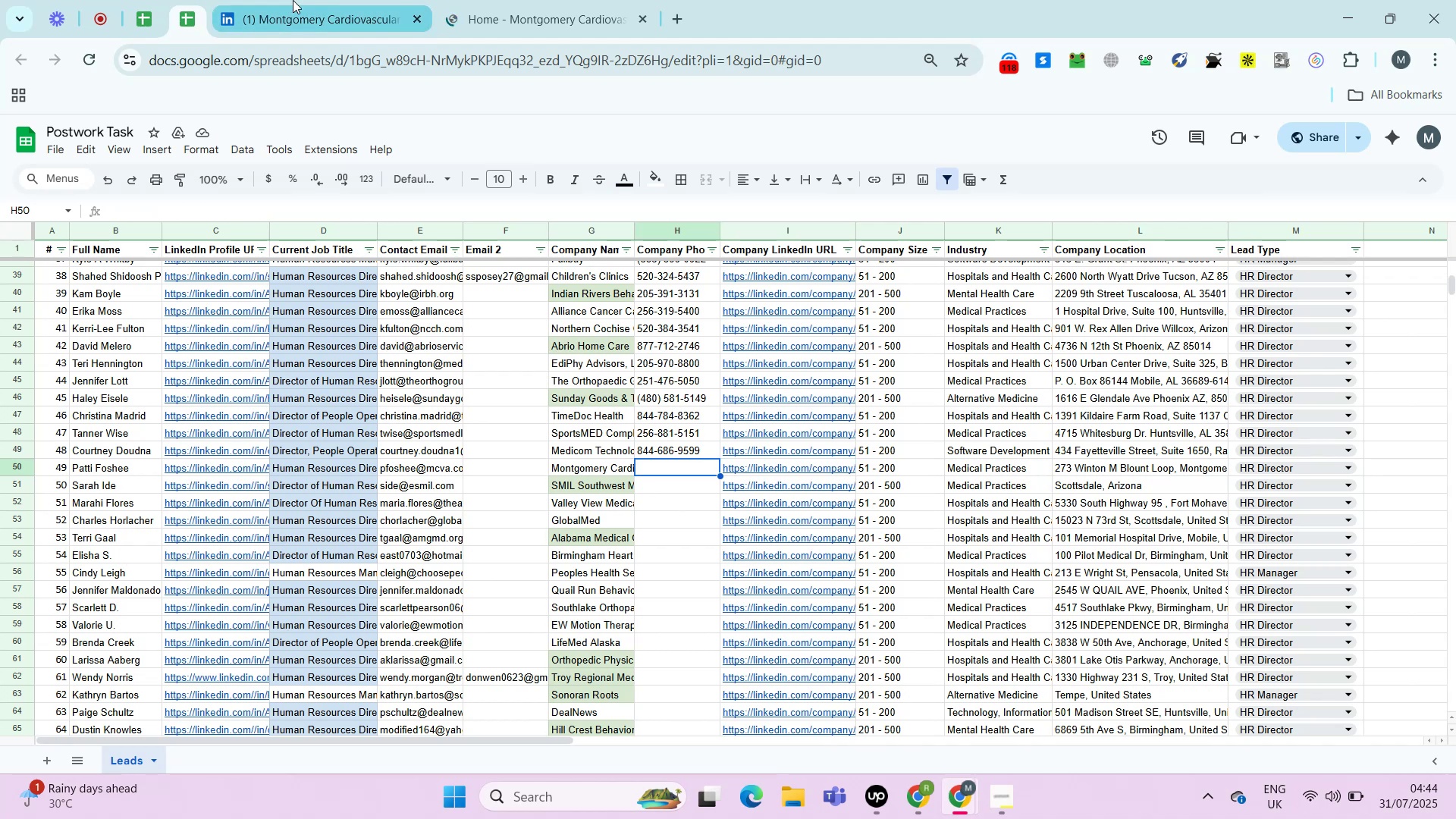 
left_click([294, 0])
 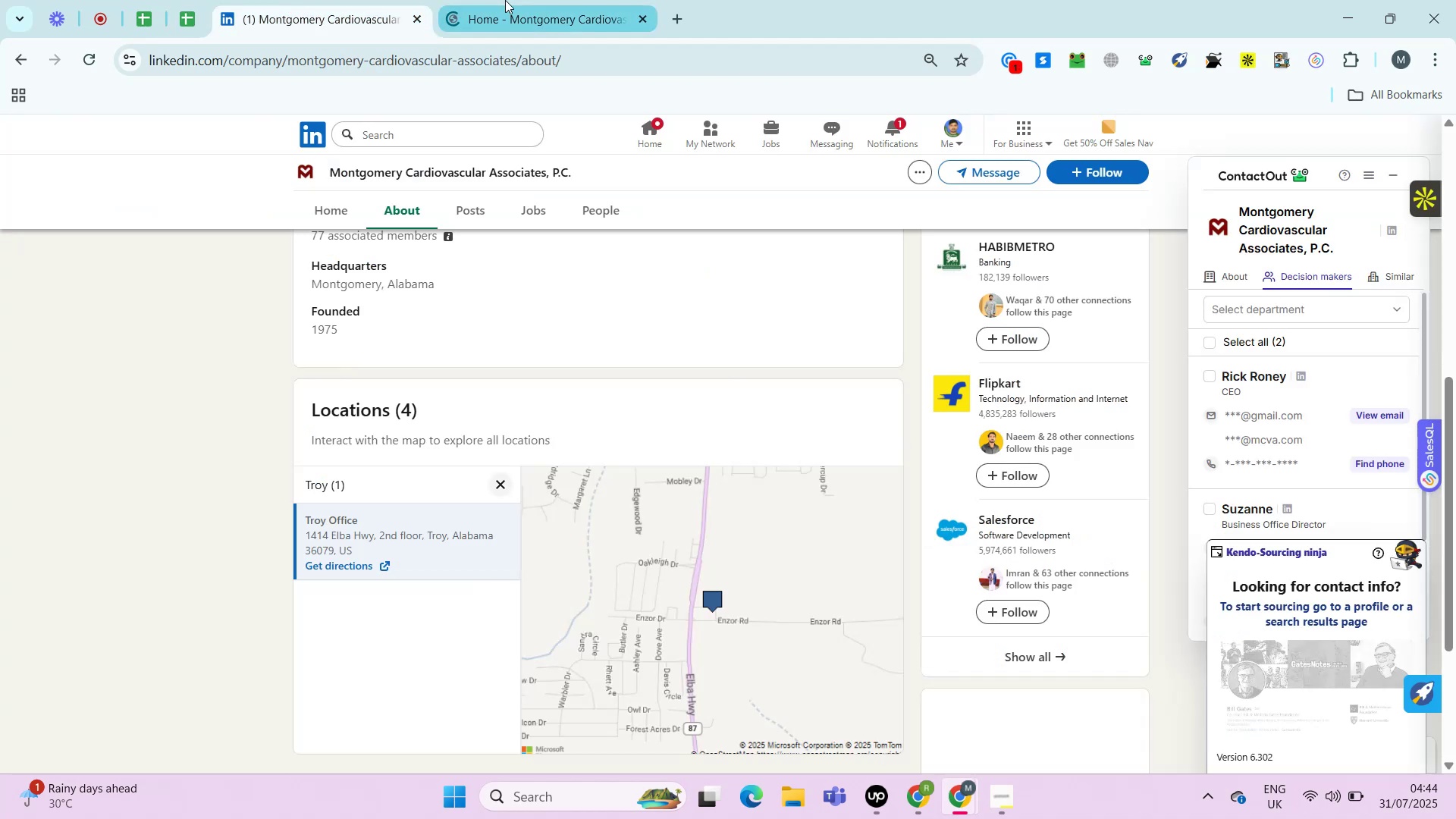 
left_click([505, 0])
 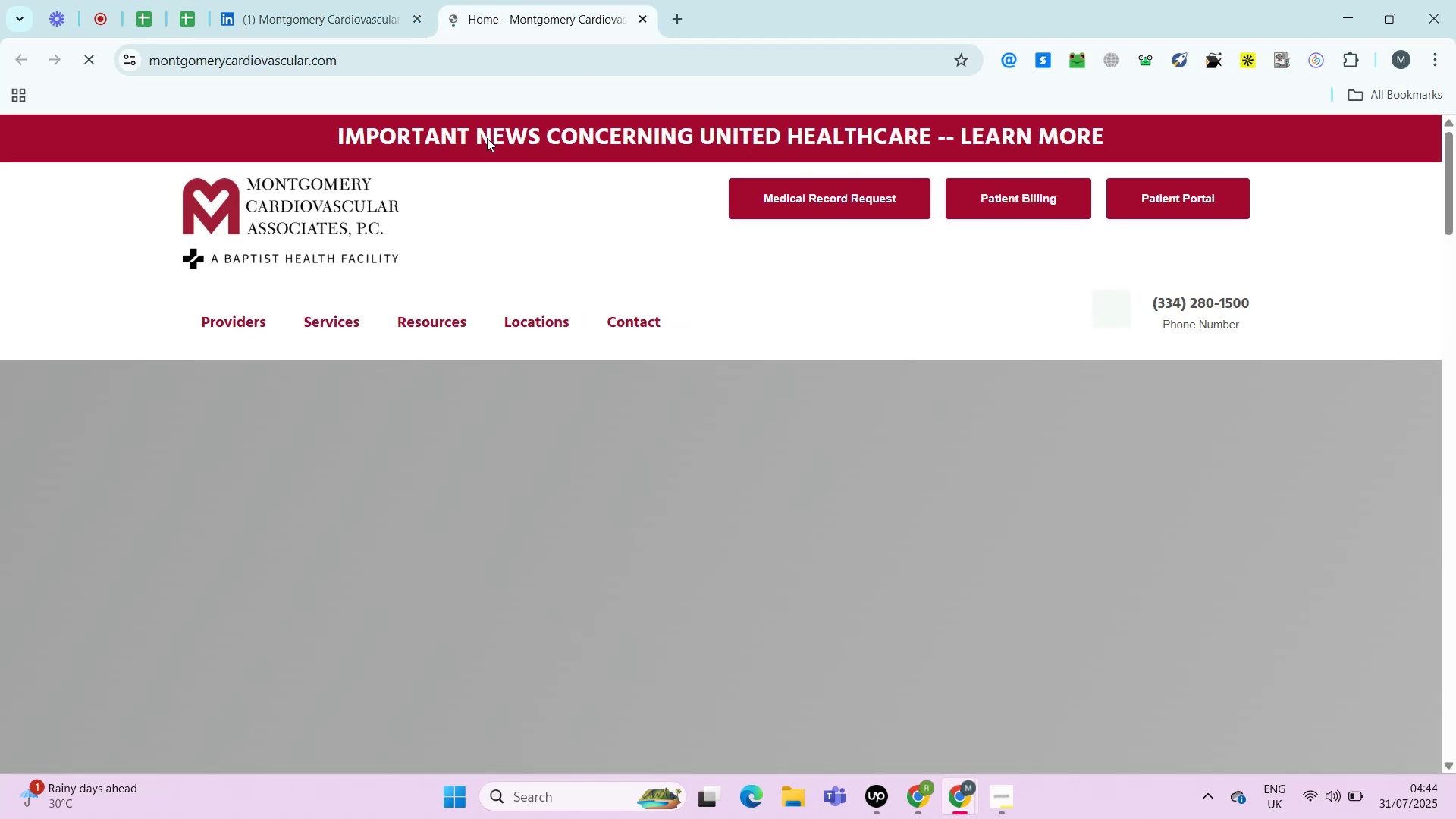 
key(Control+F)
 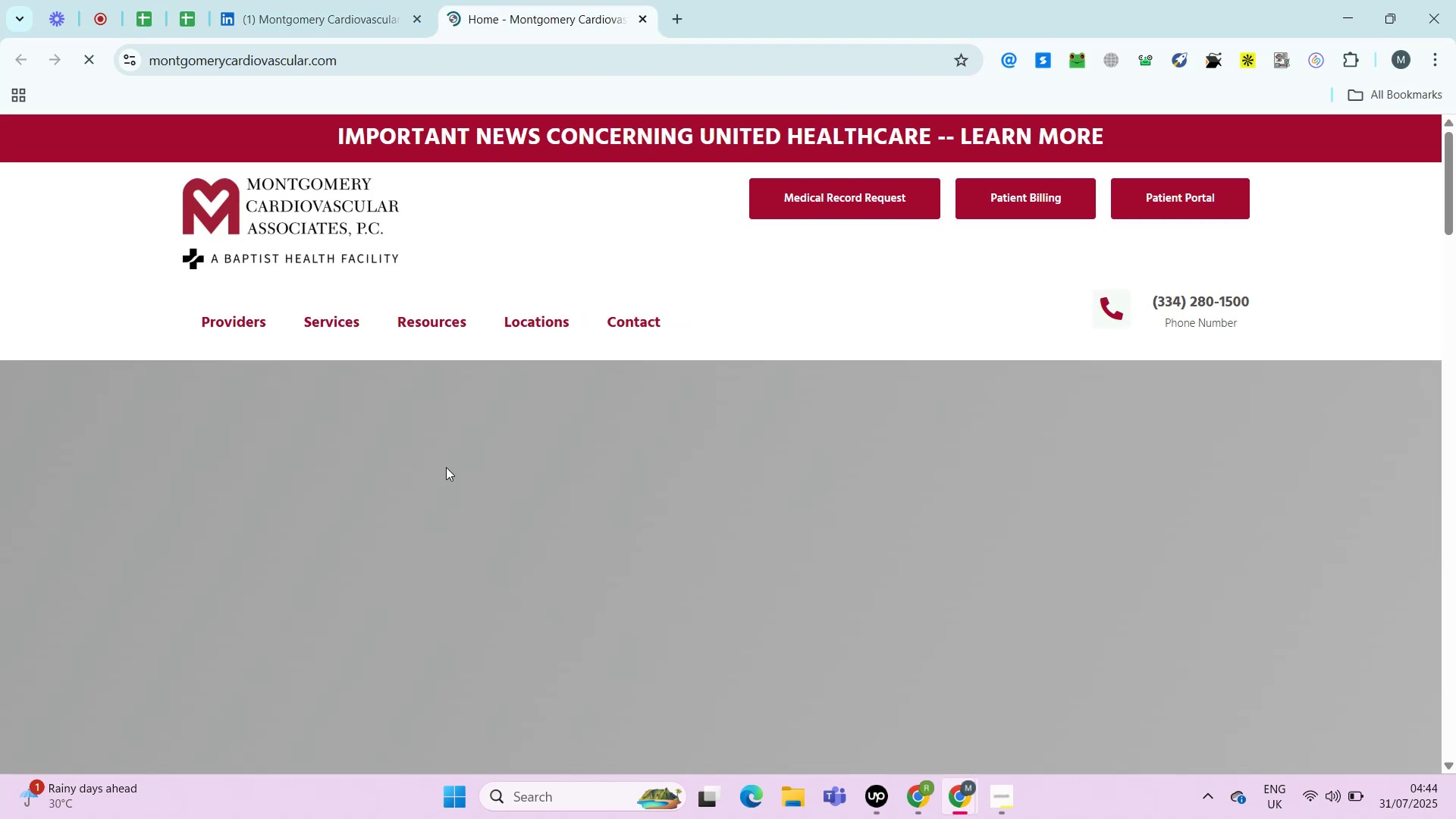 
key(Control+V)
 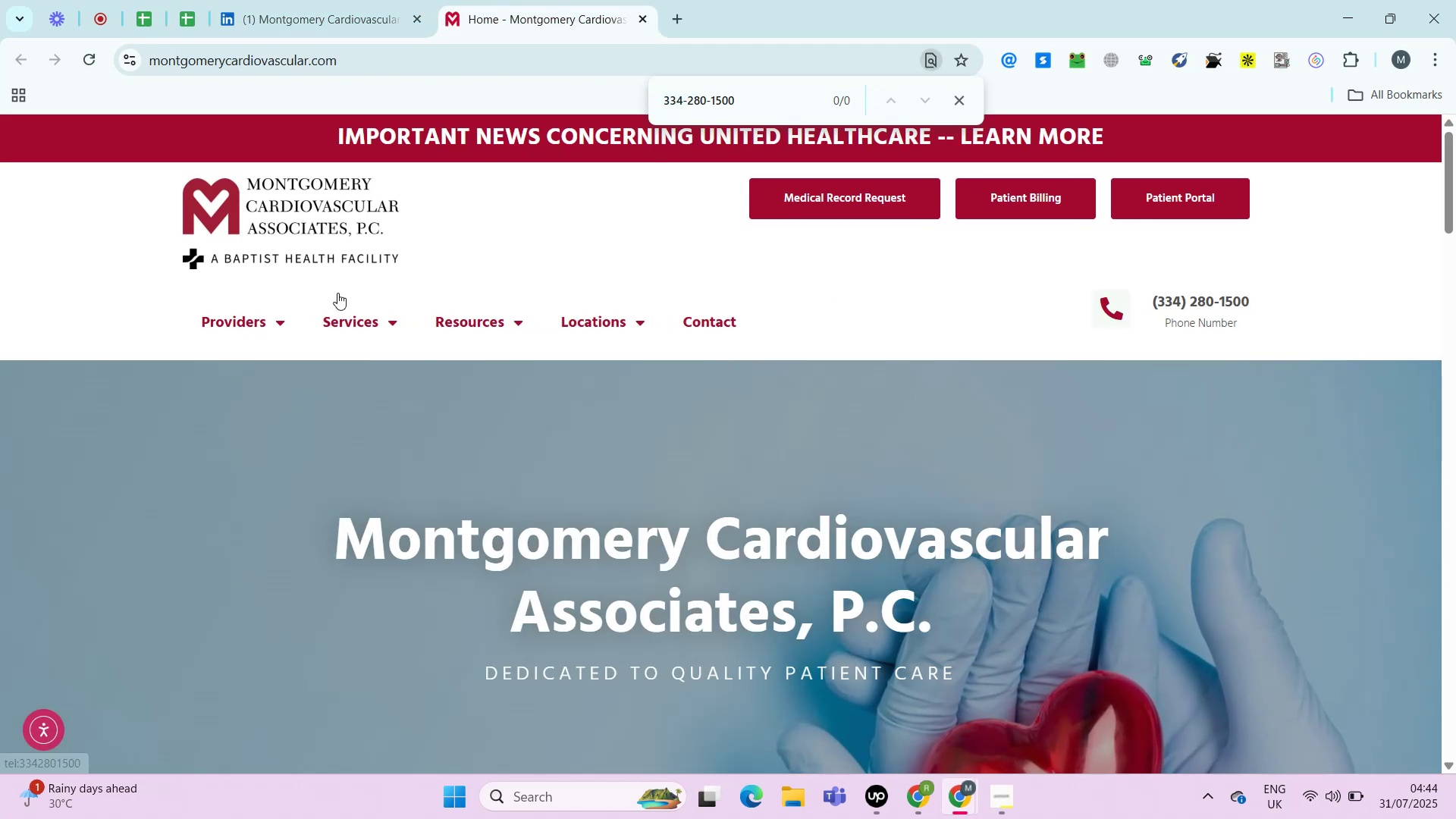 
wait(5.91)
 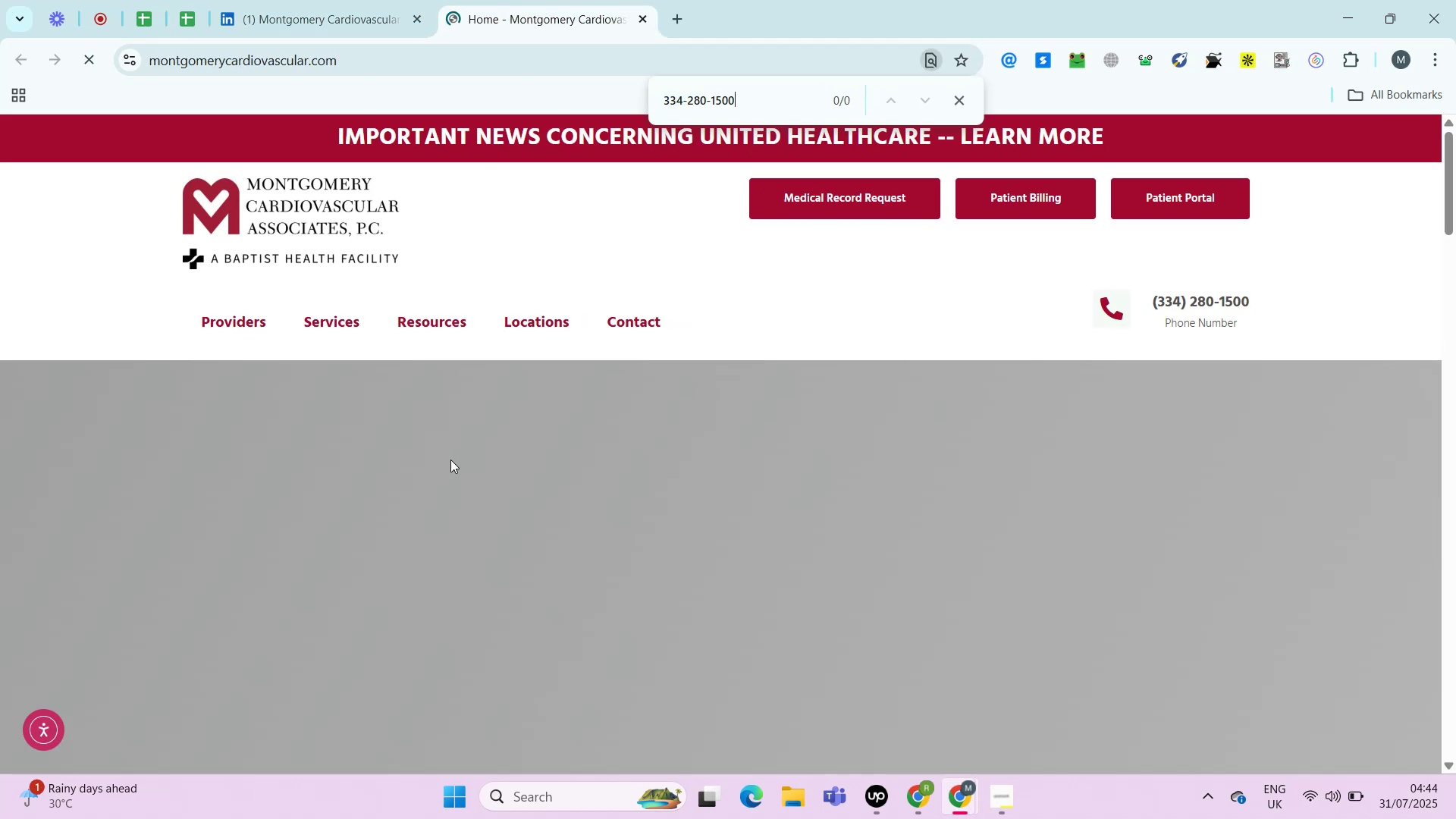 
left_click([184, 18])
 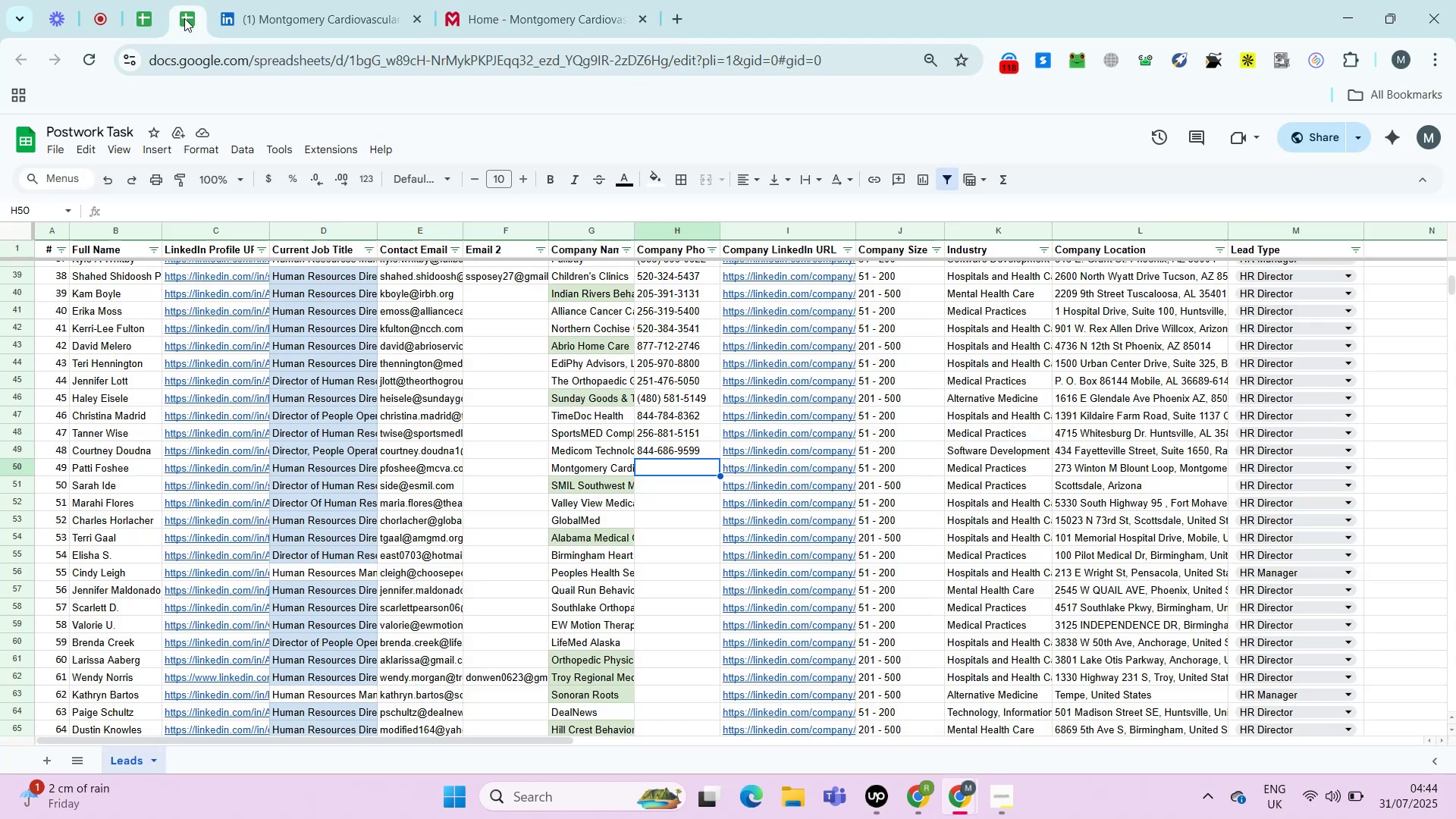 
key(Control+Shift+ShiftLeft)
 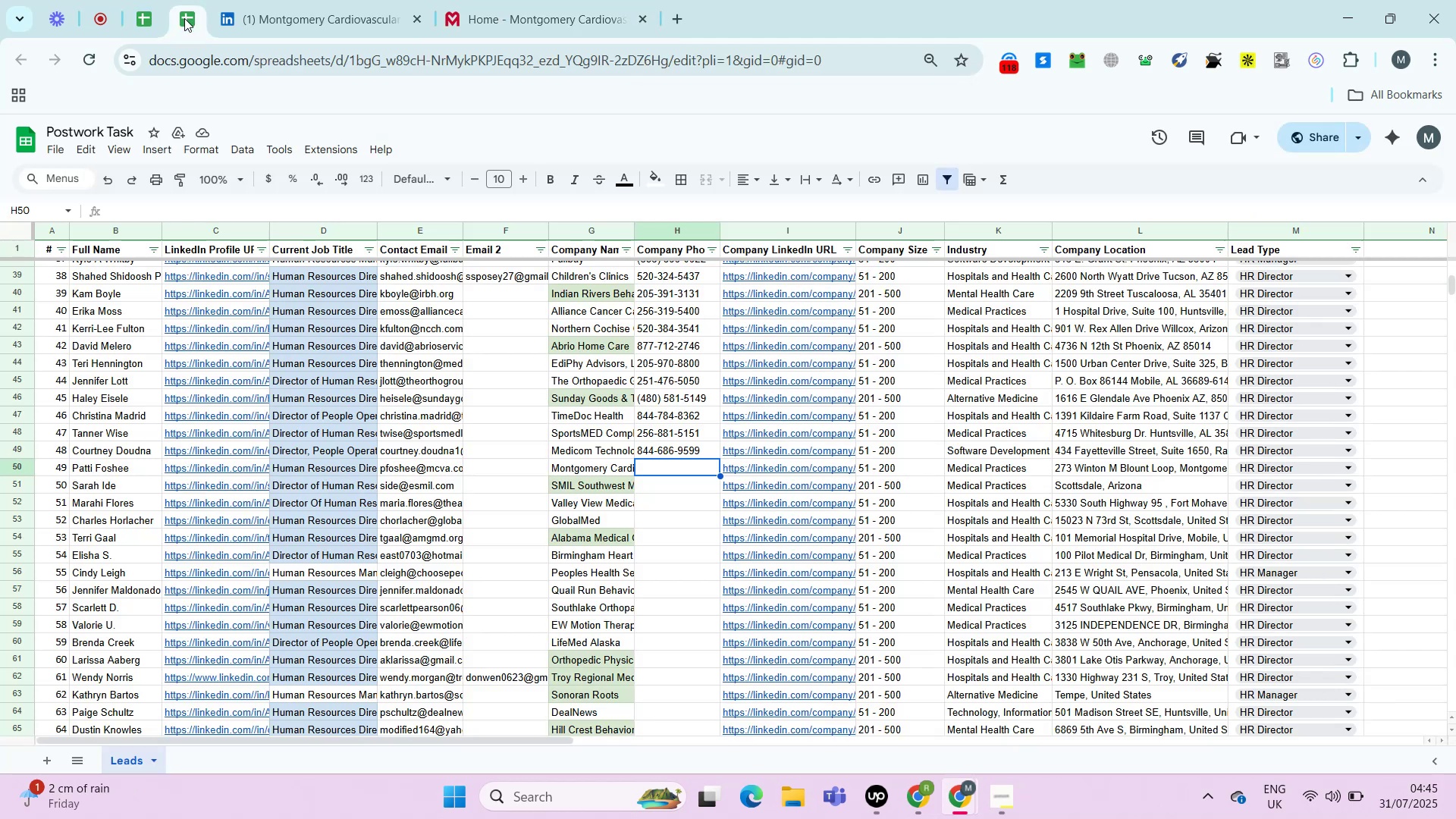 
key(Control+Shift+V)
 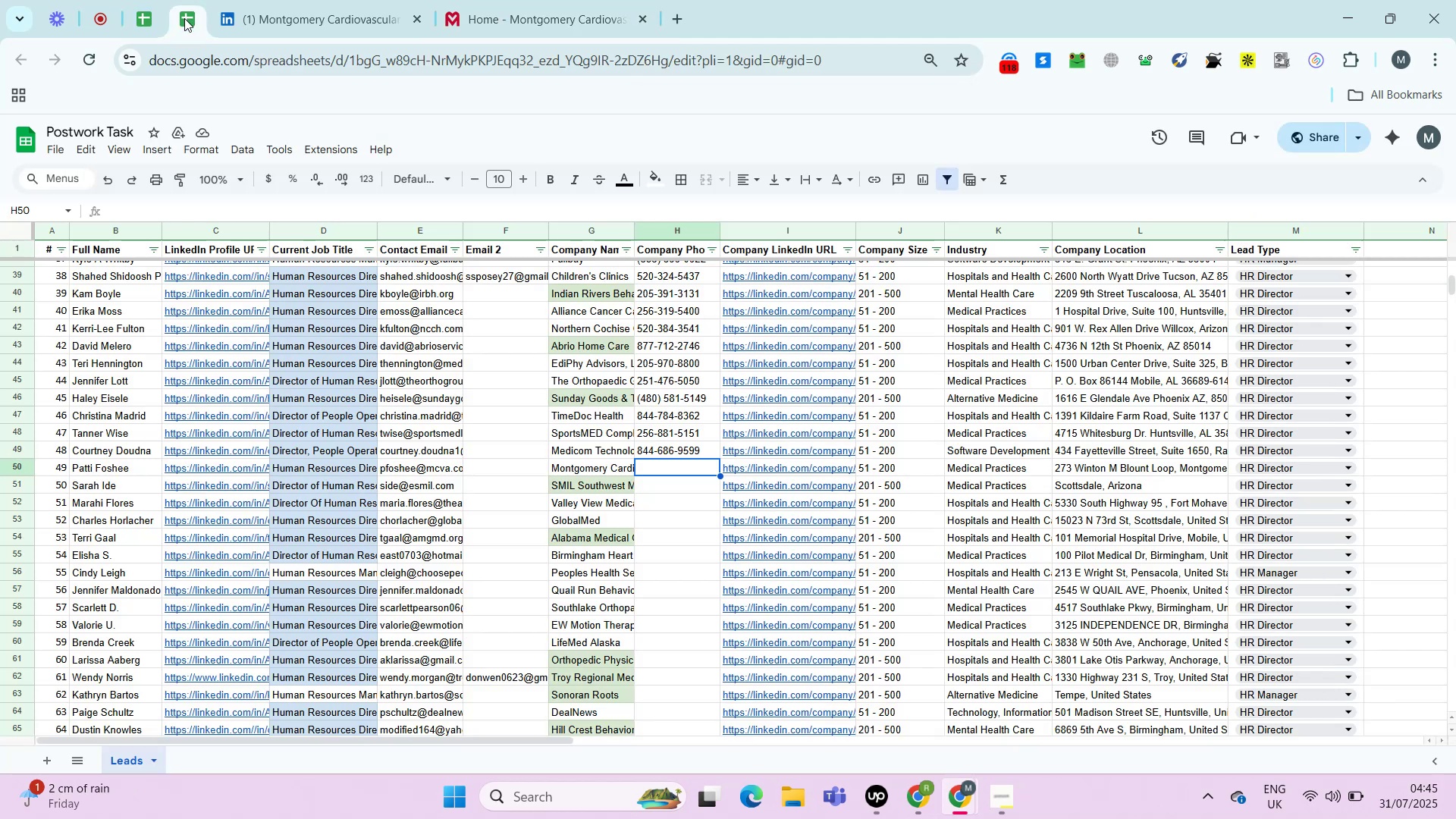 
key(ArrowRight)
 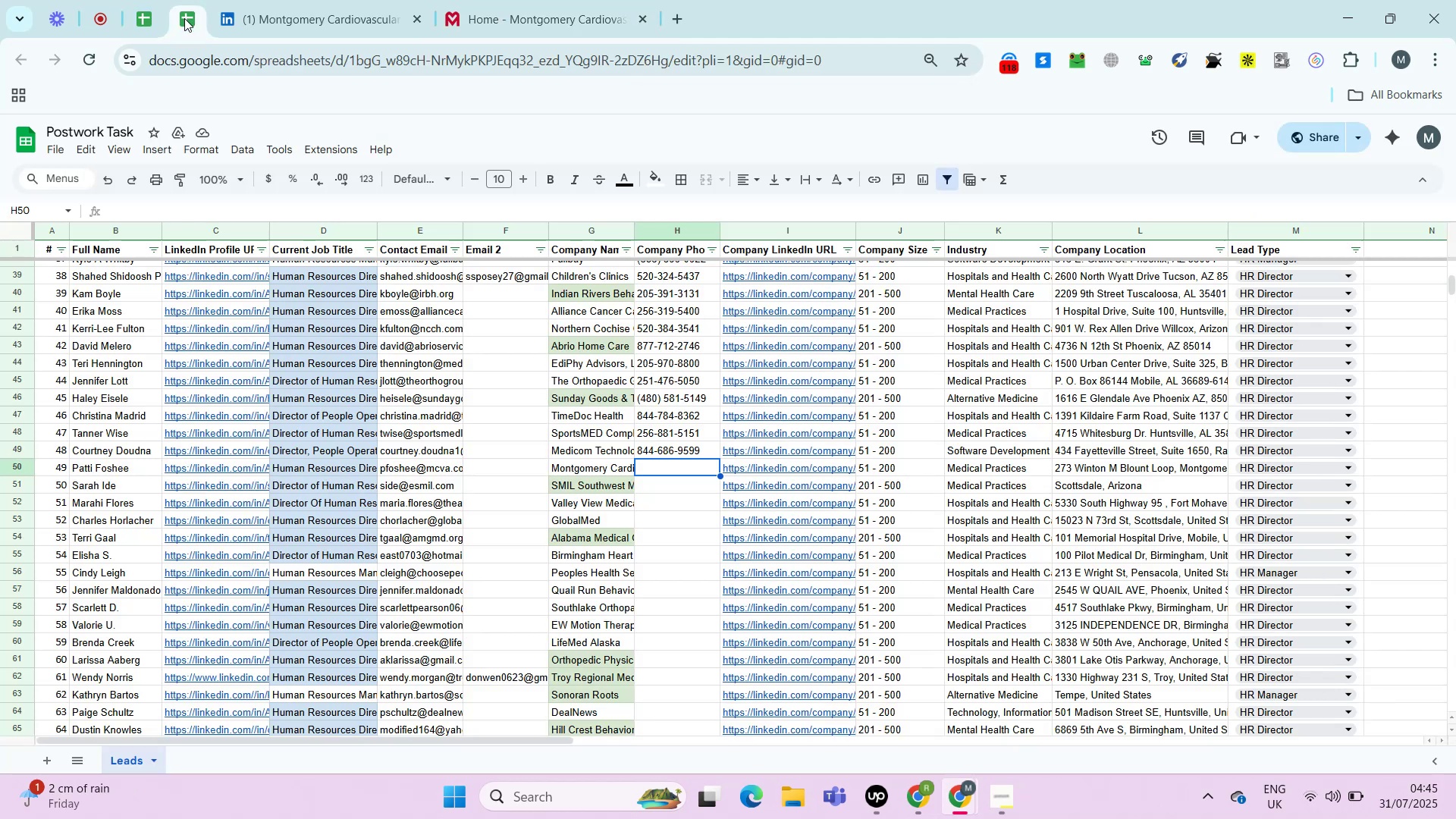 
key(ArrowRight)
 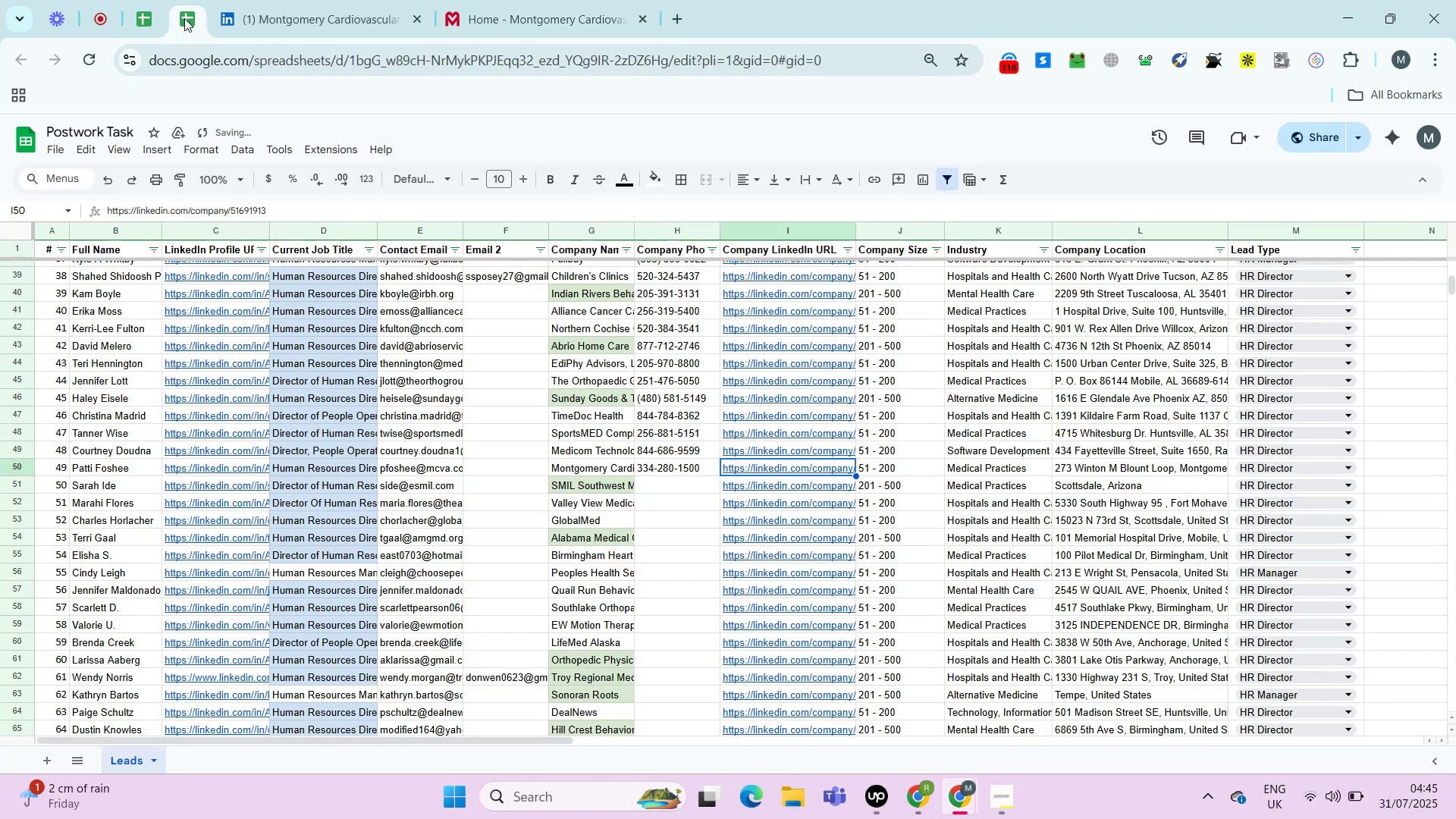 
key(ArrowRight)
 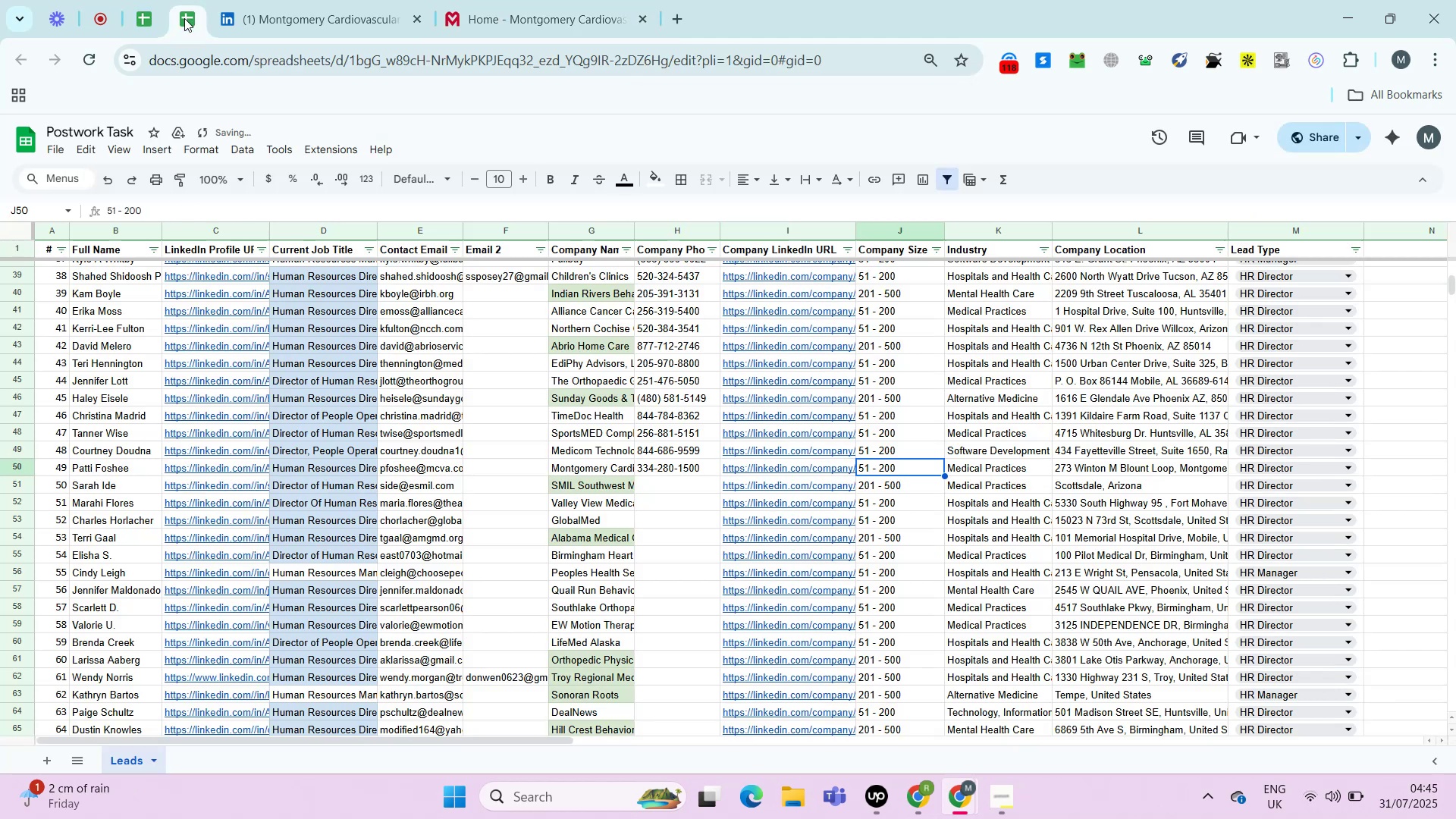 
key(ArrowRight)
 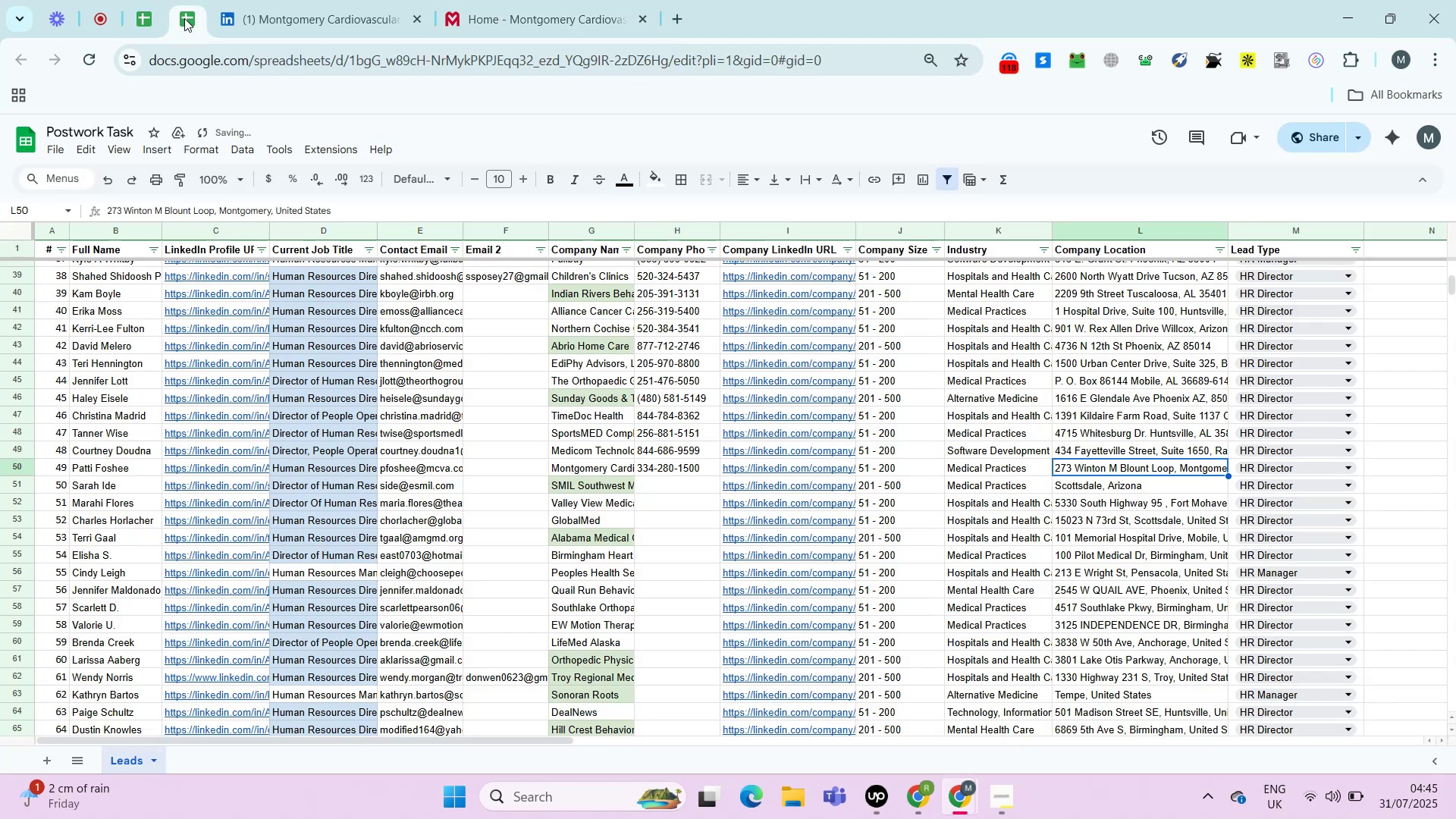 
key(Control+C)
 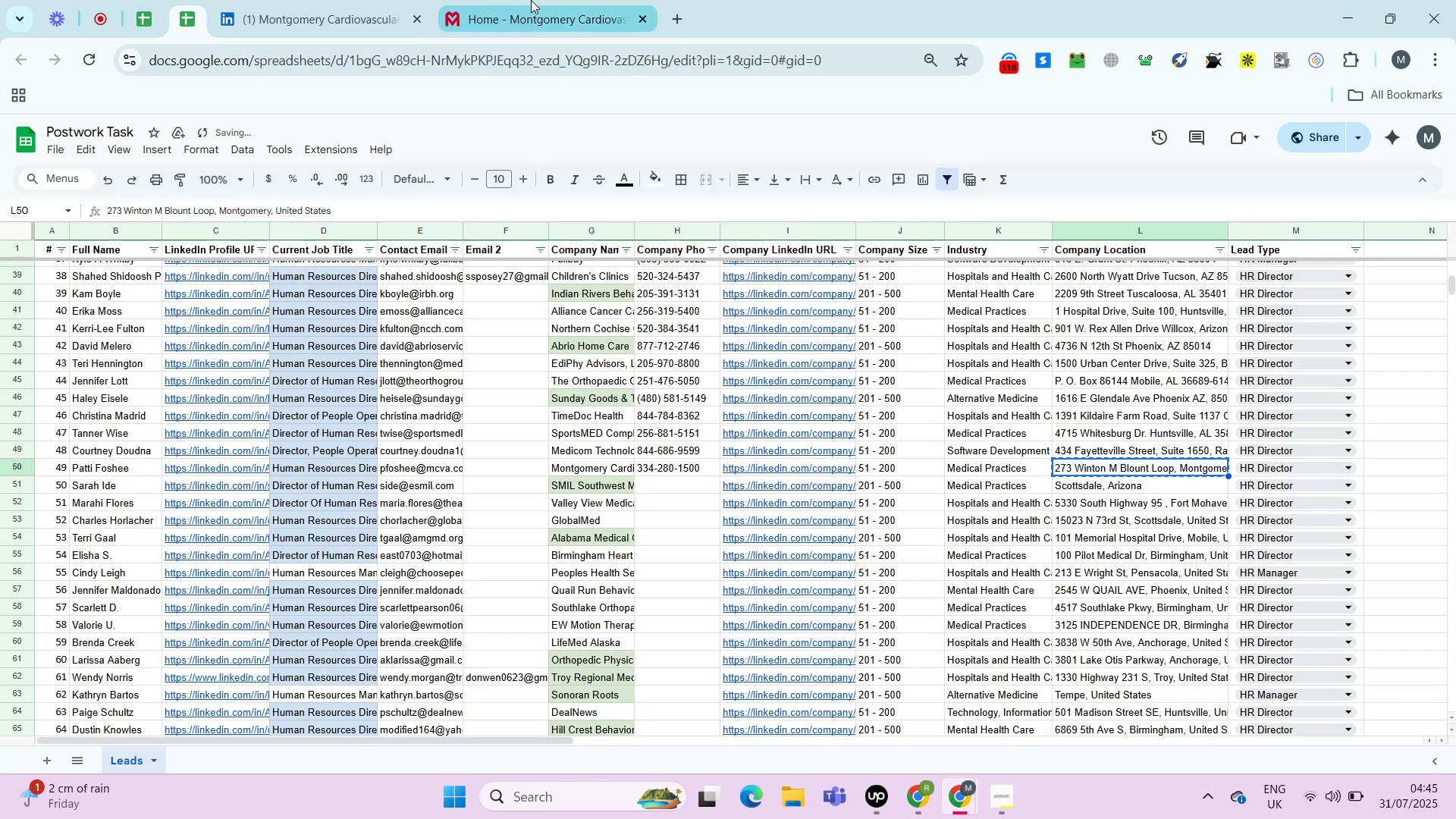 
left_click([538, 0])
 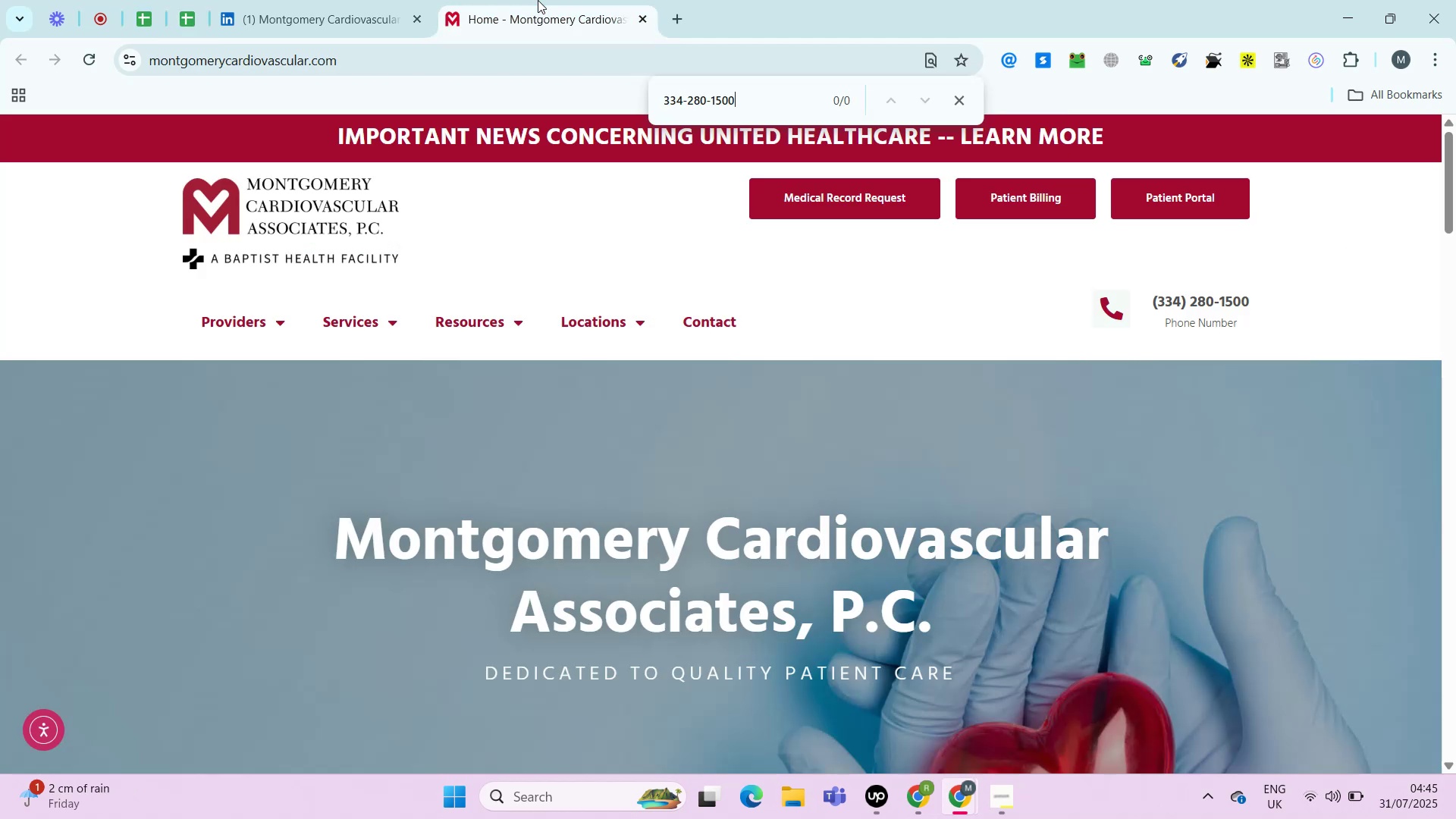 
key(Control+F)
 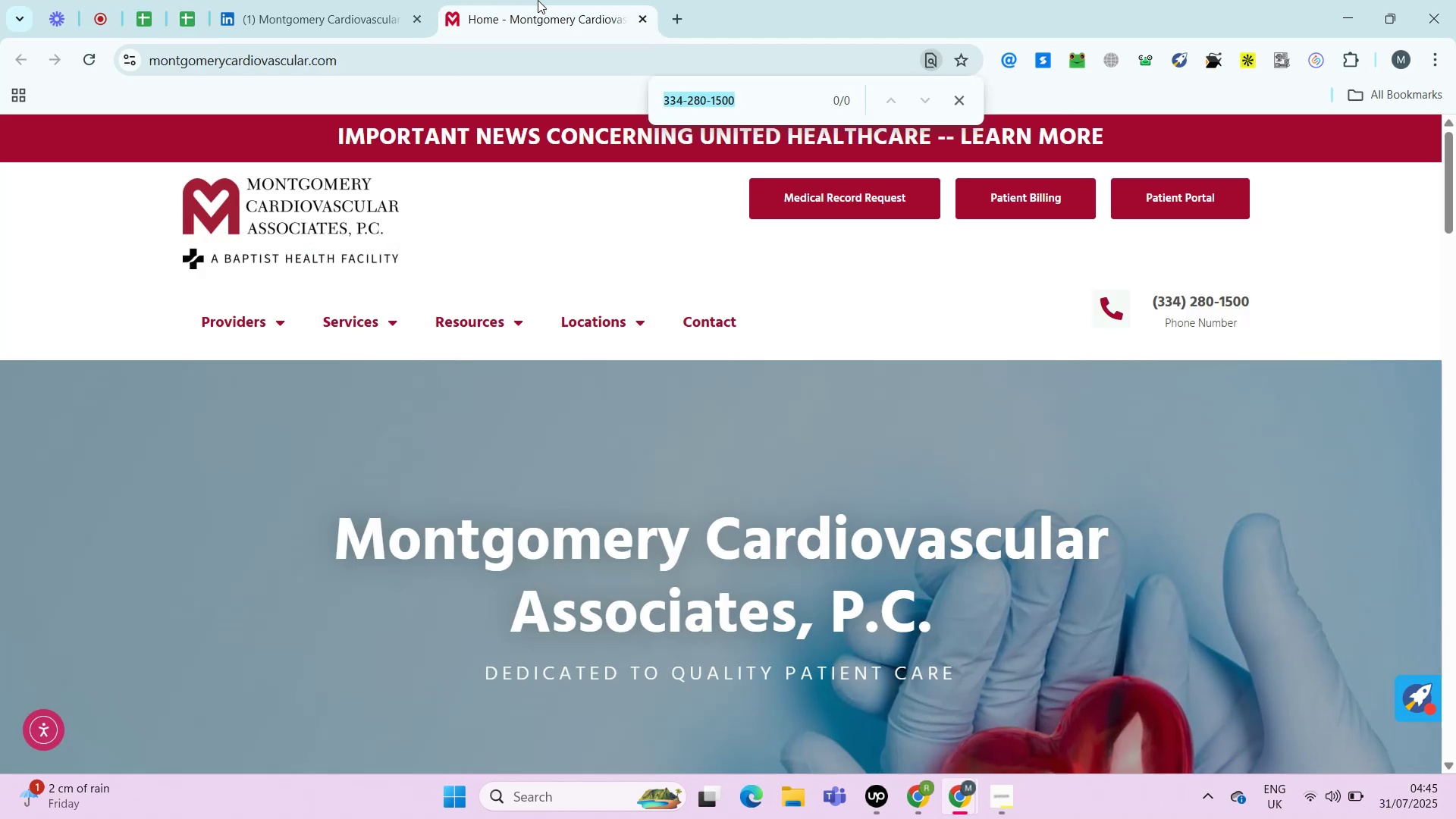 
key(Control+V)
 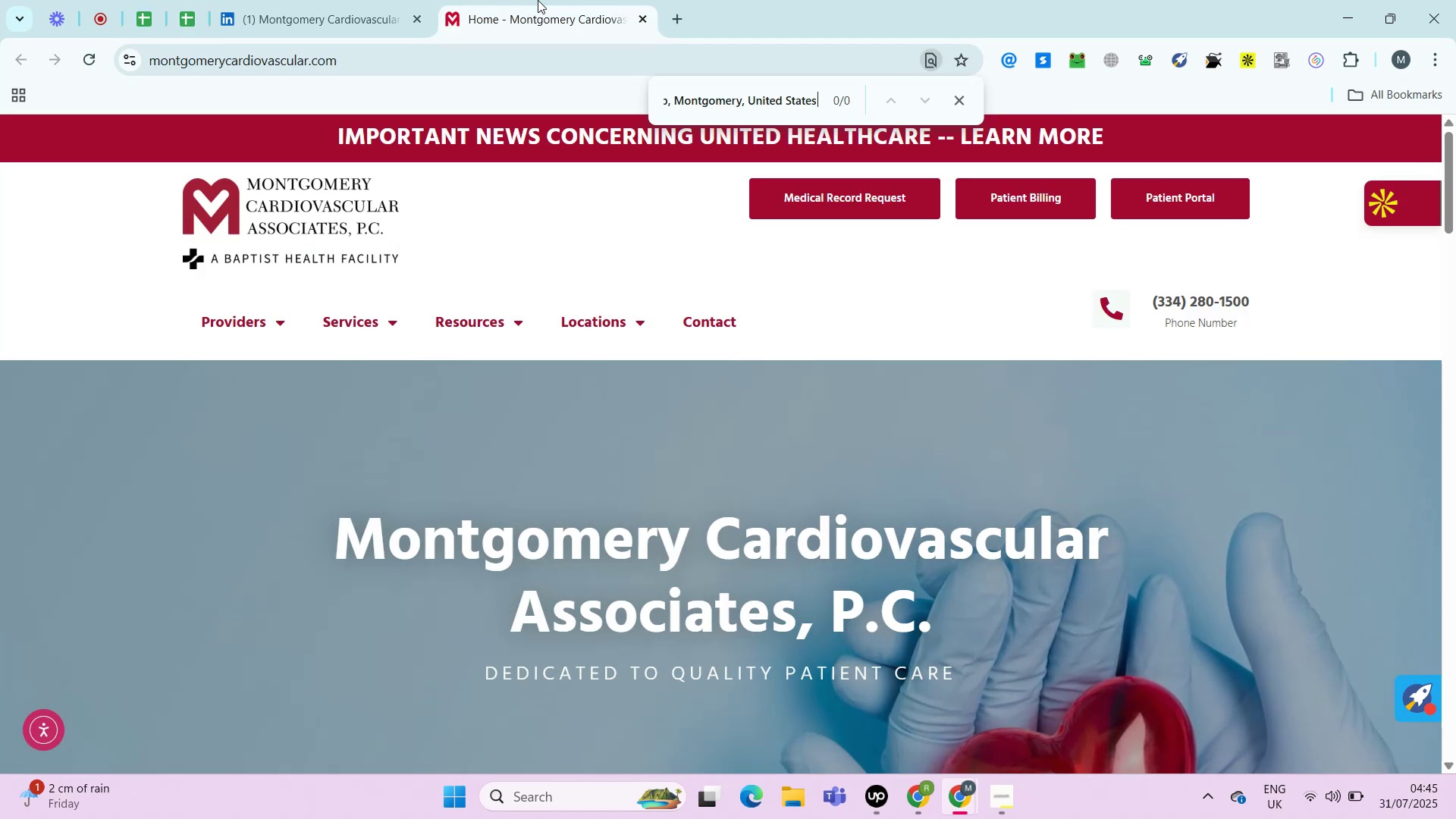 
key(Control+F)
 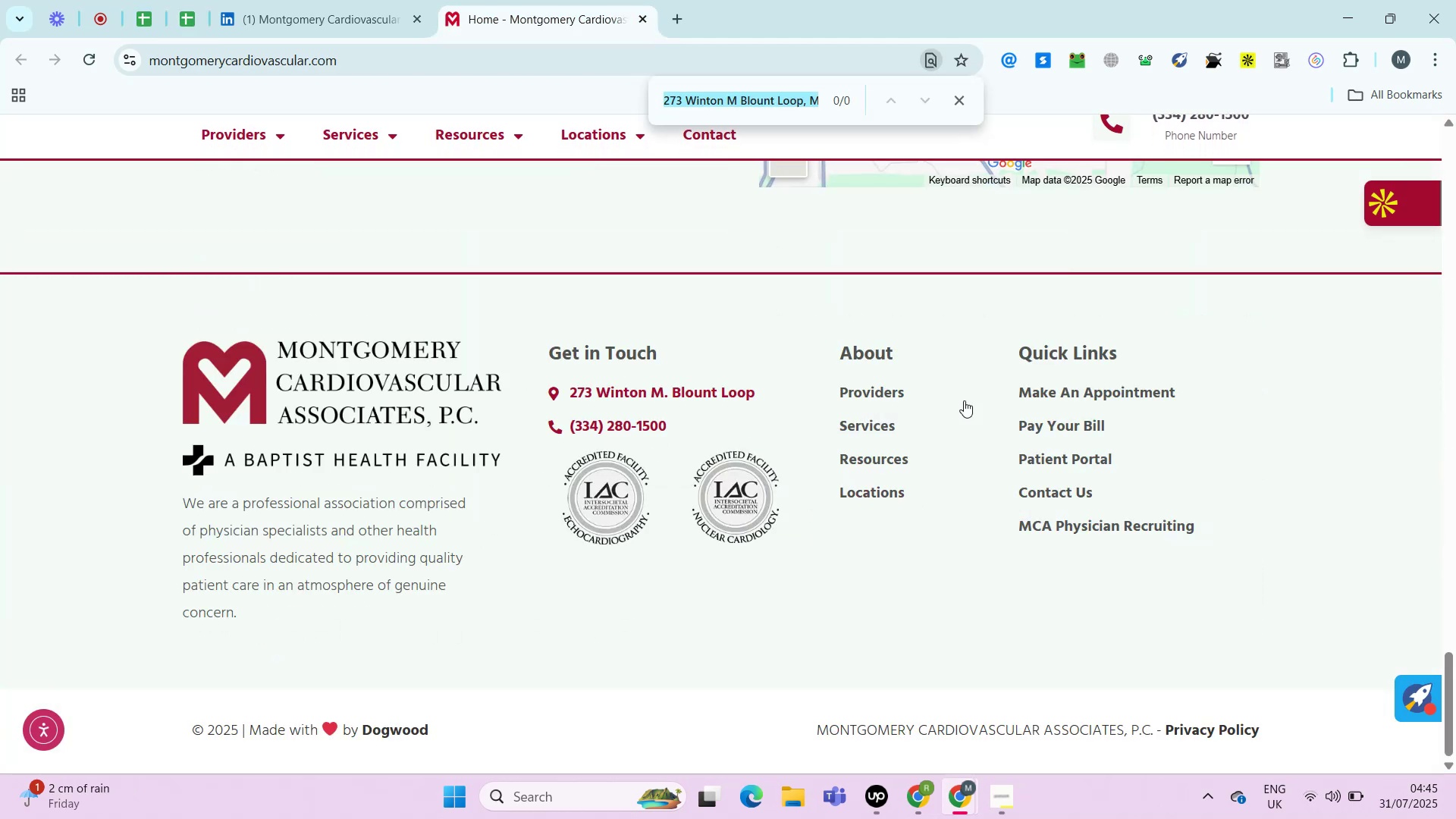 
wait(6.18)
 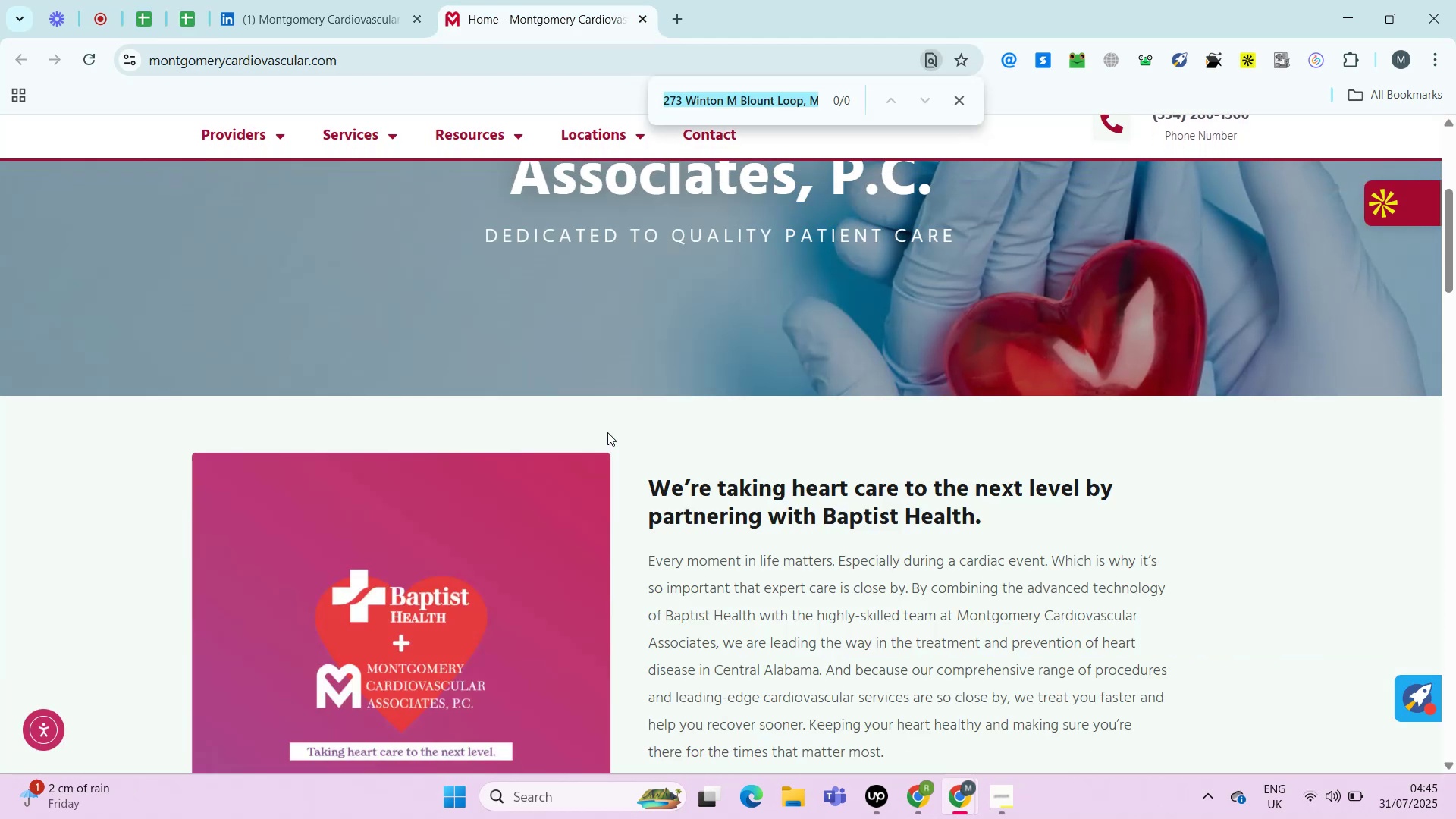 
right_click([1038, 491])
 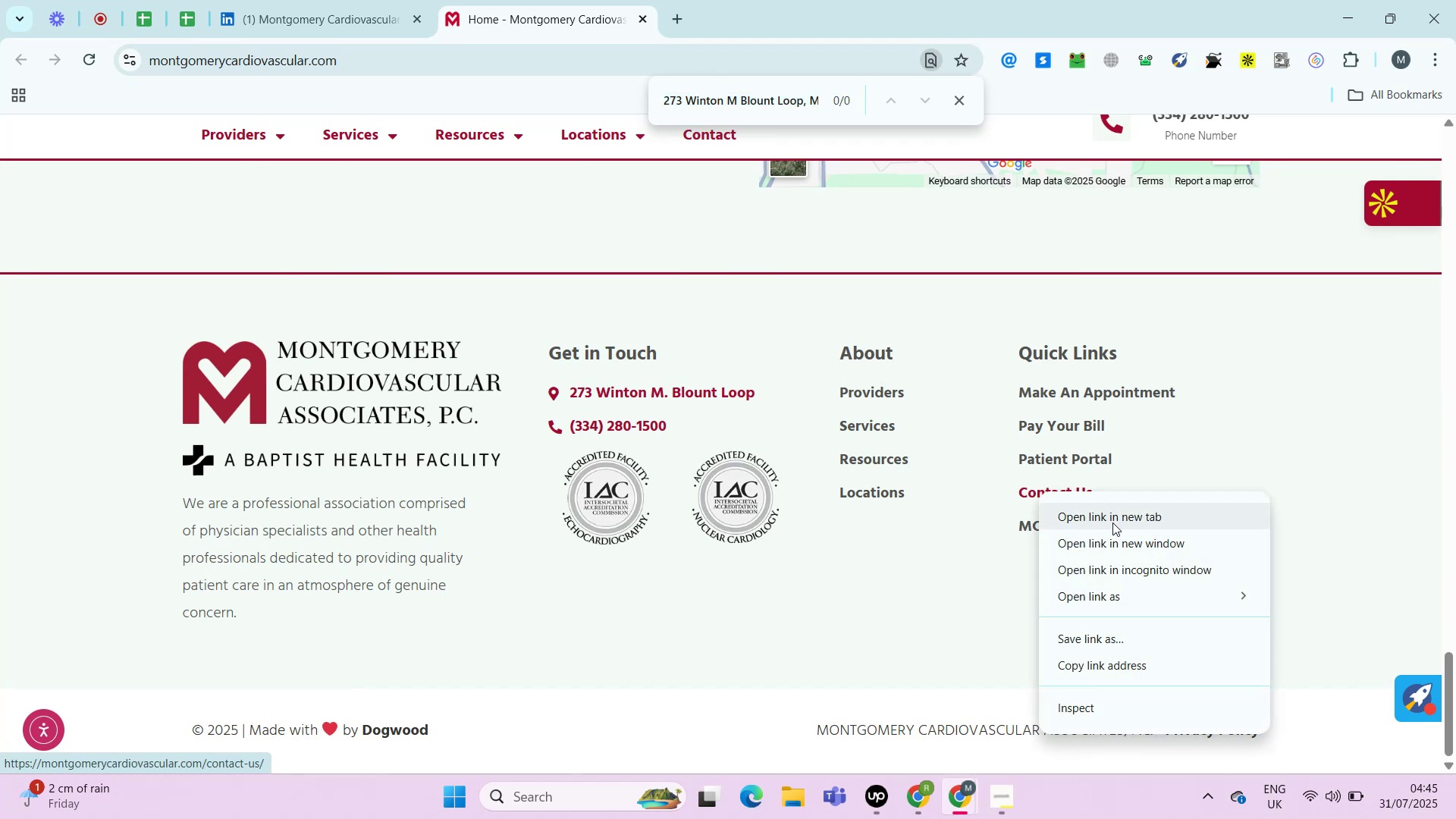 
left_click([1112, 522])
 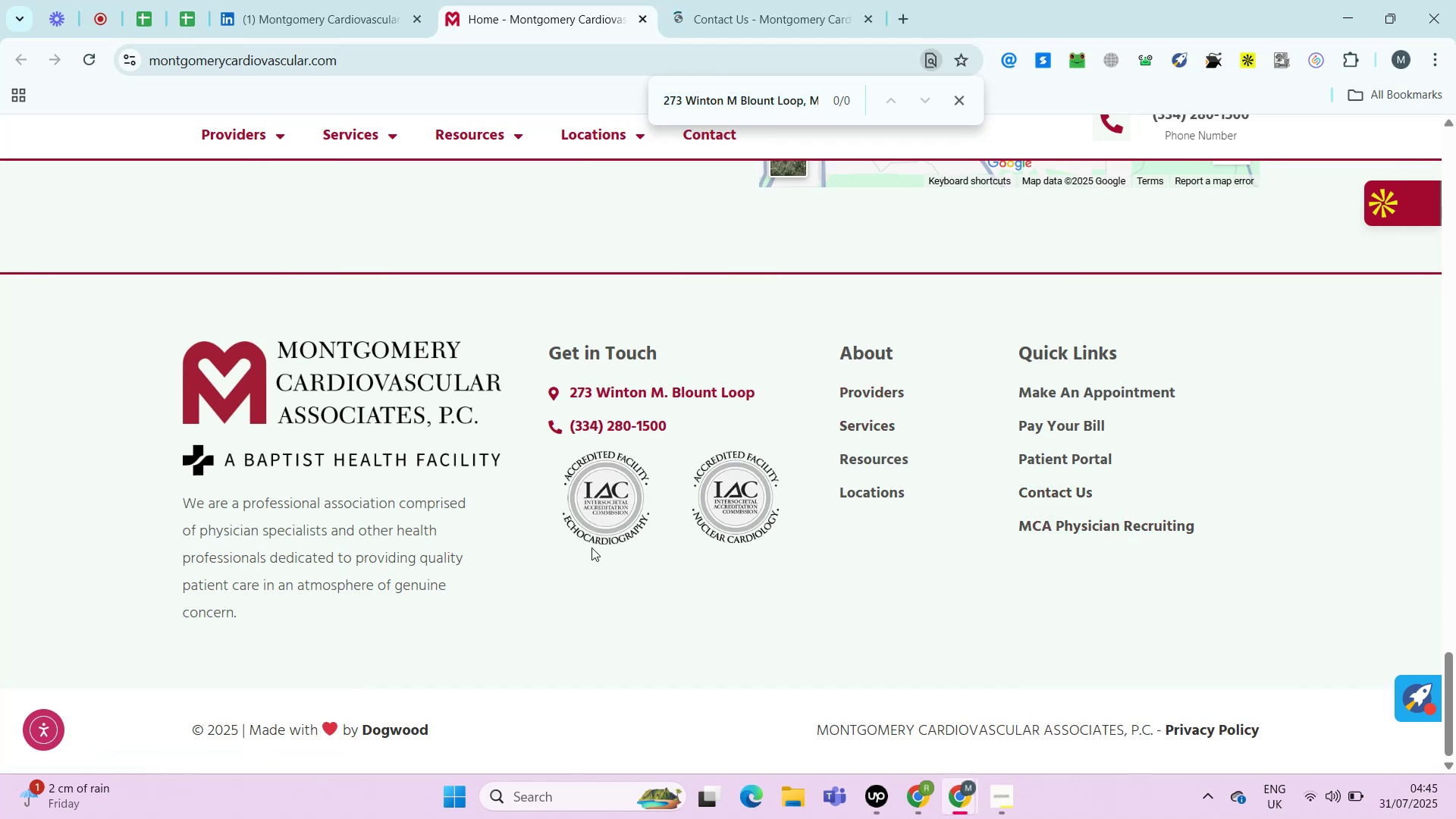 
wait(5.85)
 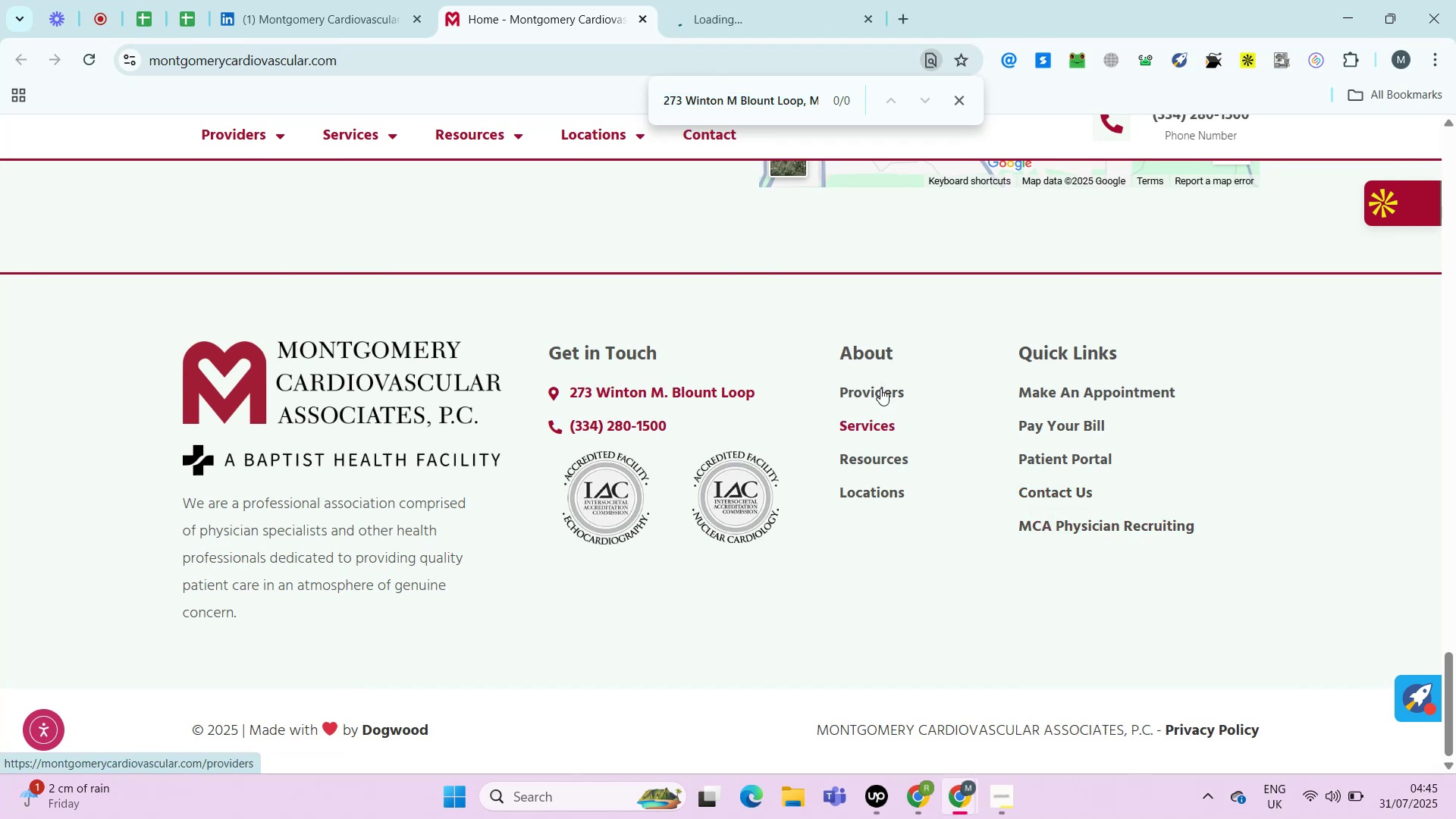 
left_click([722, 3])
 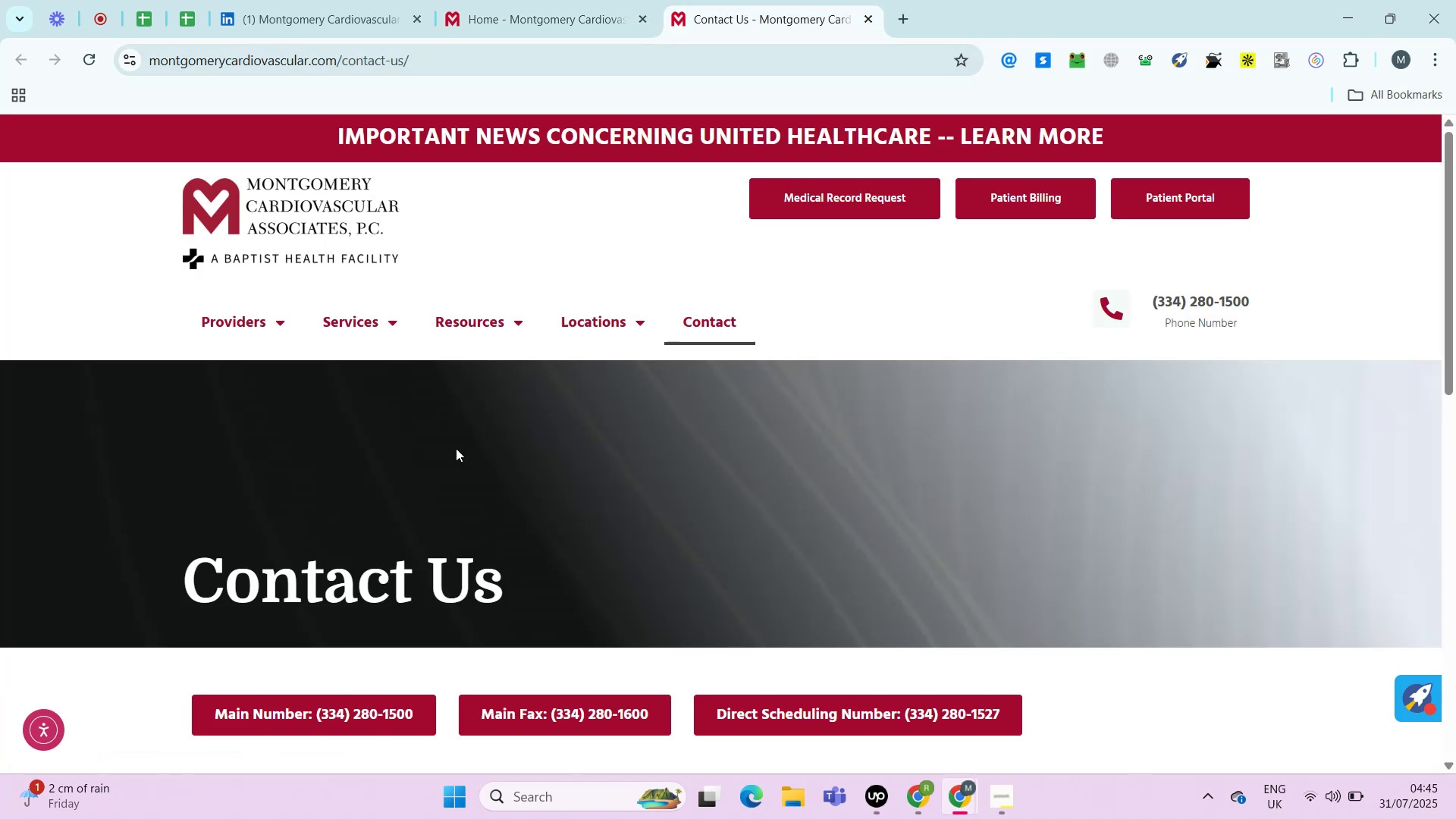 
mouse_move([886, 380])
 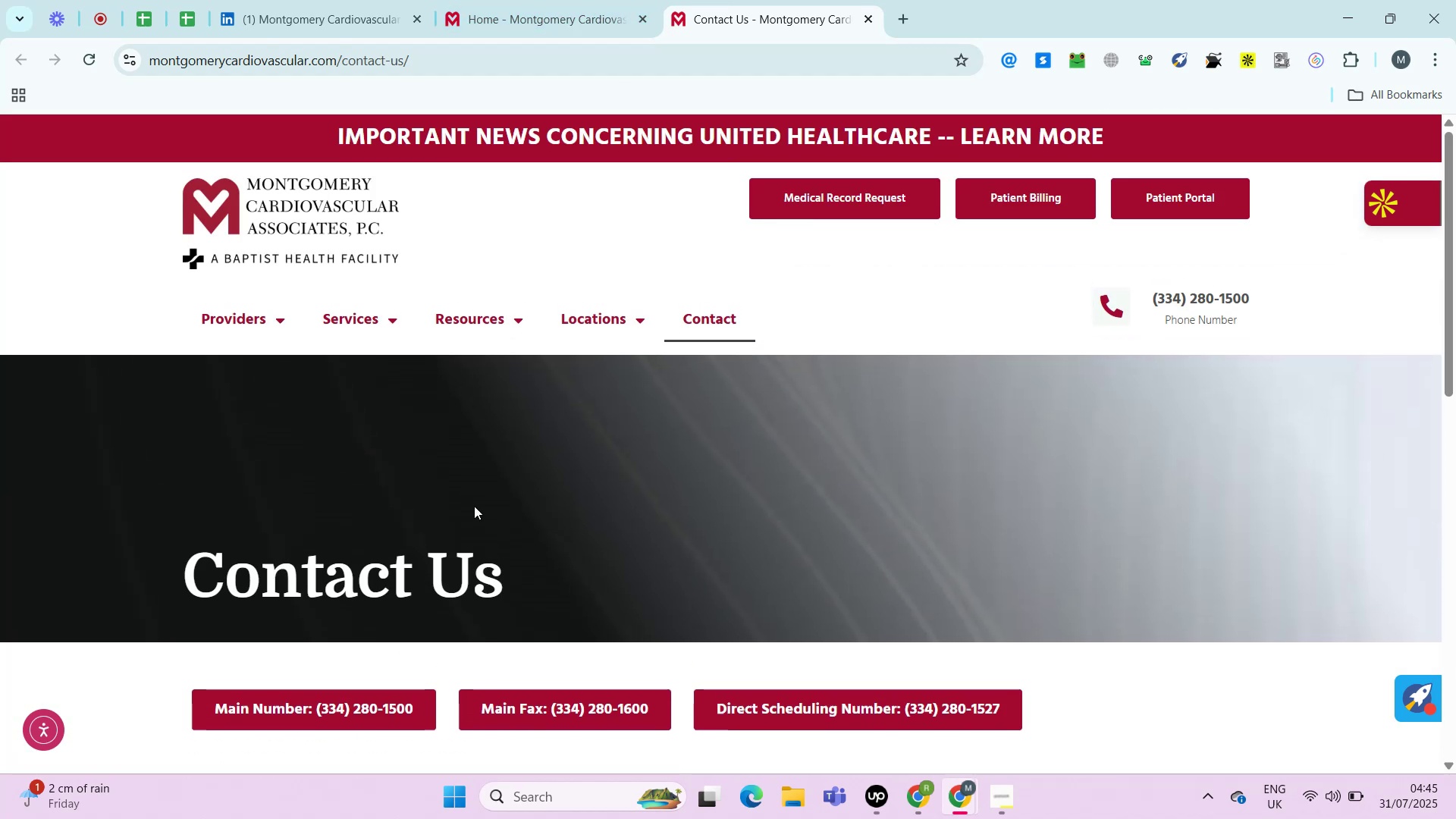 
wait(7.88)
 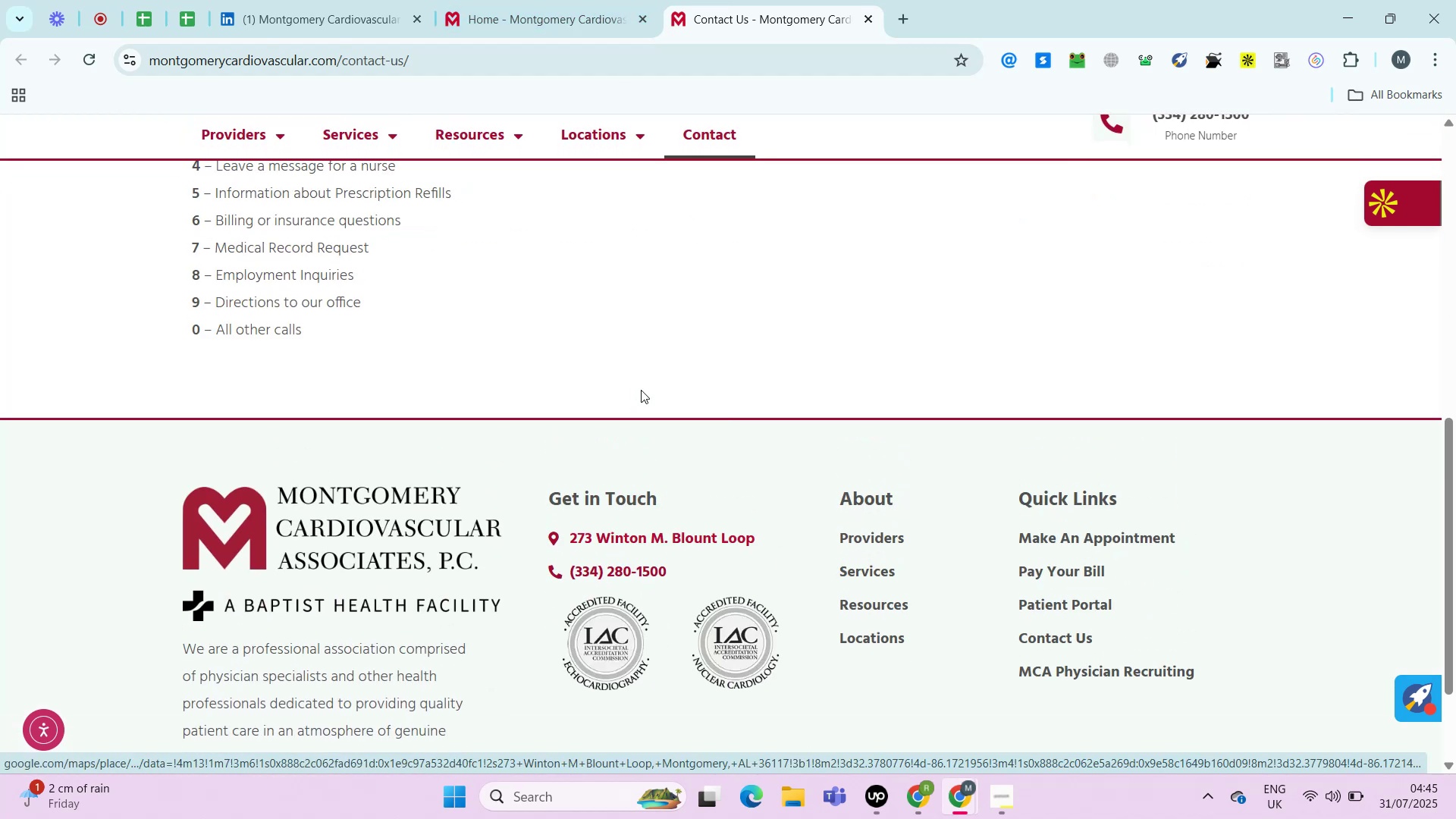 
left_click([344, 0])
 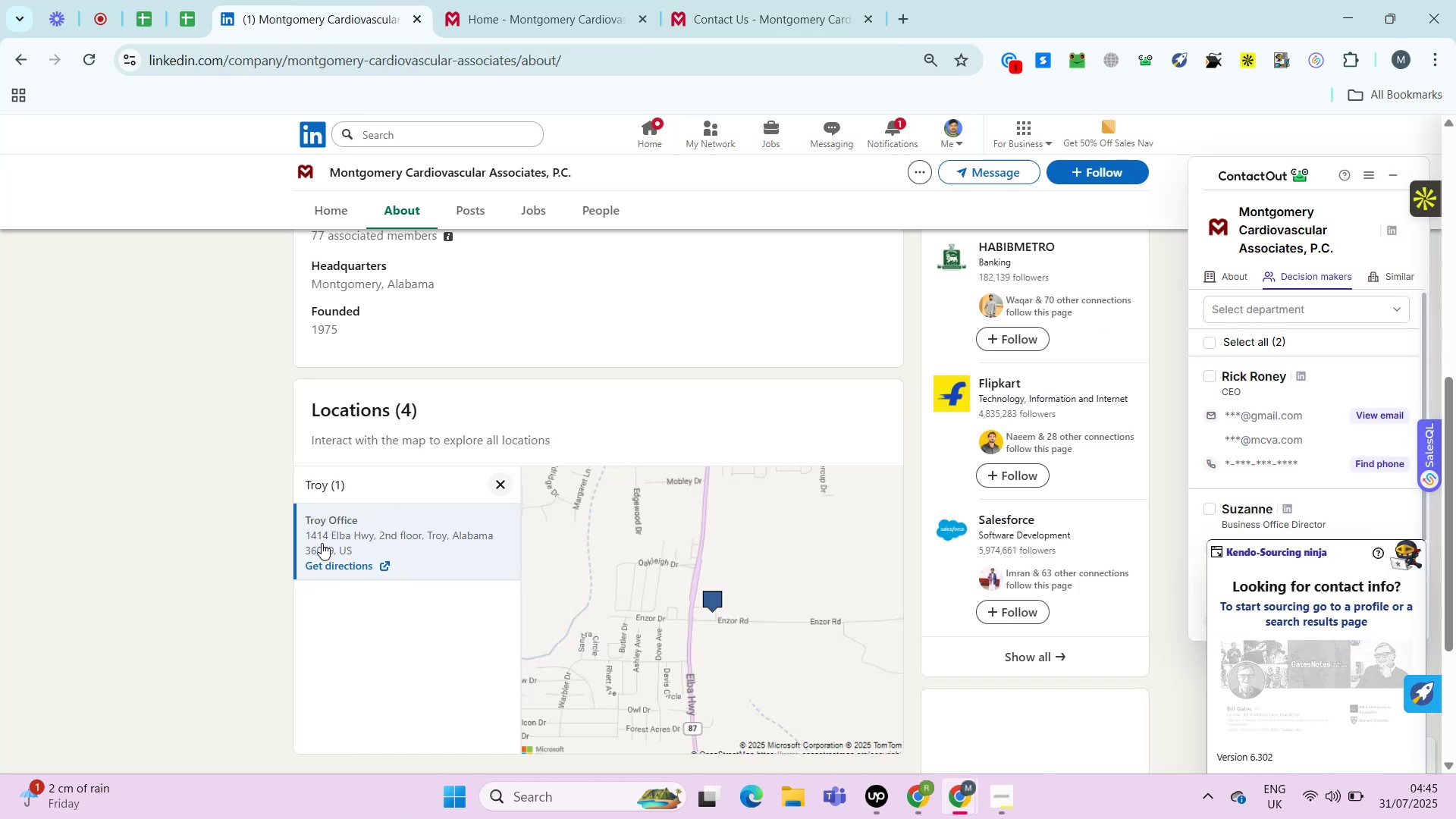 
key(Control+F)
 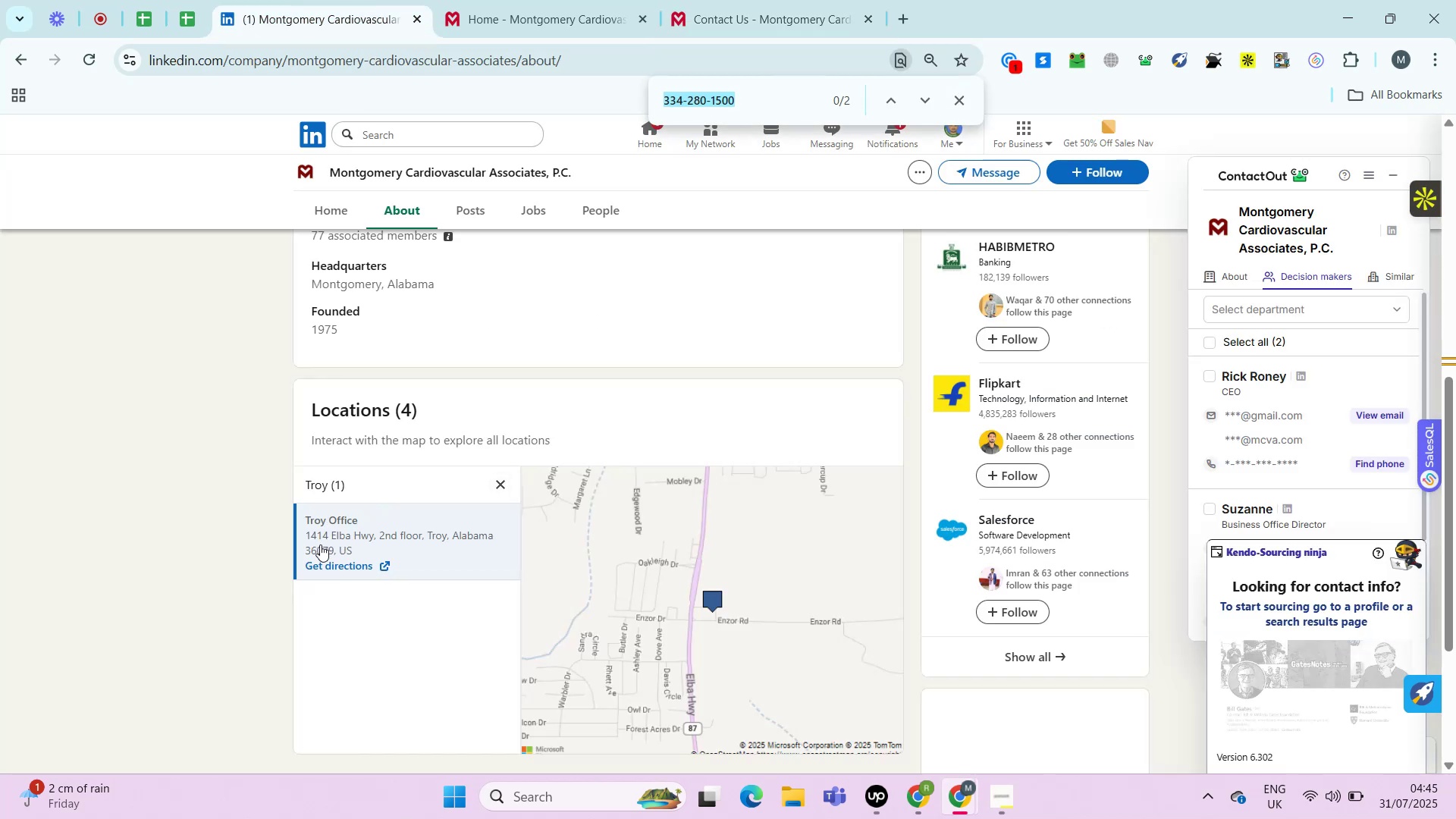 
key(Control+F)
 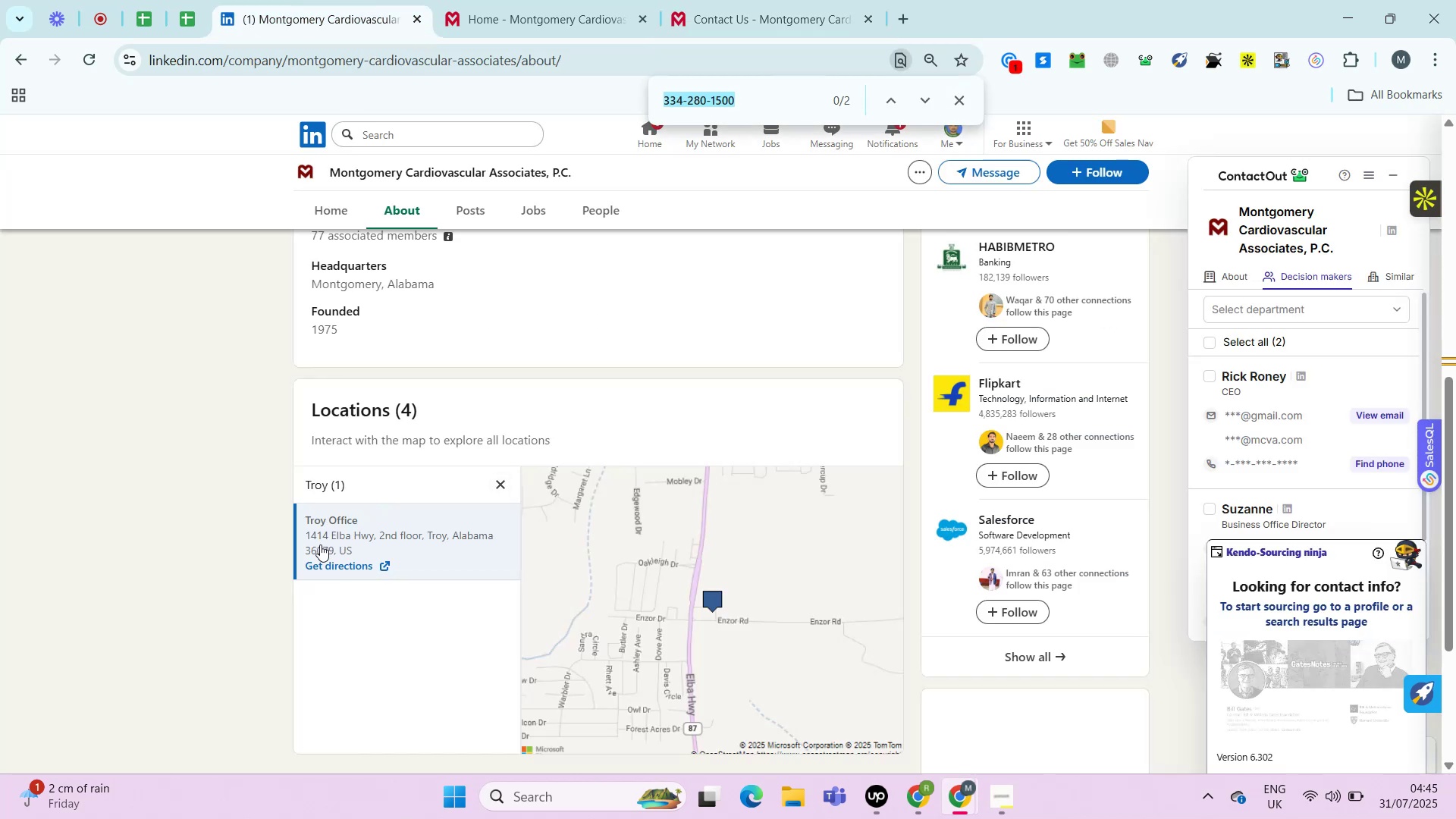 
key(Control+V)
 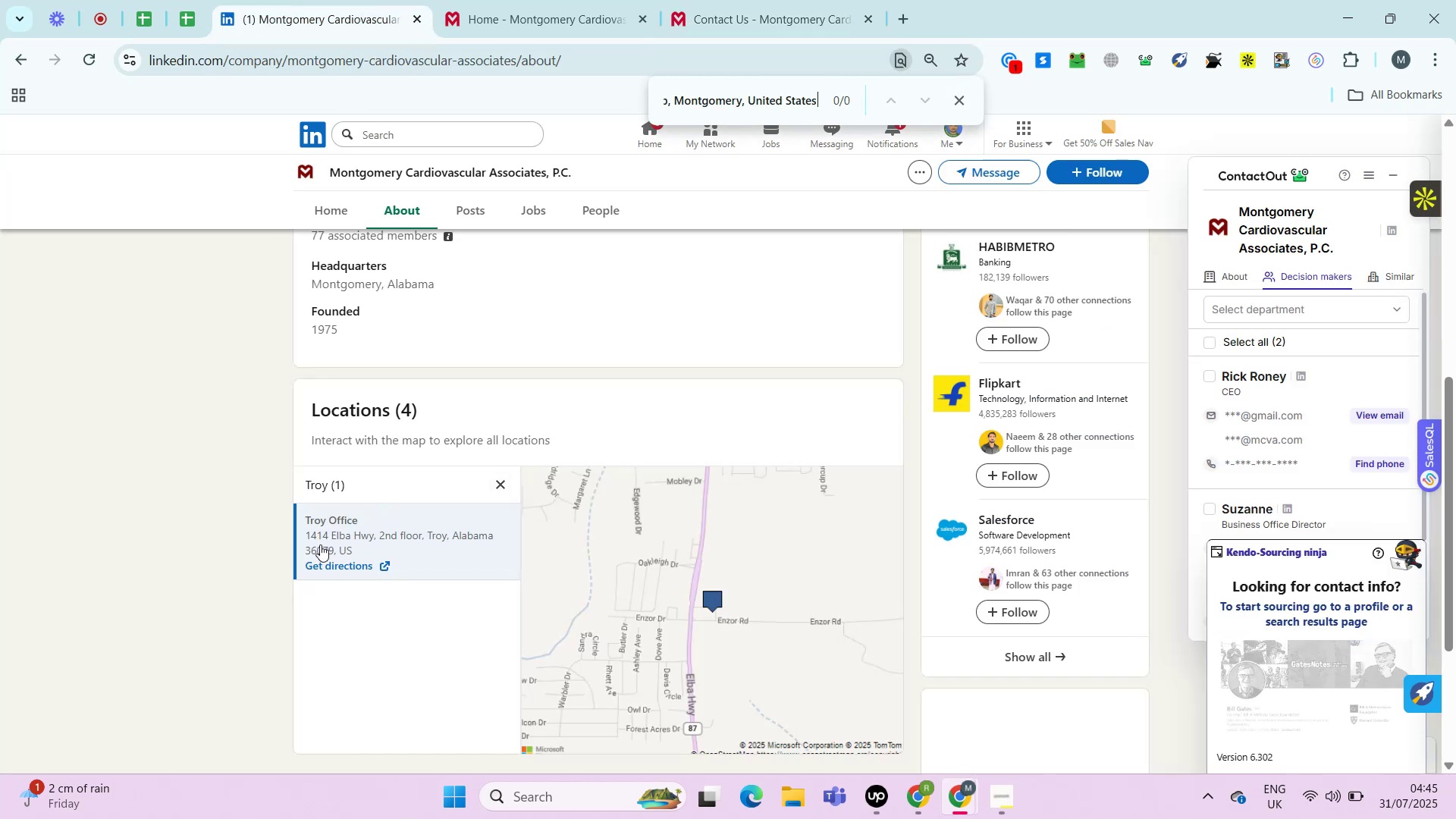 
key(Control+F)
 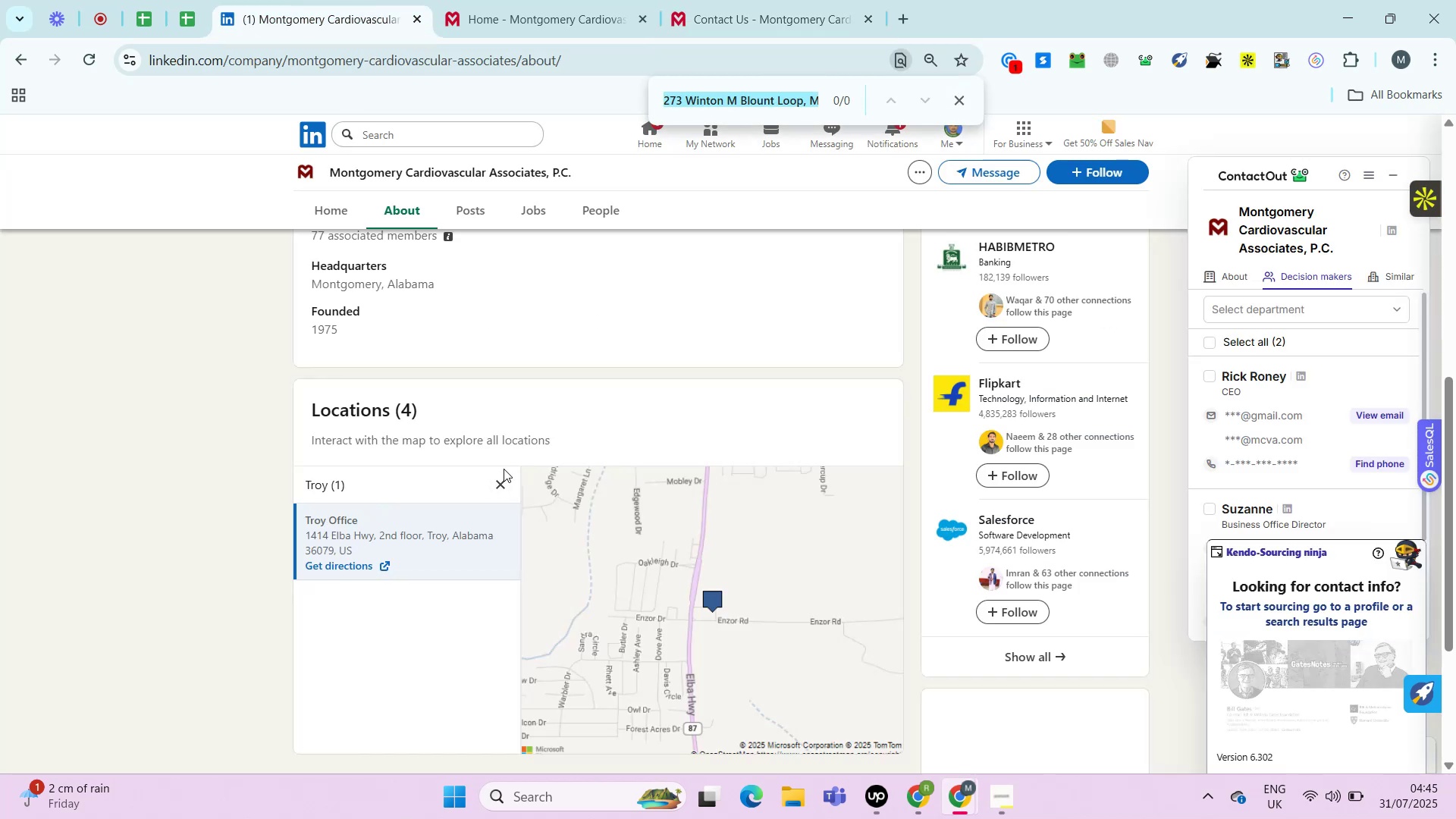 
left_click([499, 483])
 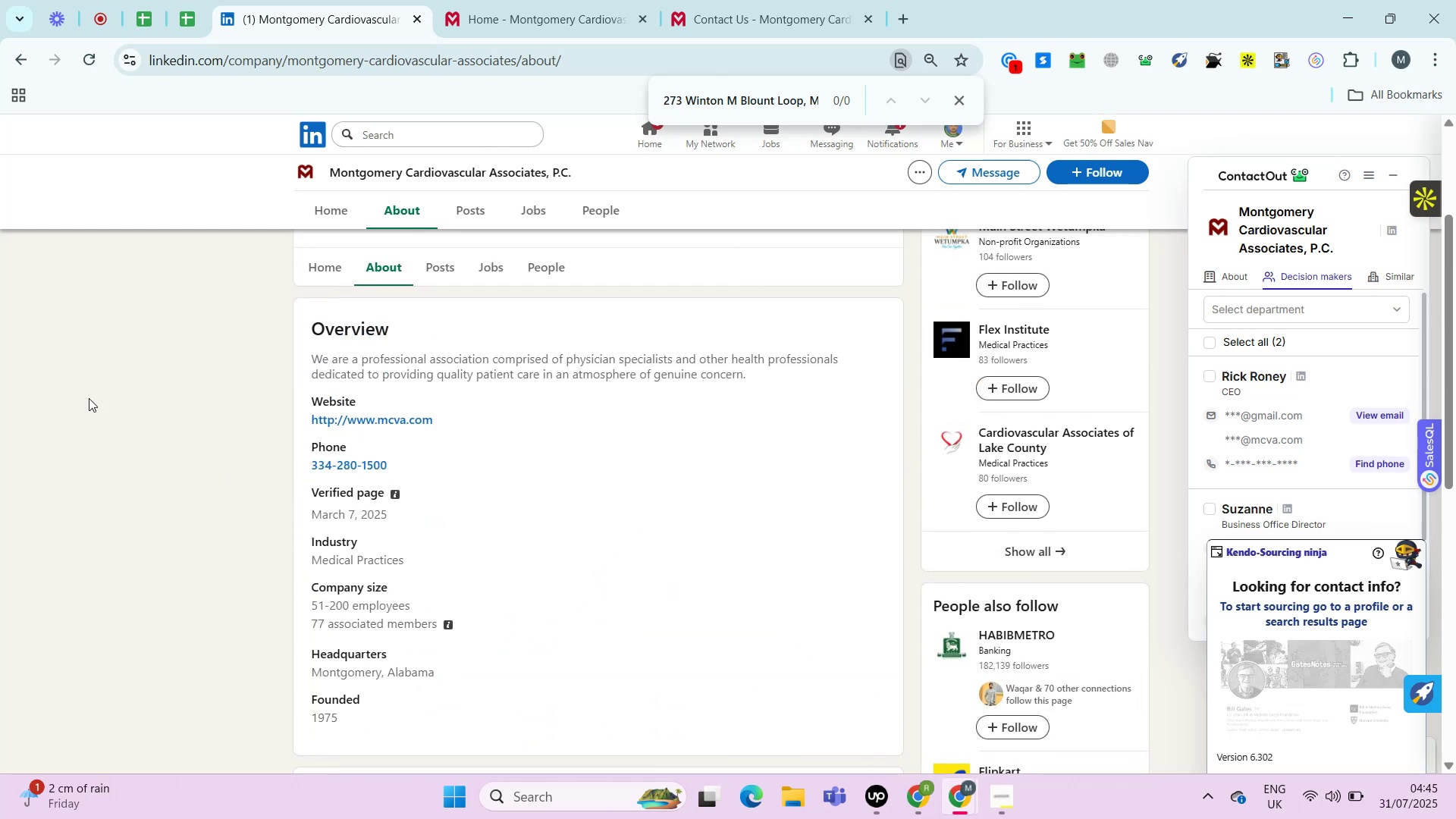 
left_click_drag(start_coordinate=[313, 335], to_coordinate=[677, 337])
 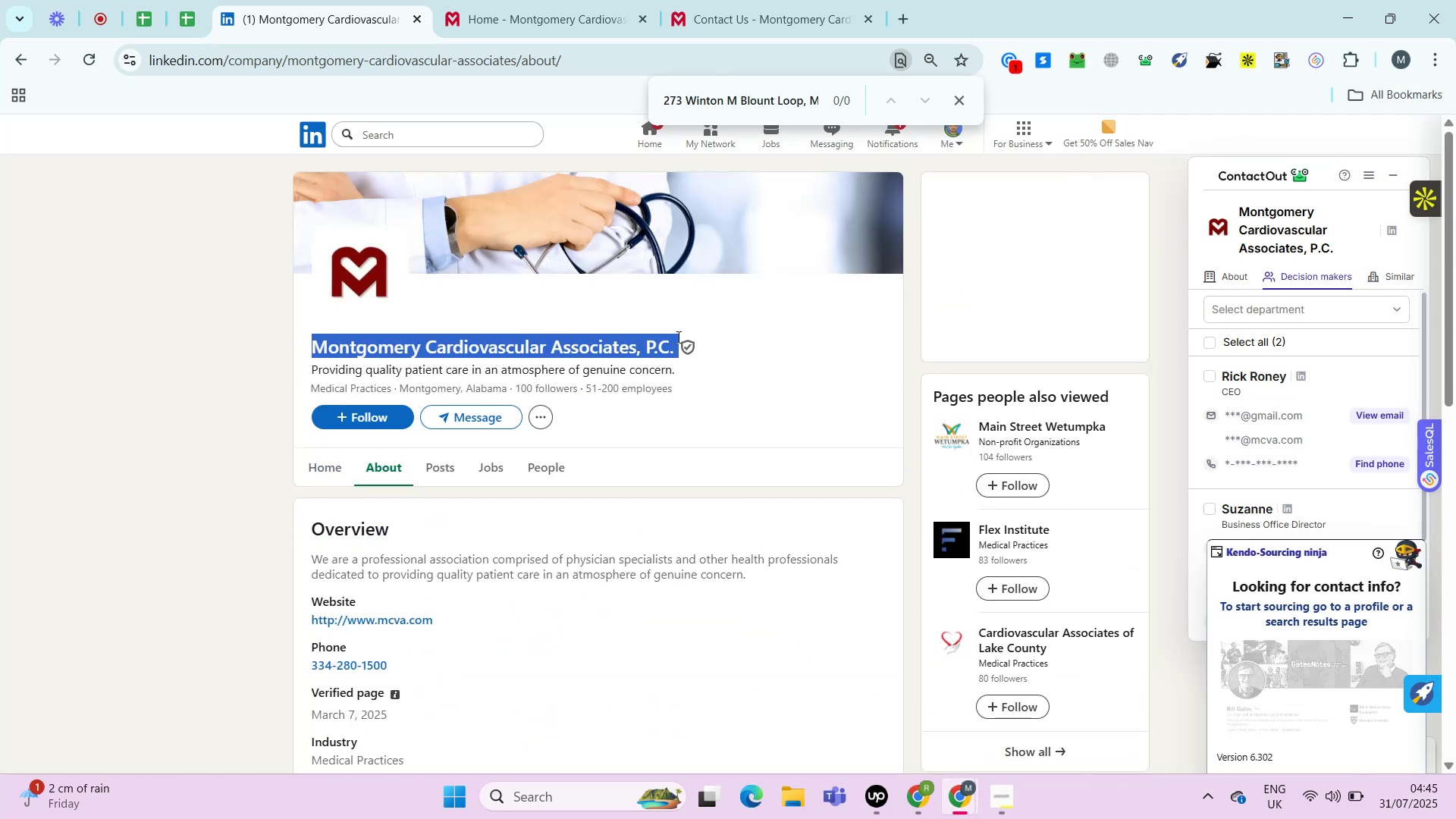 
key(Control+C)
 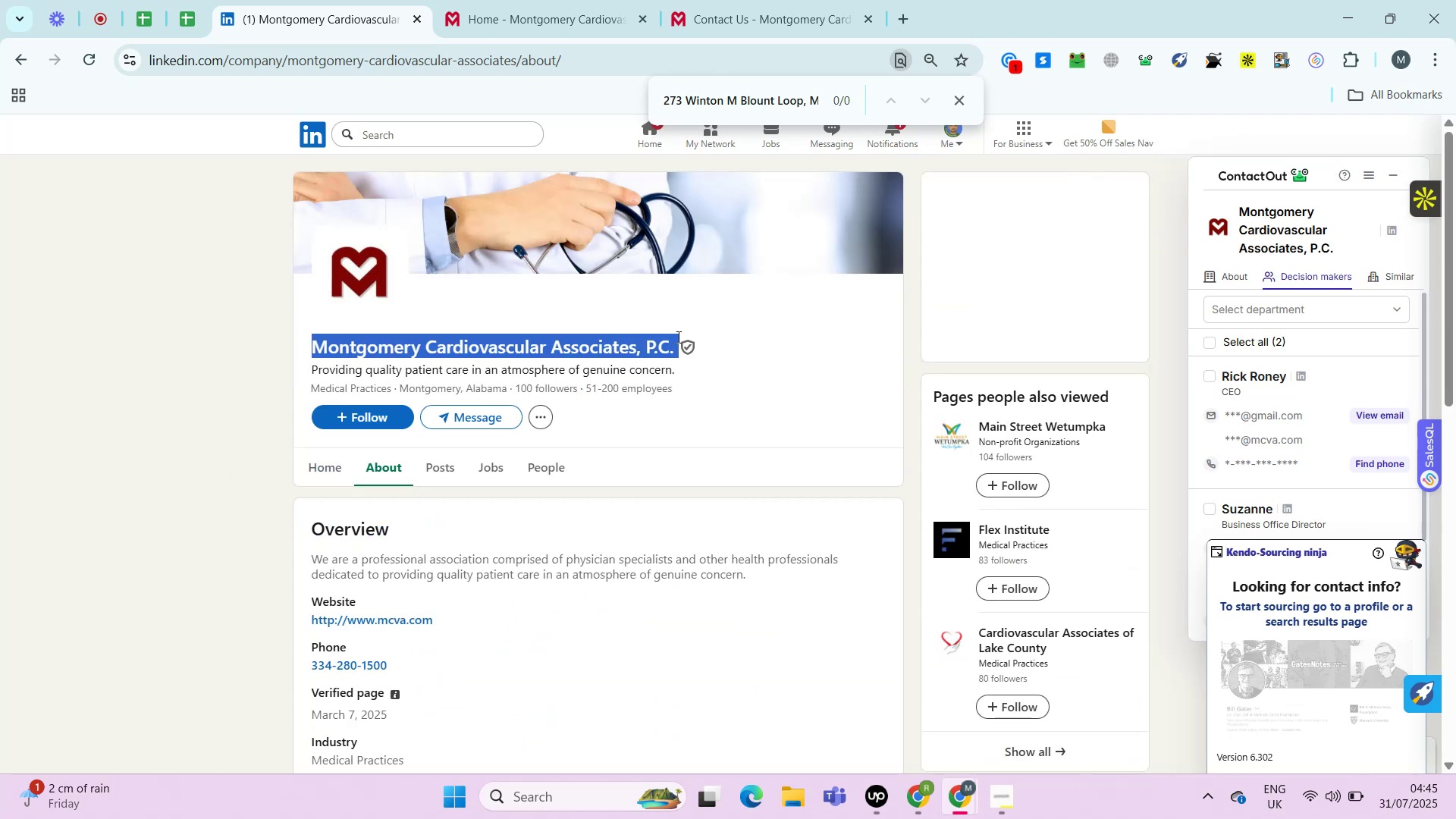 
key(Control+C)
 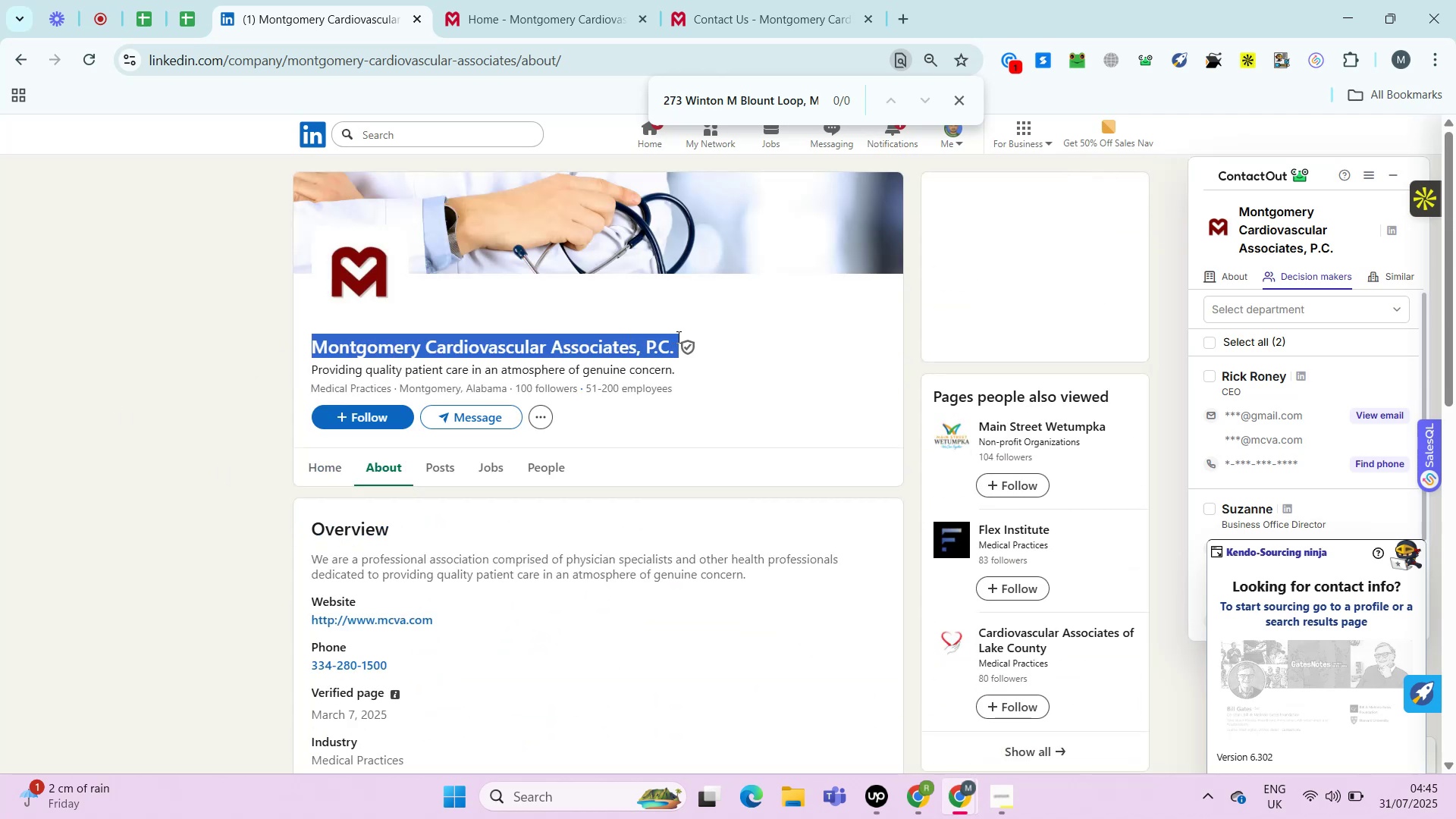 
key(Control+T)
 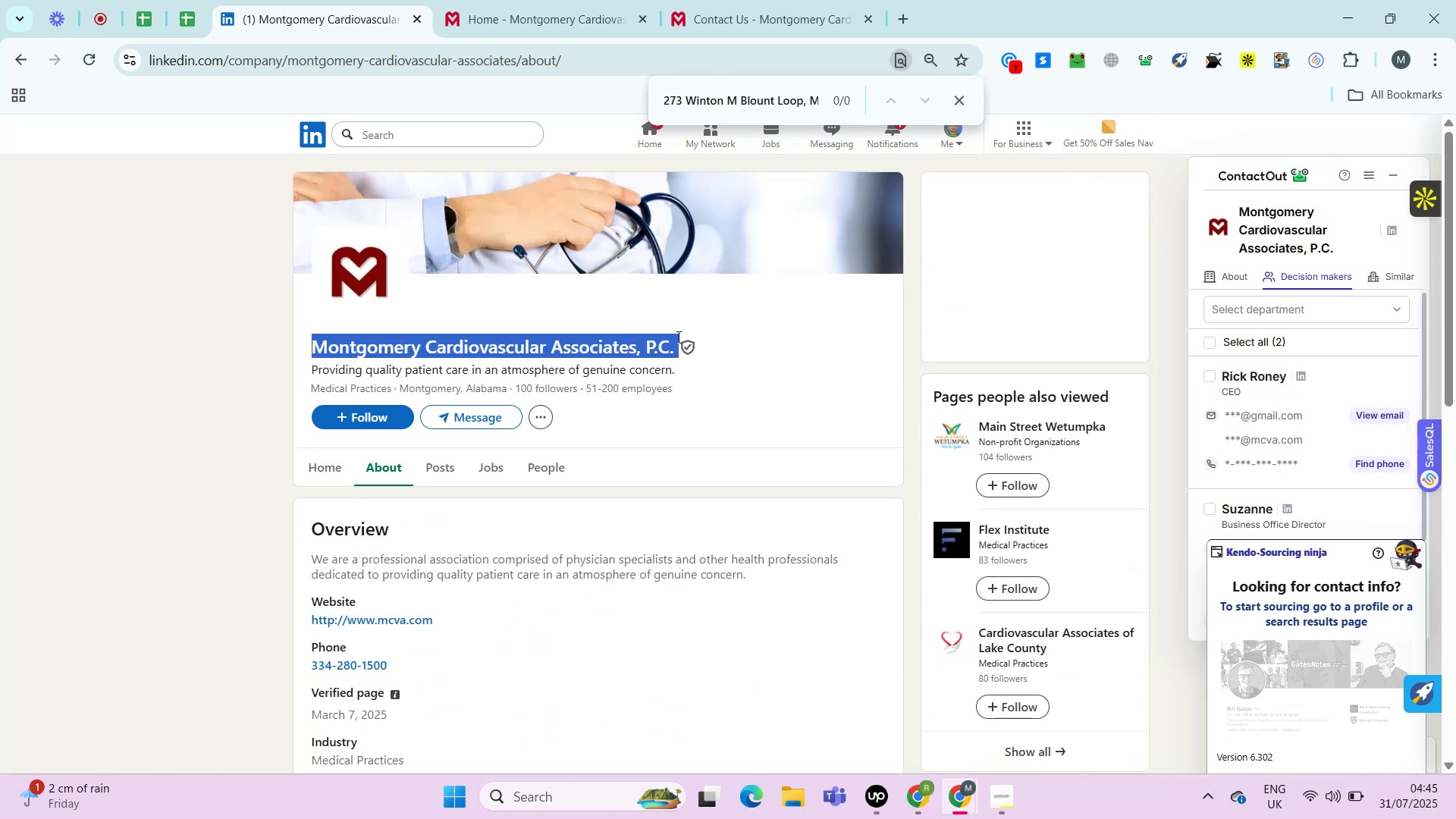 
key(Control+V)
 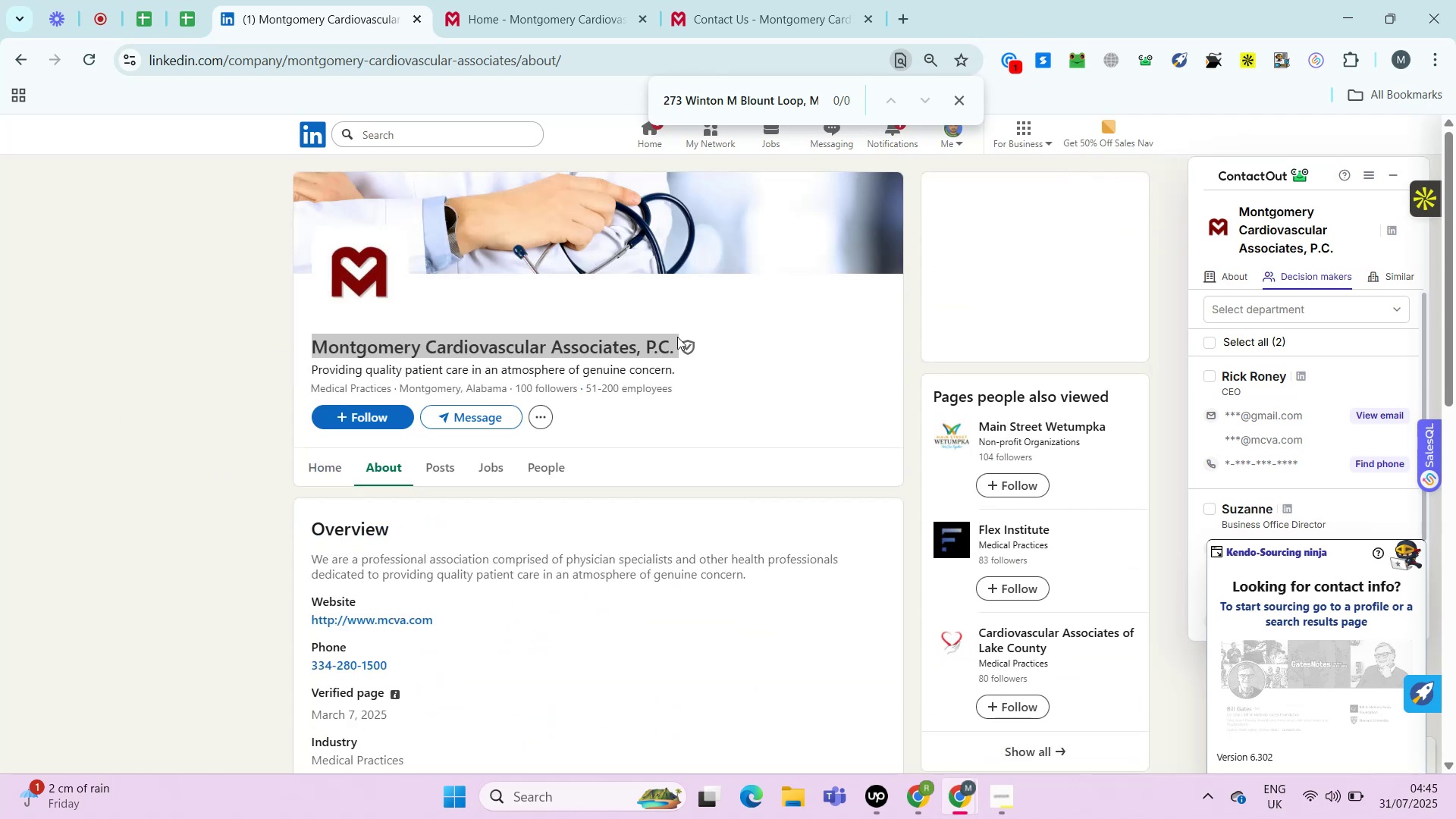 
key(Enter)
 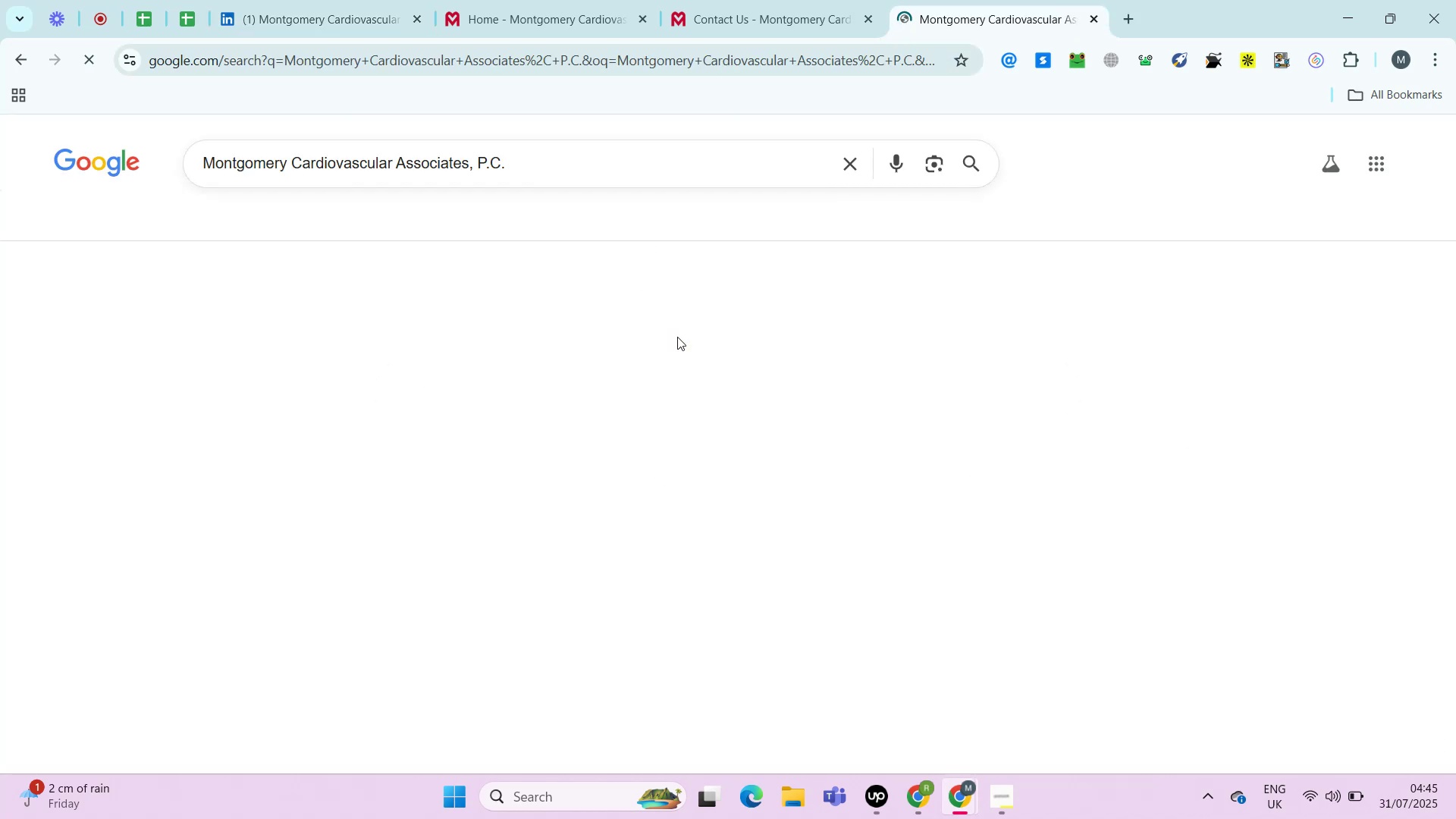 
mouse_move([297, 456])
 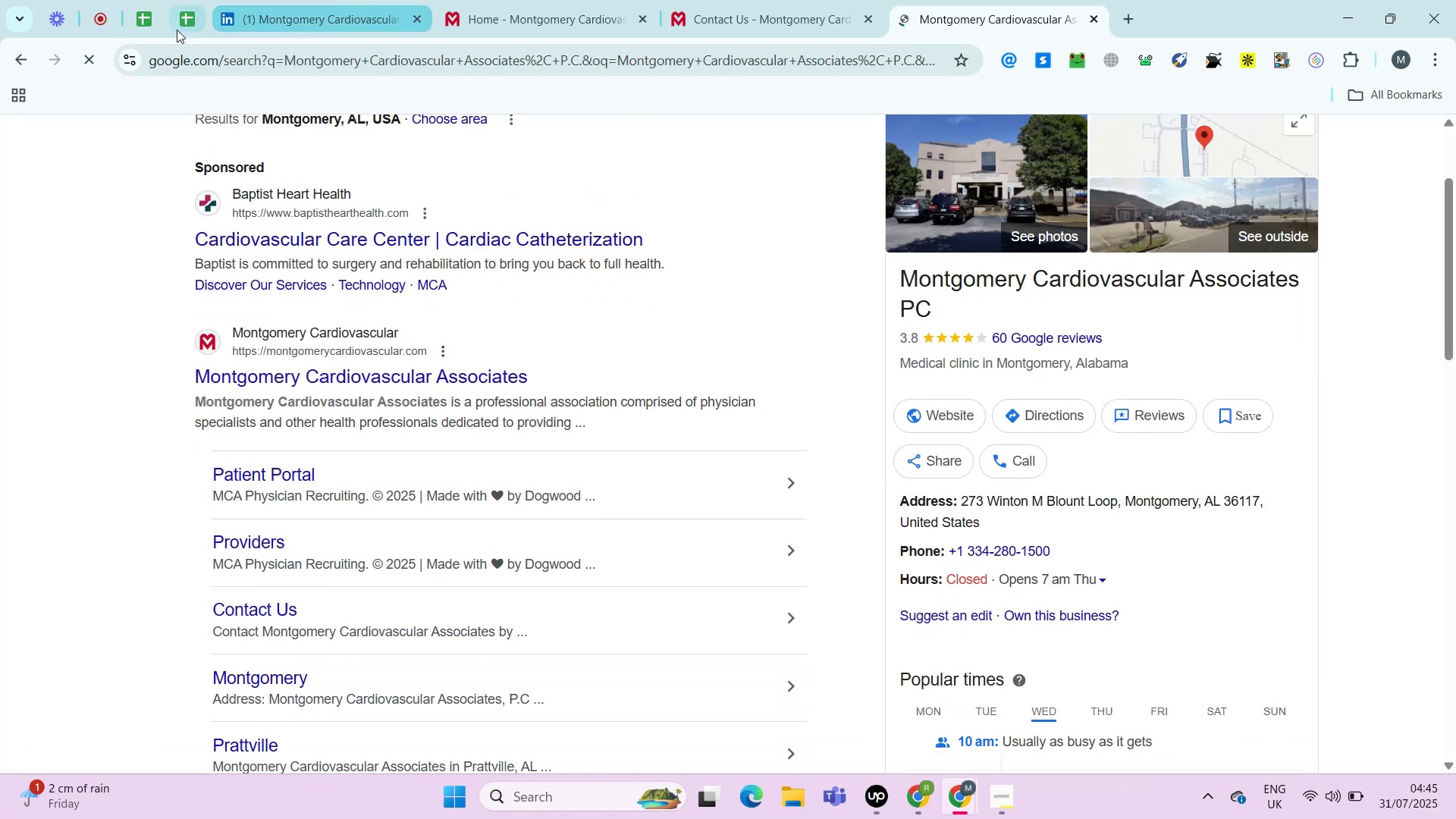 
left_click([180, 27])
 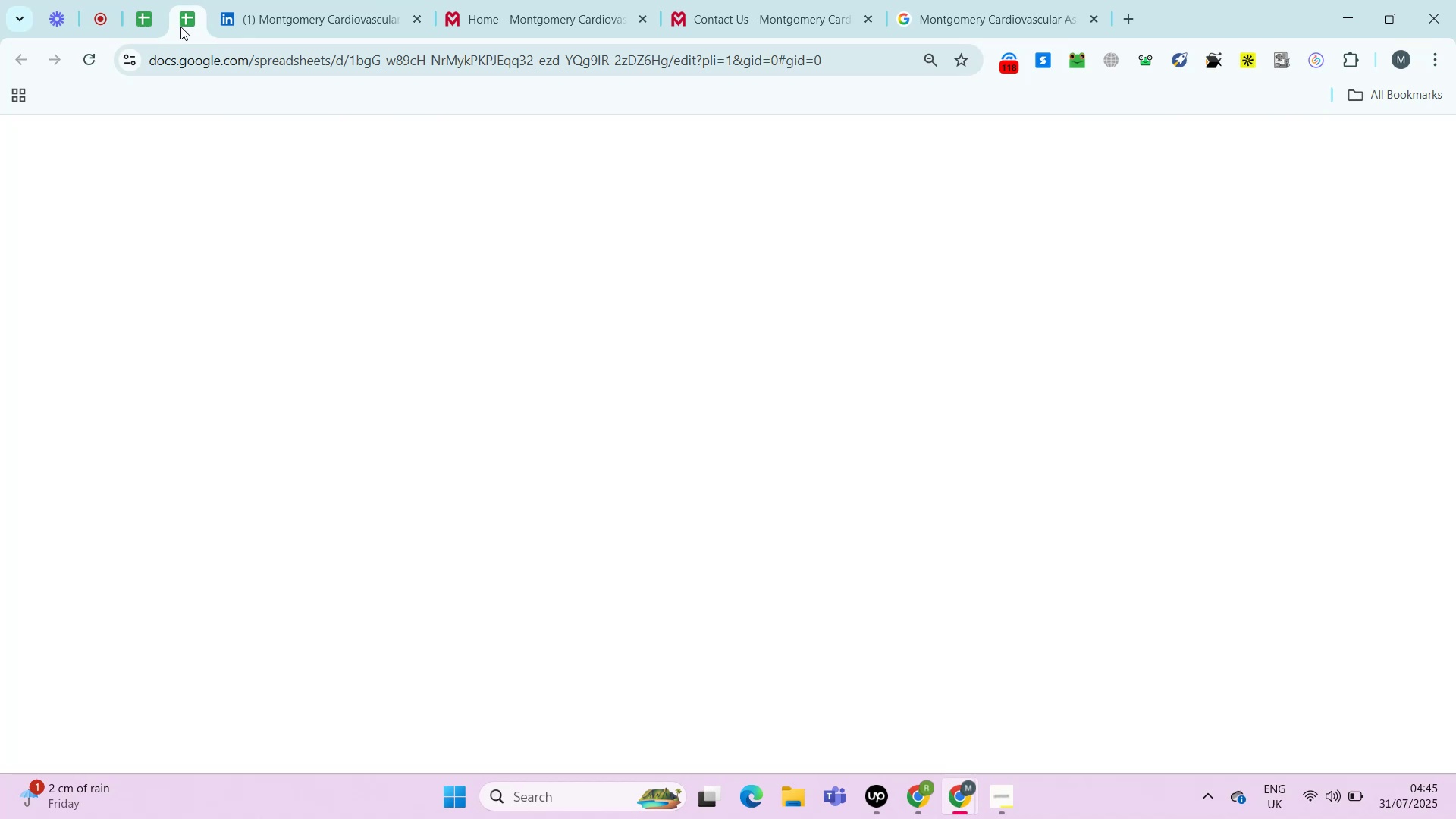 
key(ArrowLeft)
 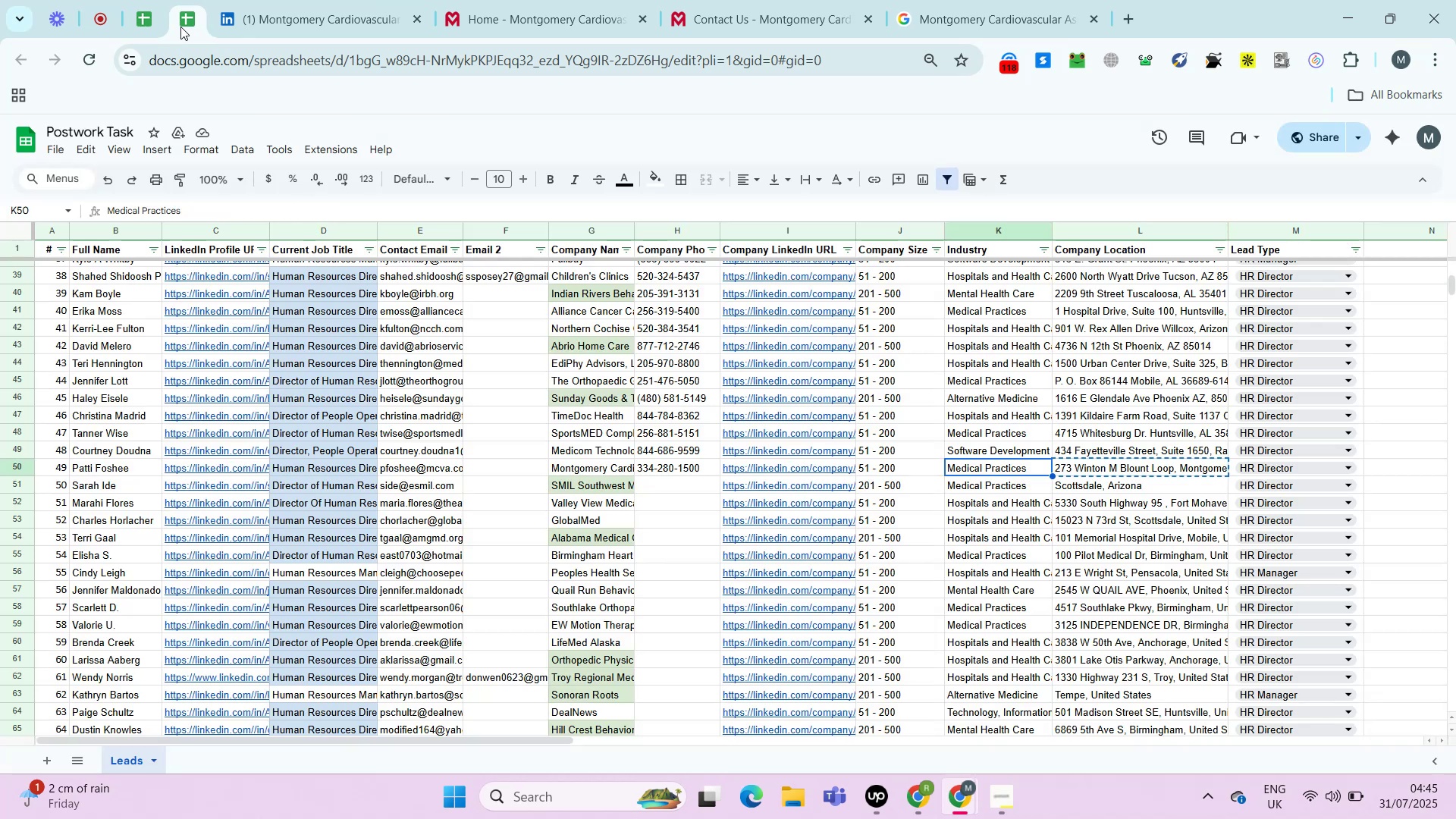 
key(ArrowLeft)
 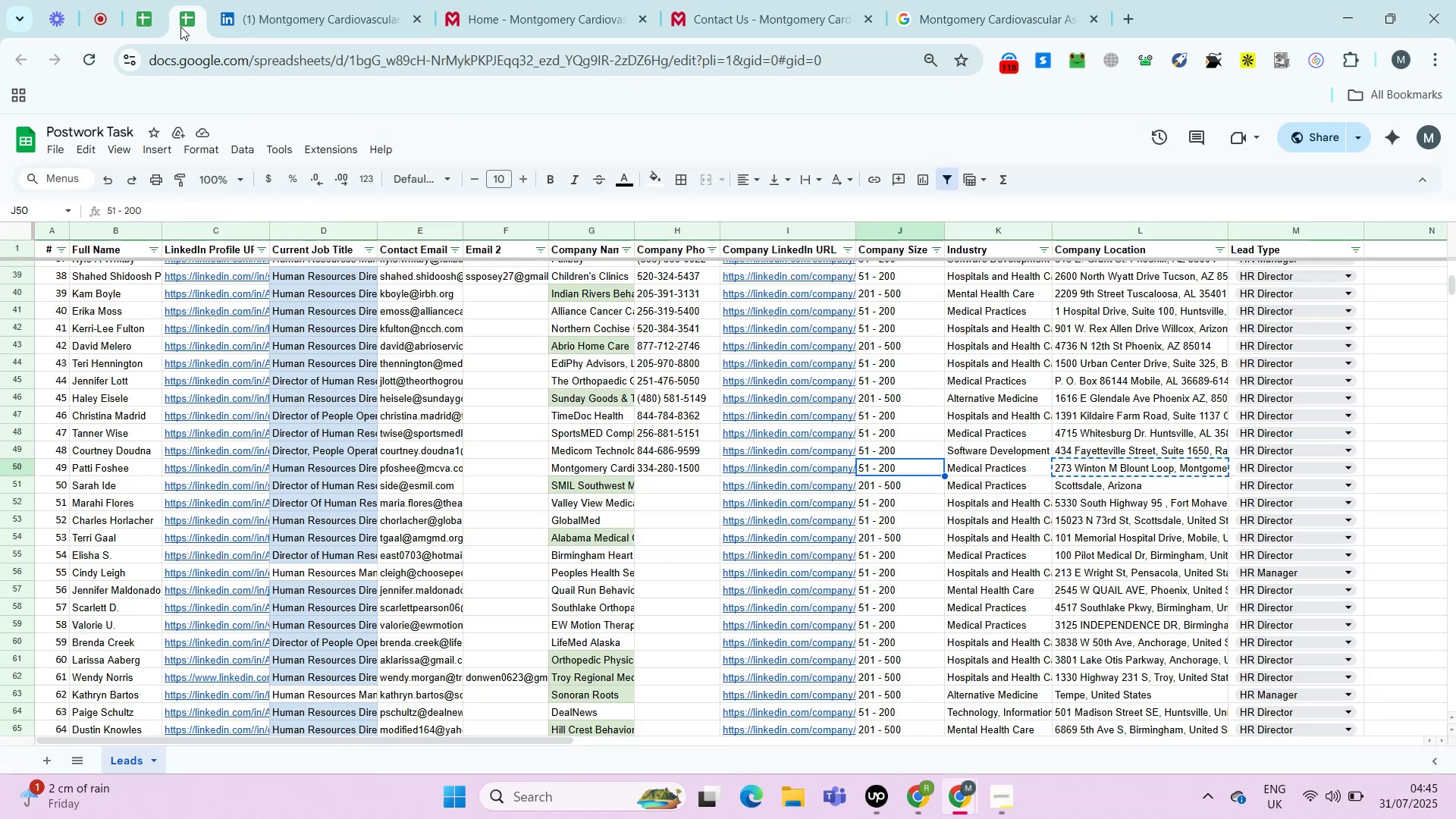 
key(ArrowRight)
 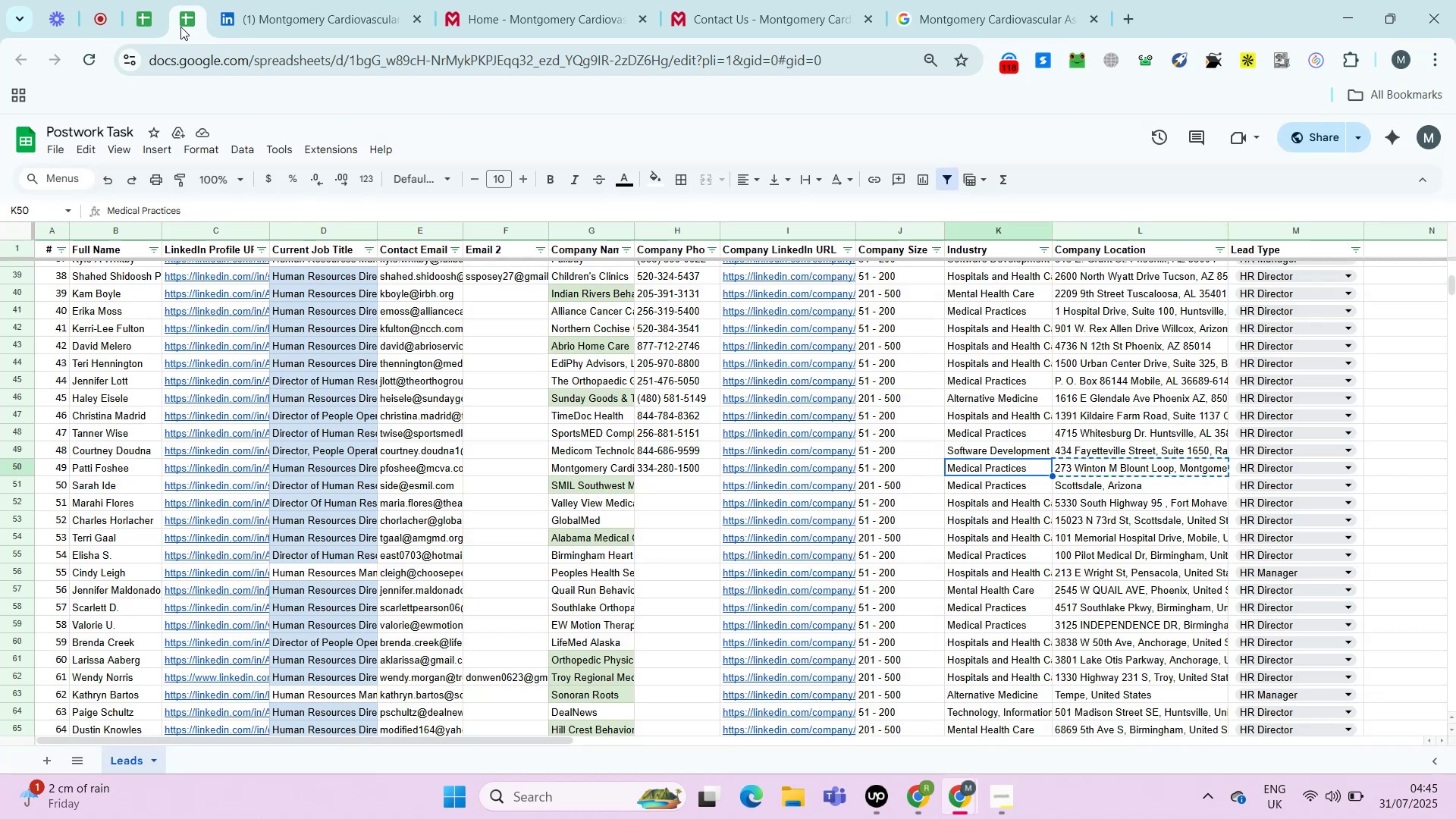 
key(ArrowRight)
 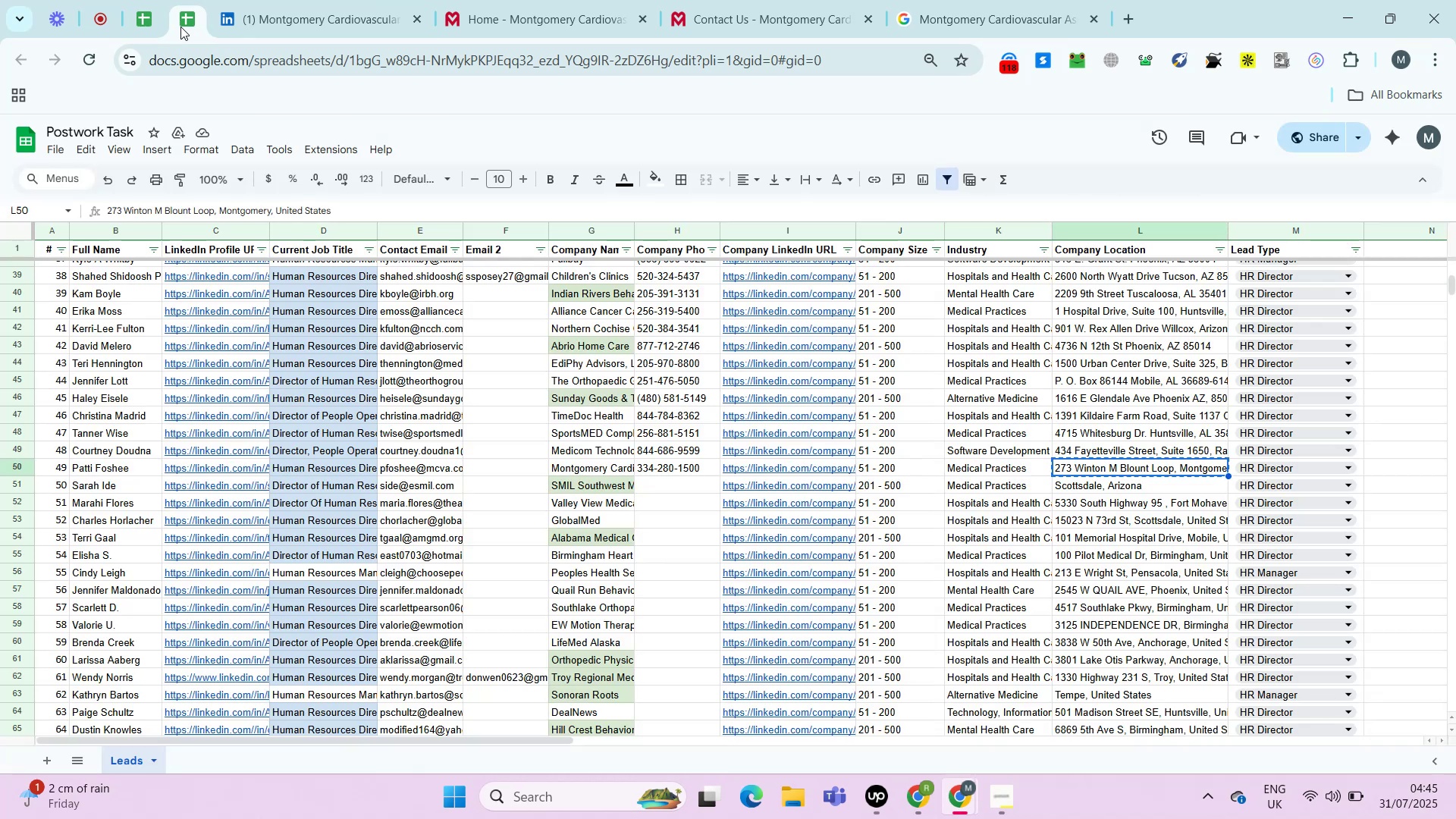 
key(Control+C)
 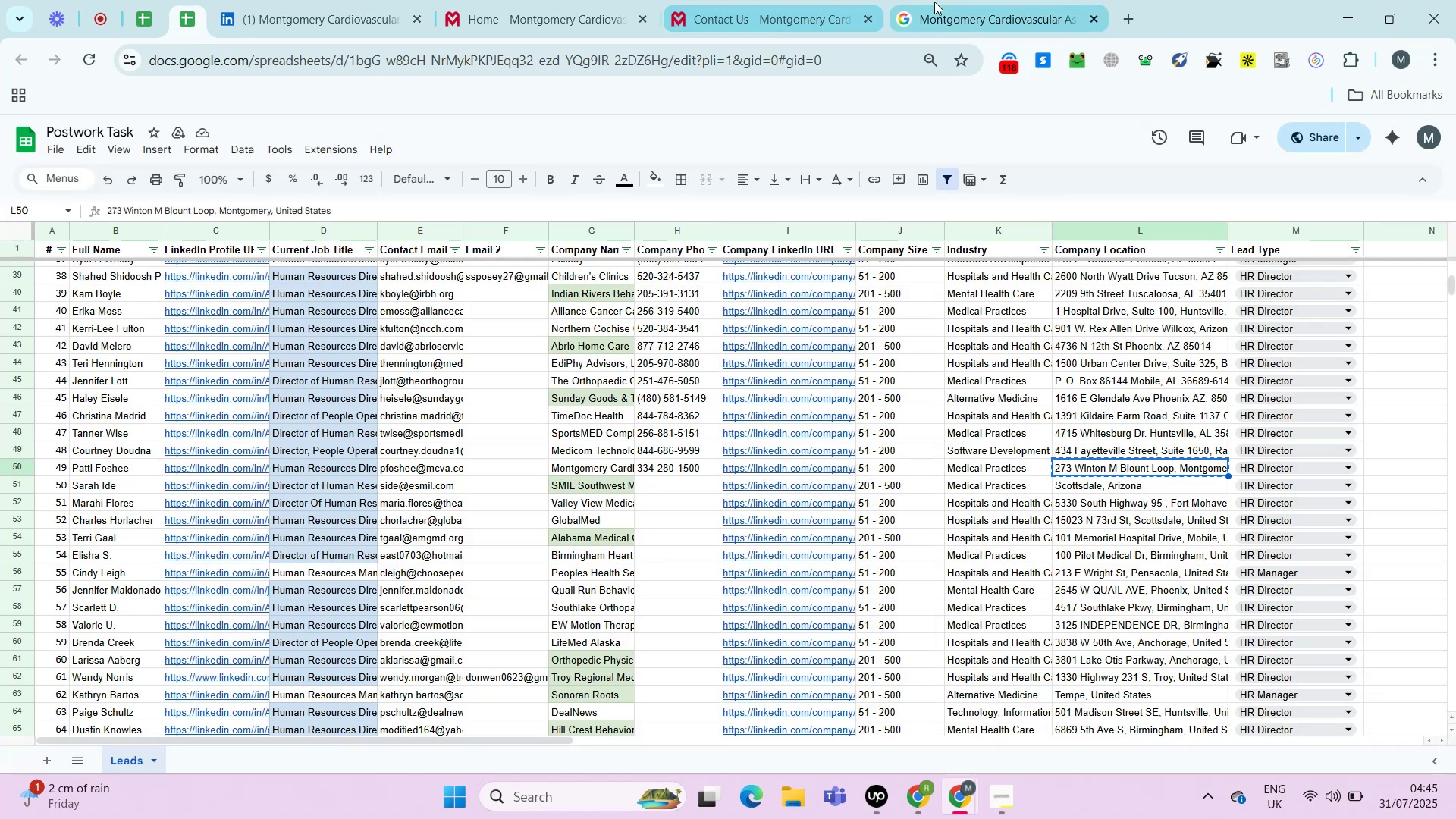 
left_click([934, 2])
 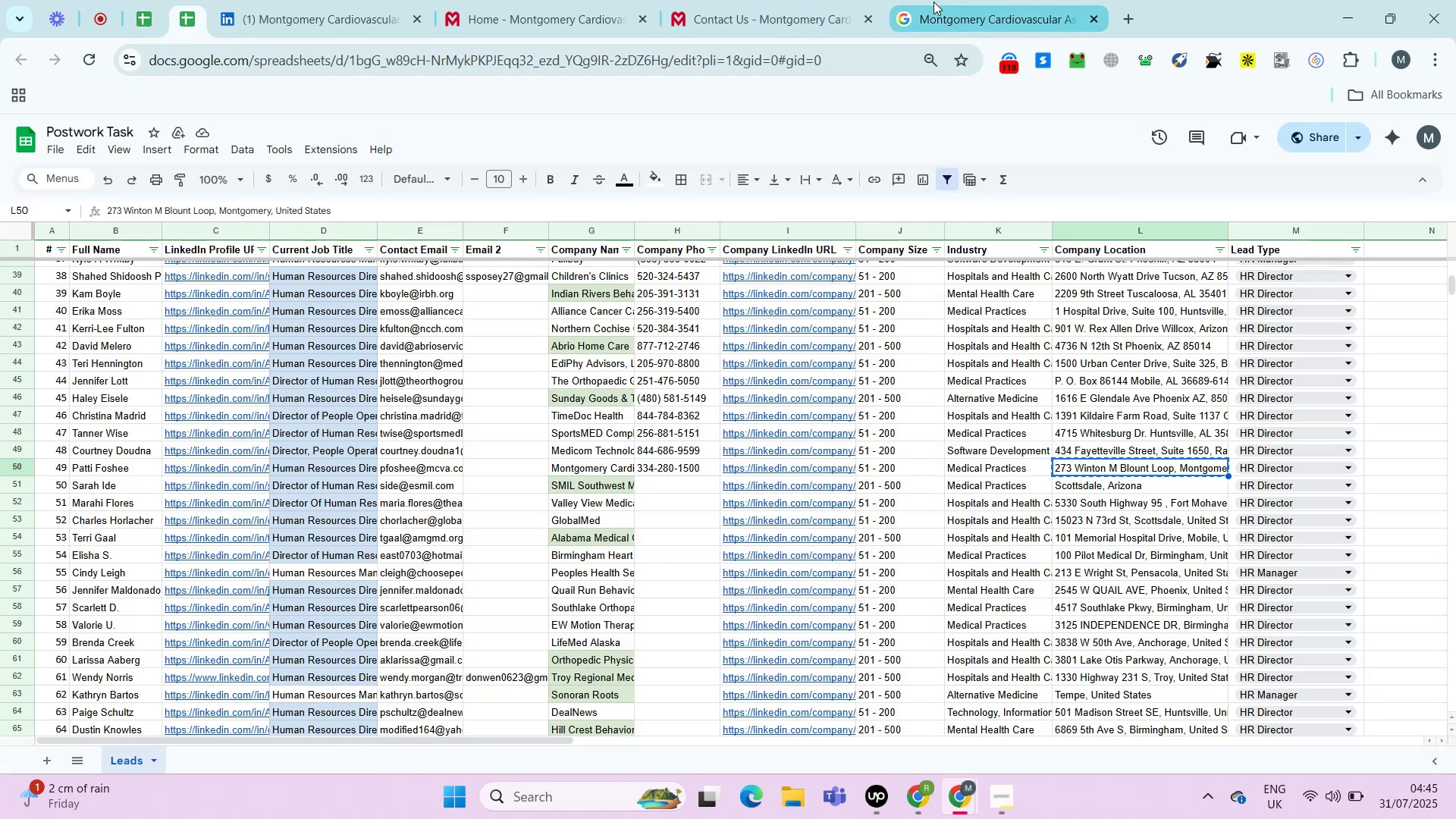 
key(Control+F)
 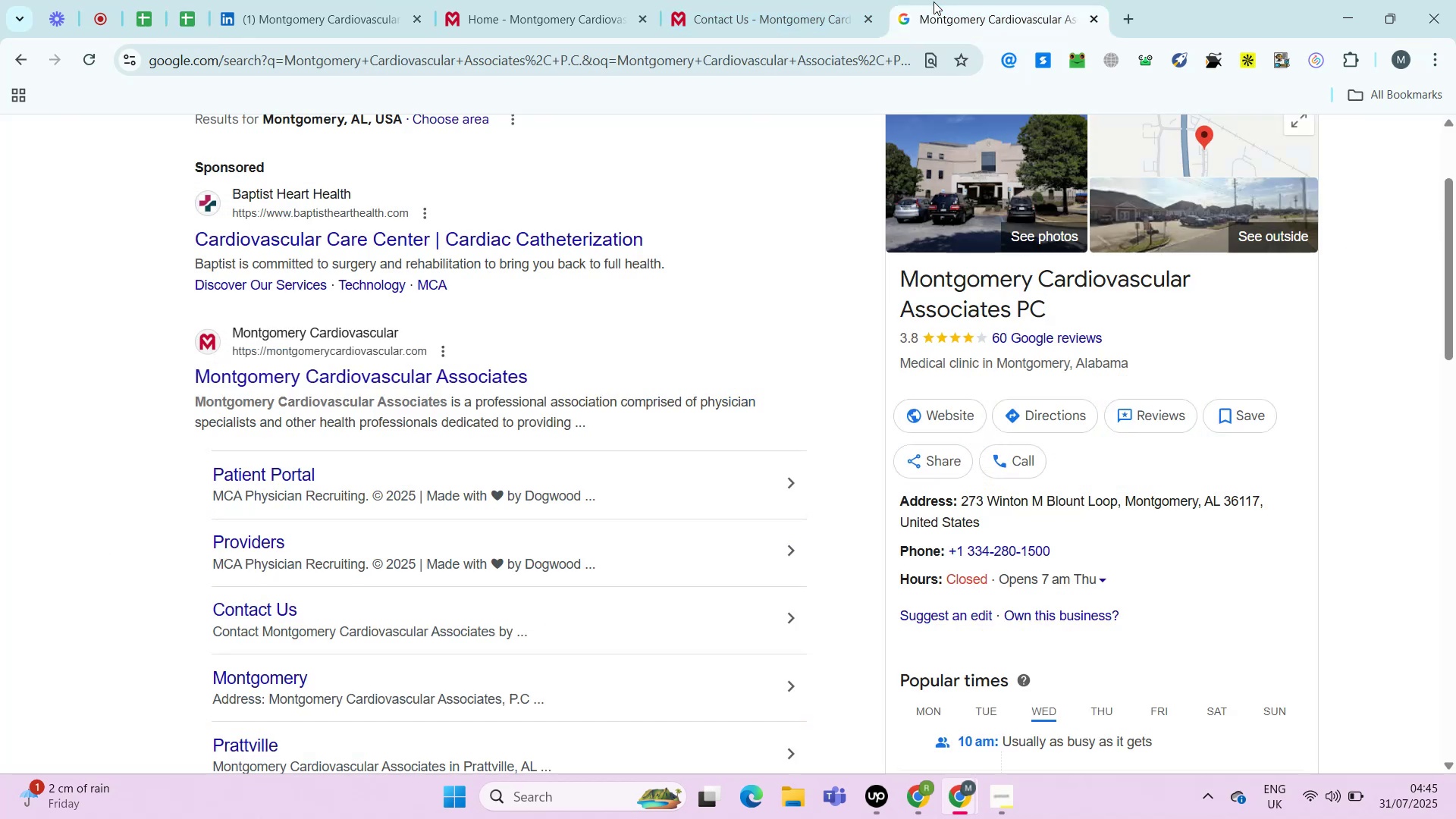 
key(Control+V)
 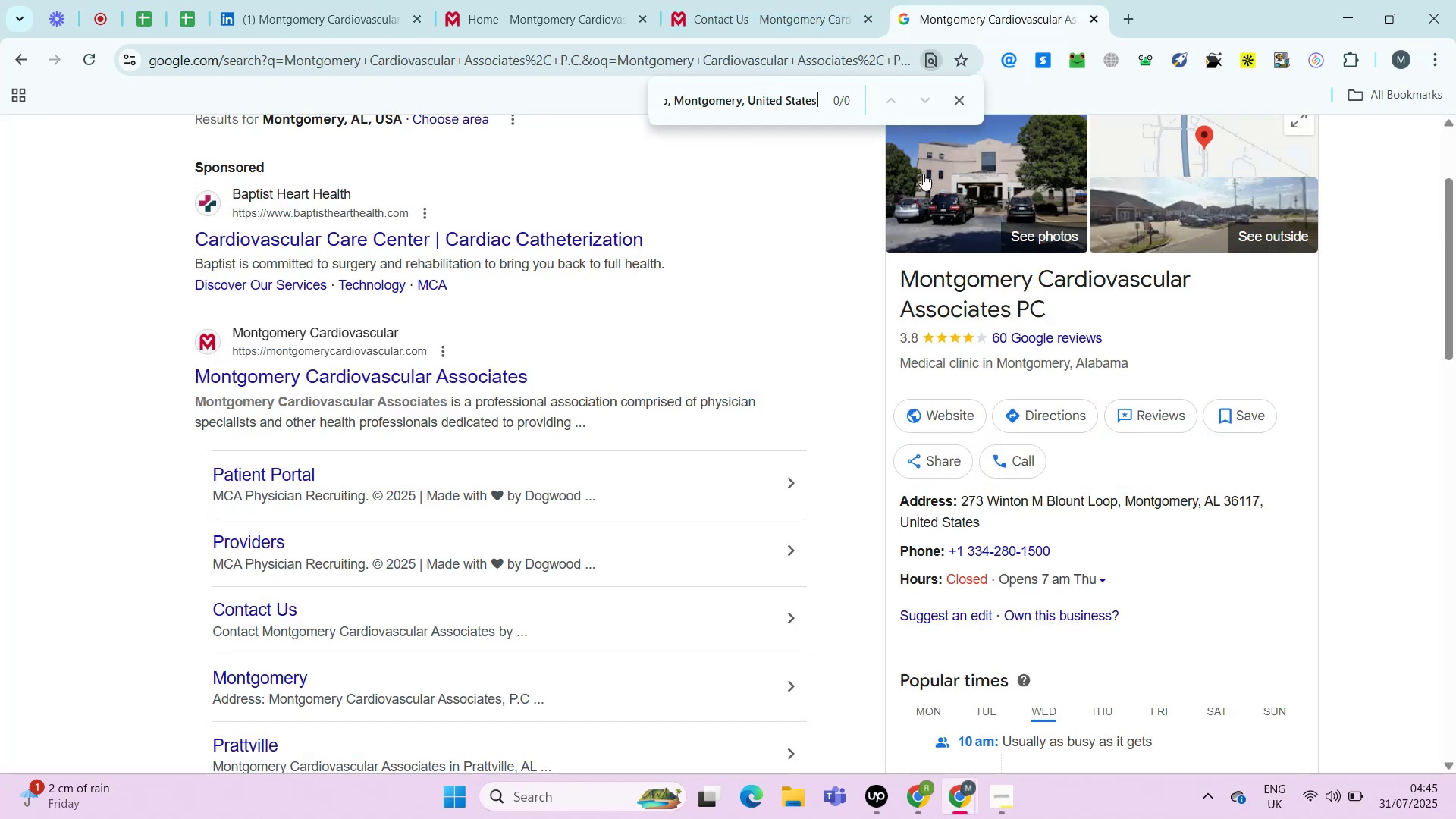 
key(Control+F)
 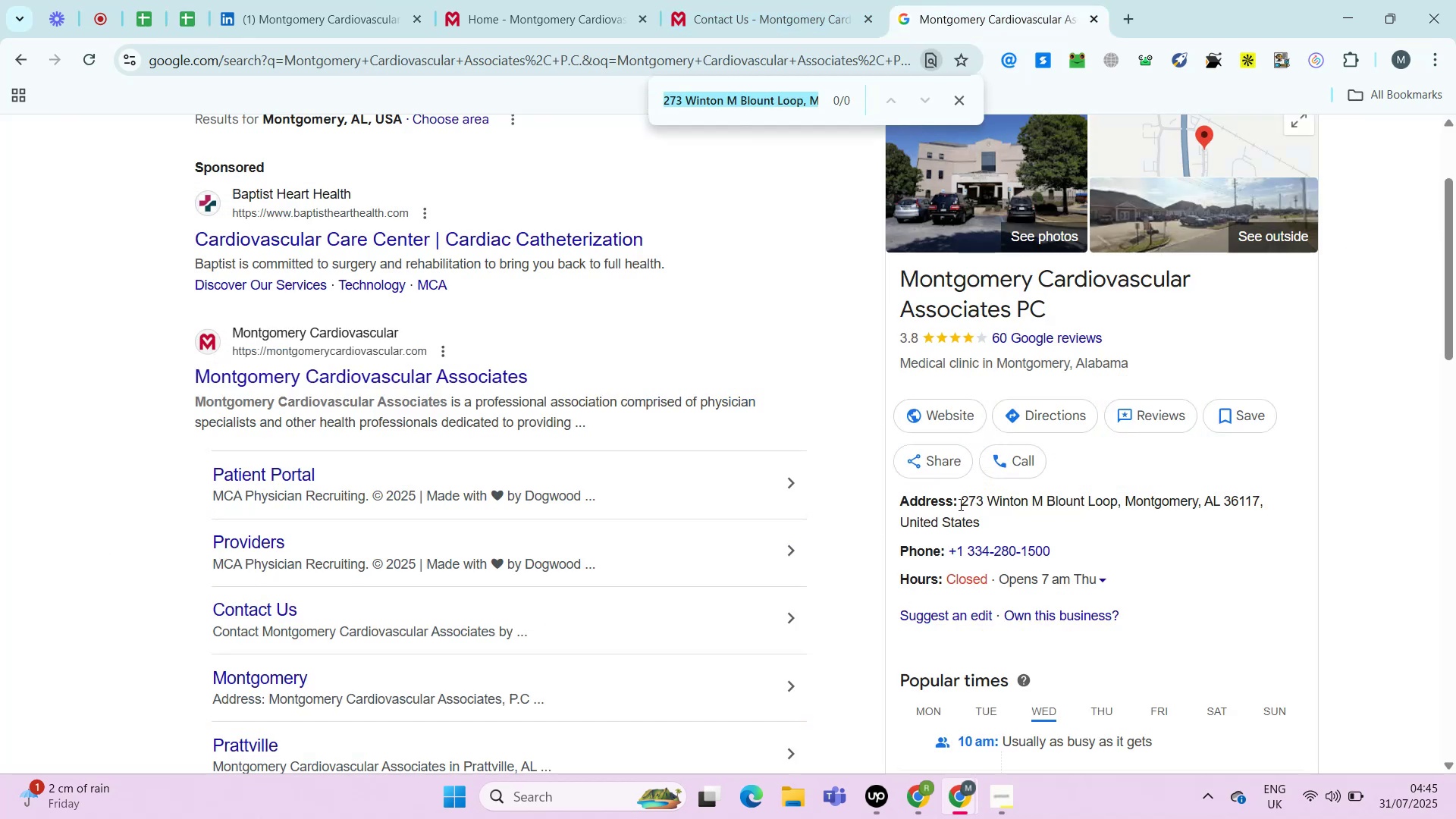 
left_click_drag(start_coordinate=[959, 500], to_coordinate=[978, 526])
 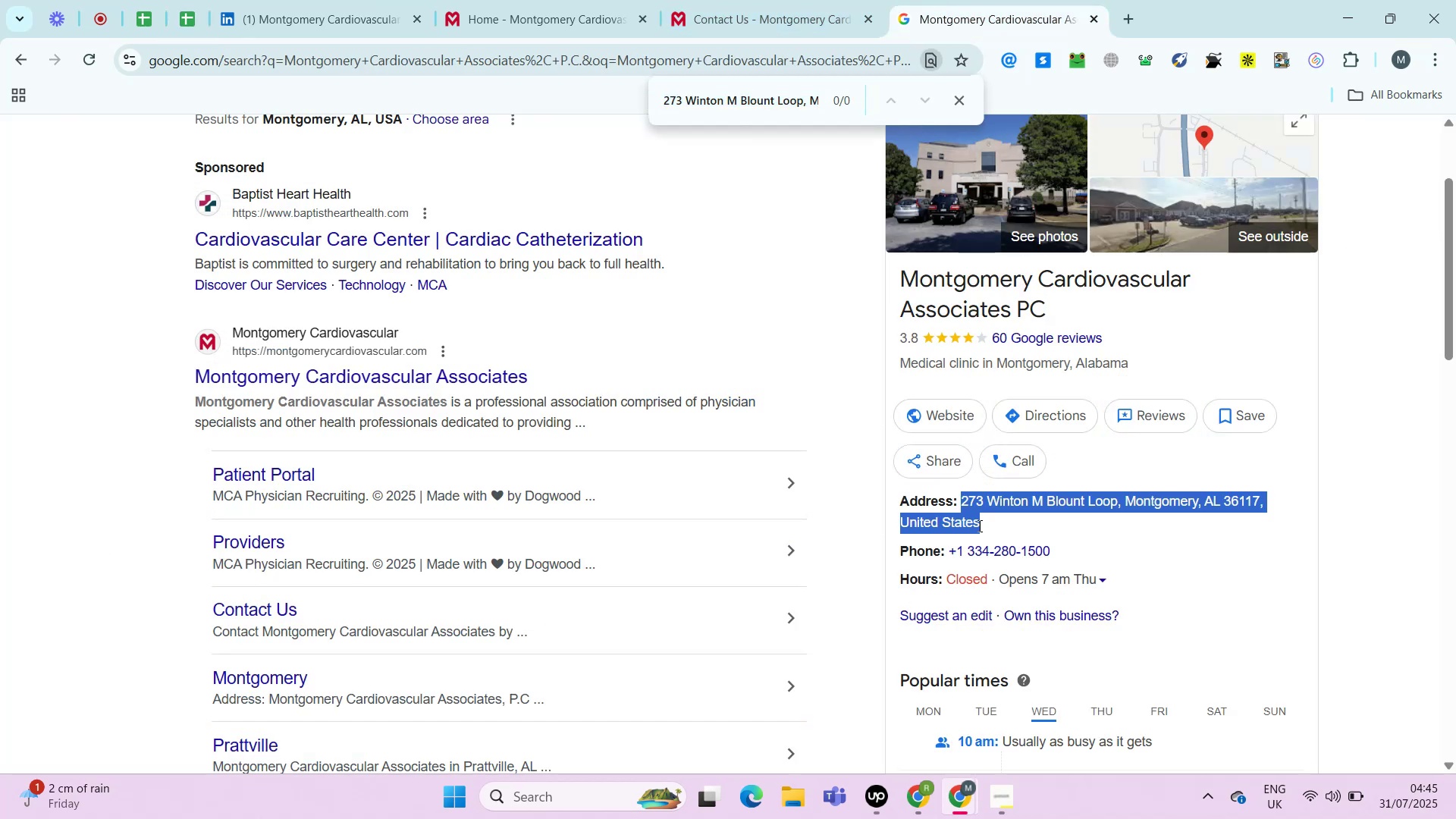 
key(Control+C)
 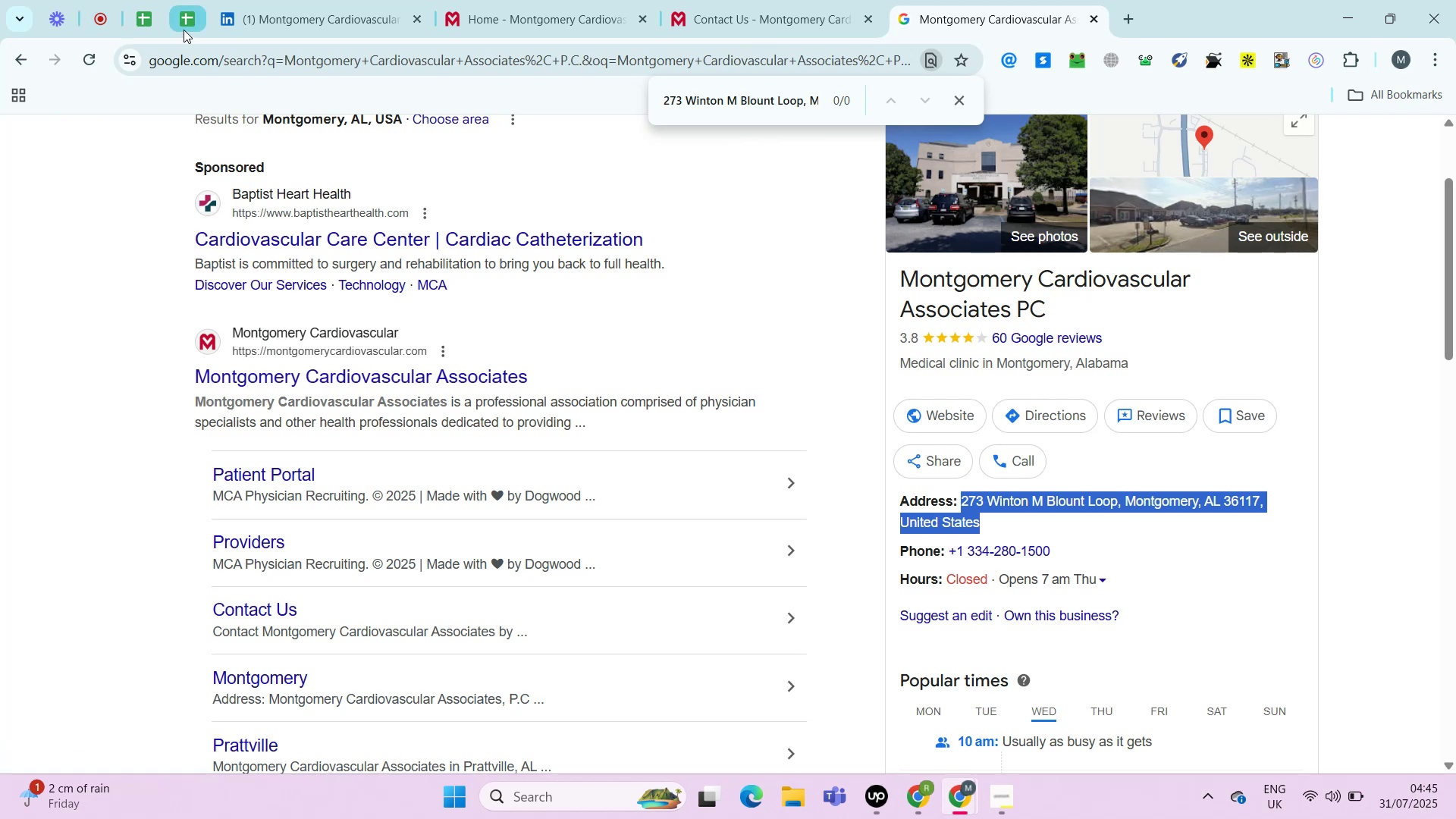 
left_click([551, 0])
 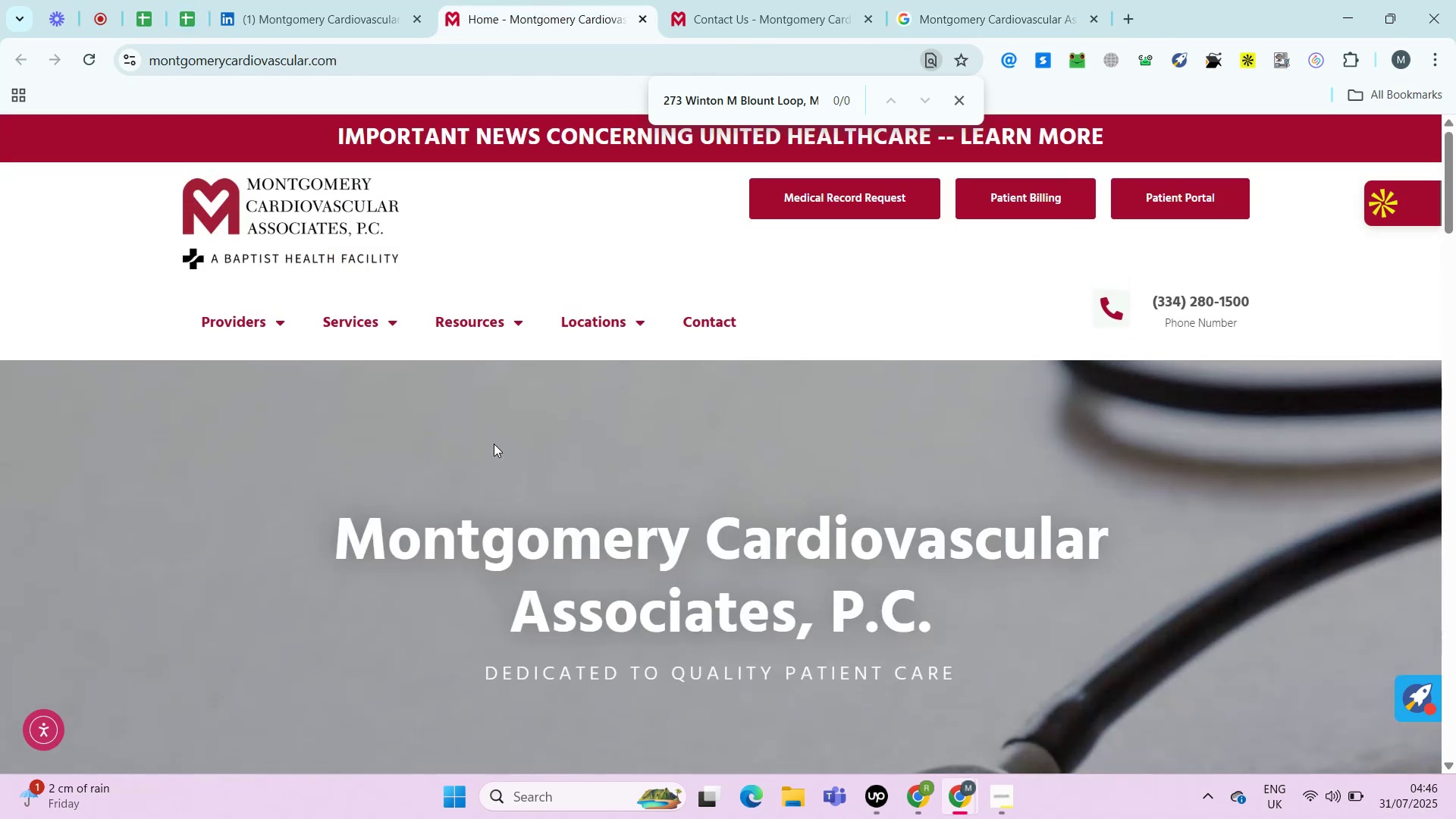 
left_click([183, 15])
 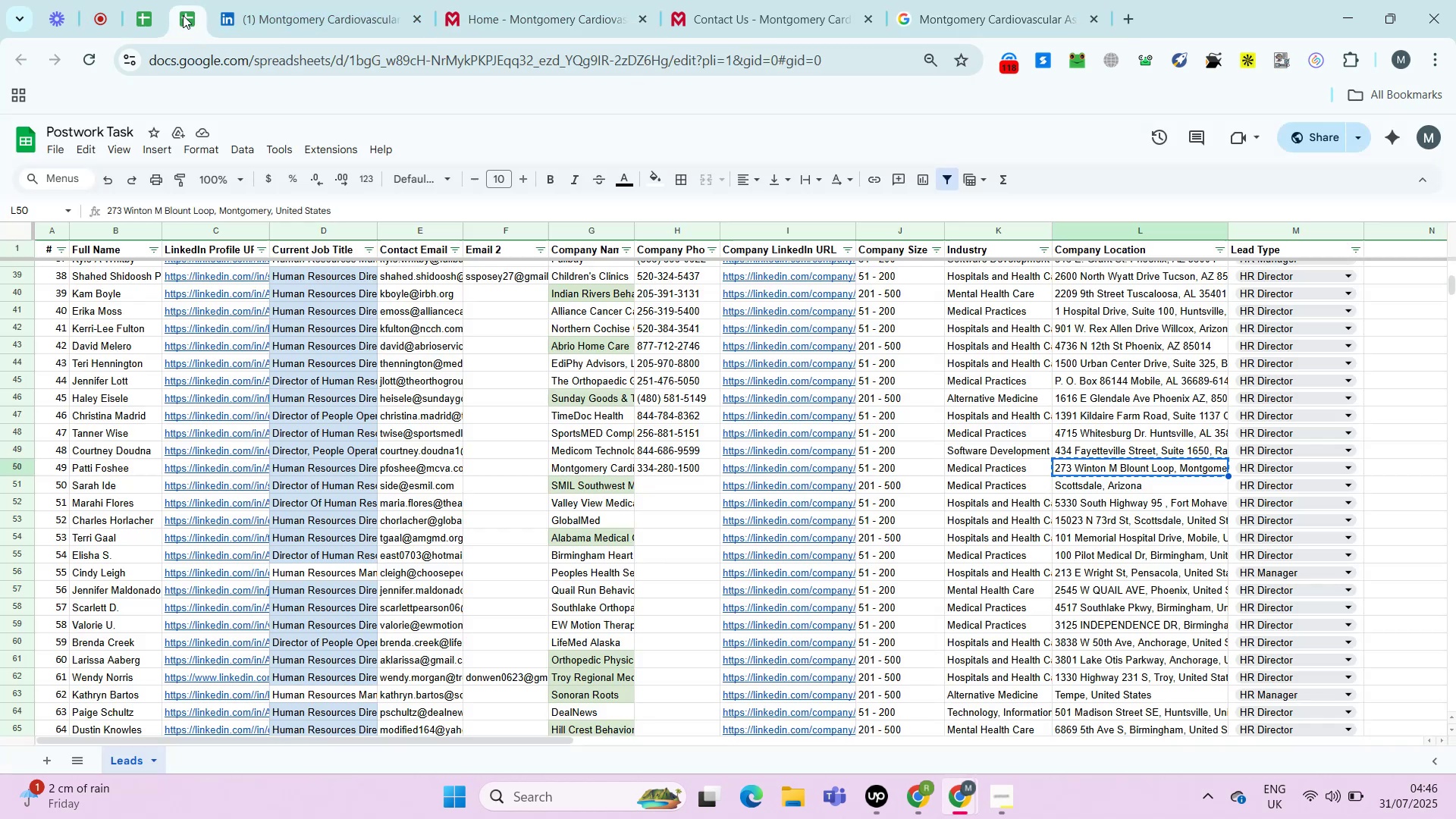 
key(ArrowRight)
 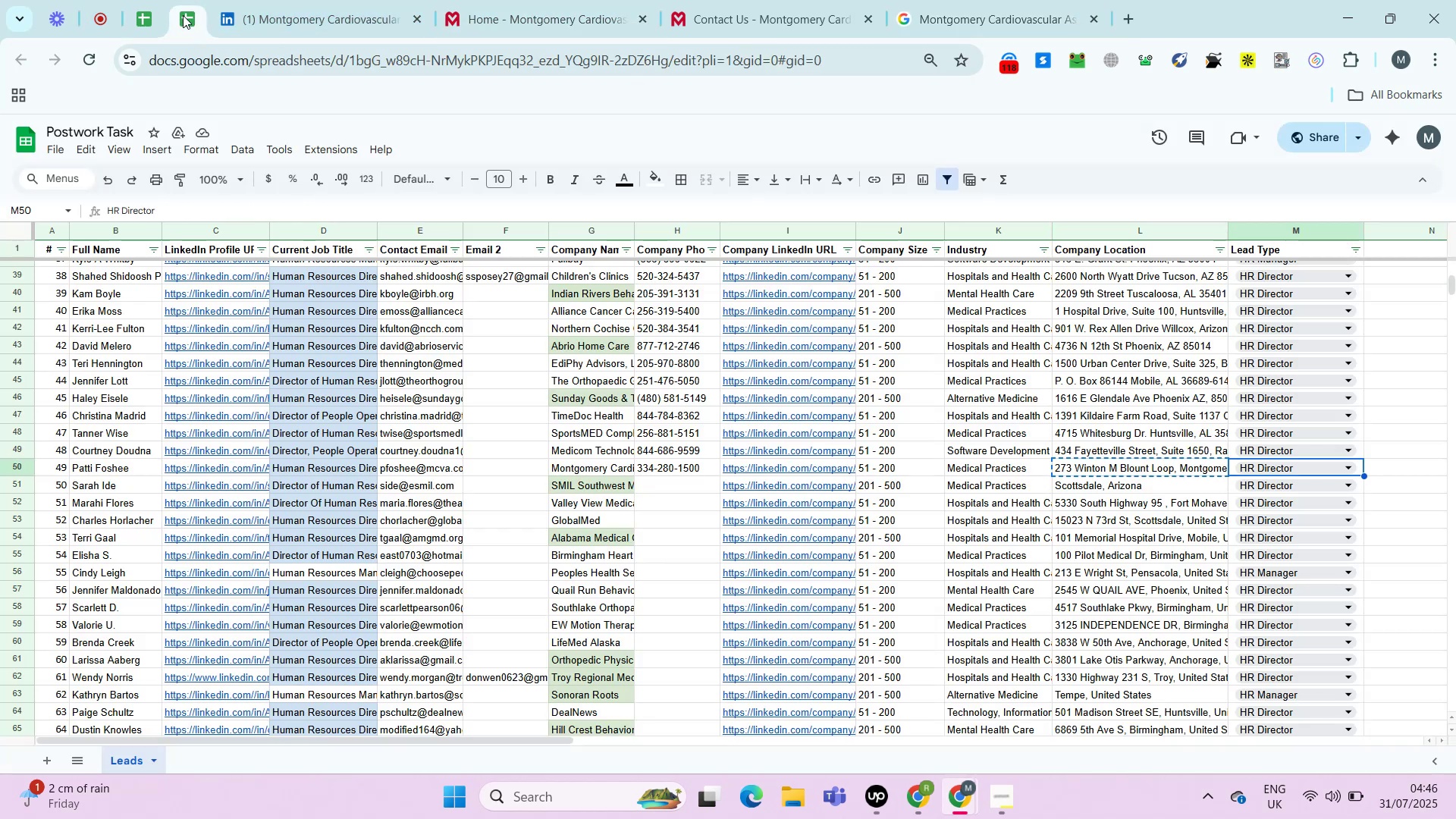 
key(ArrowLeft)
 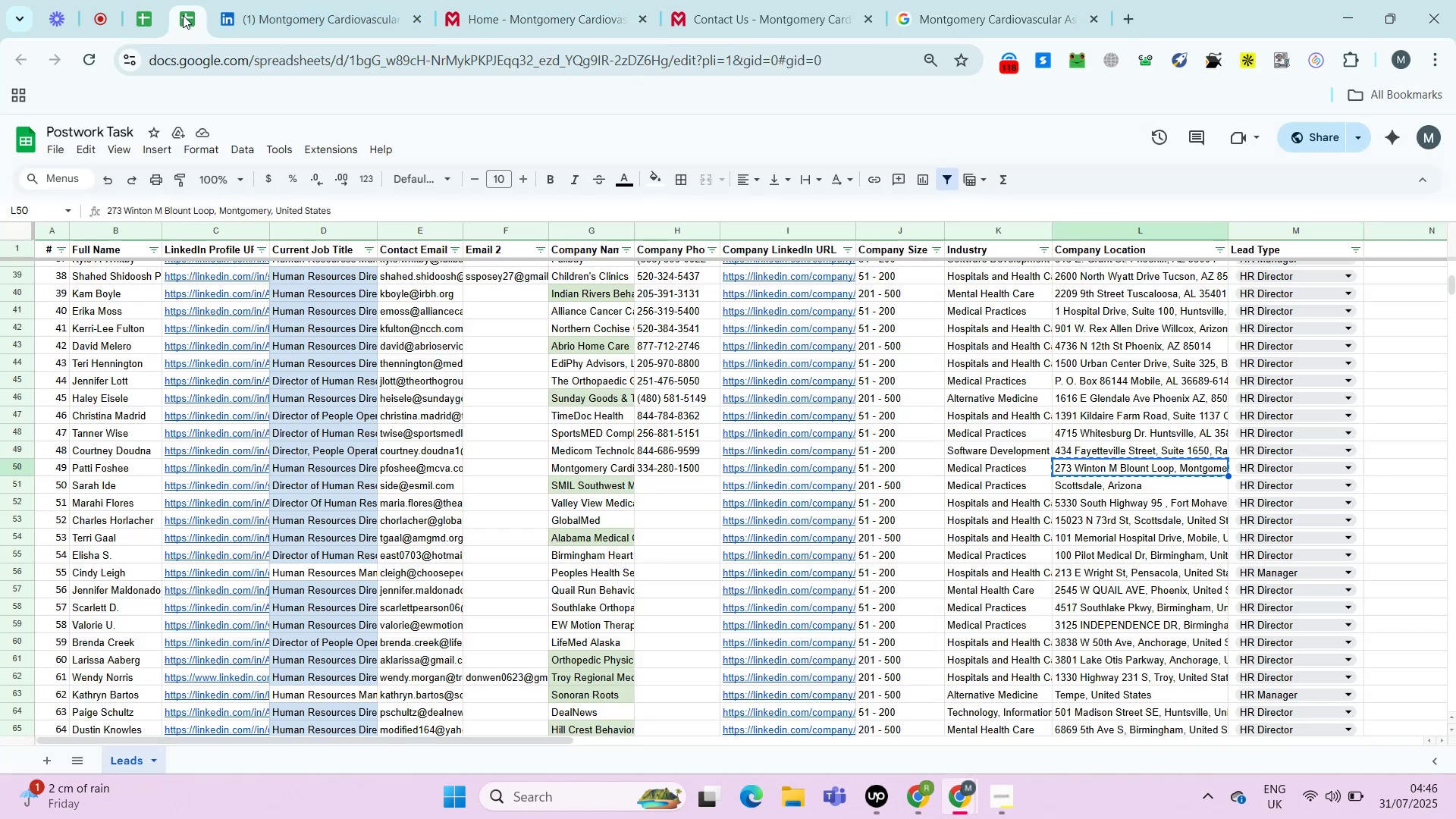 
key(Control+Shift+ShiftLeft)
 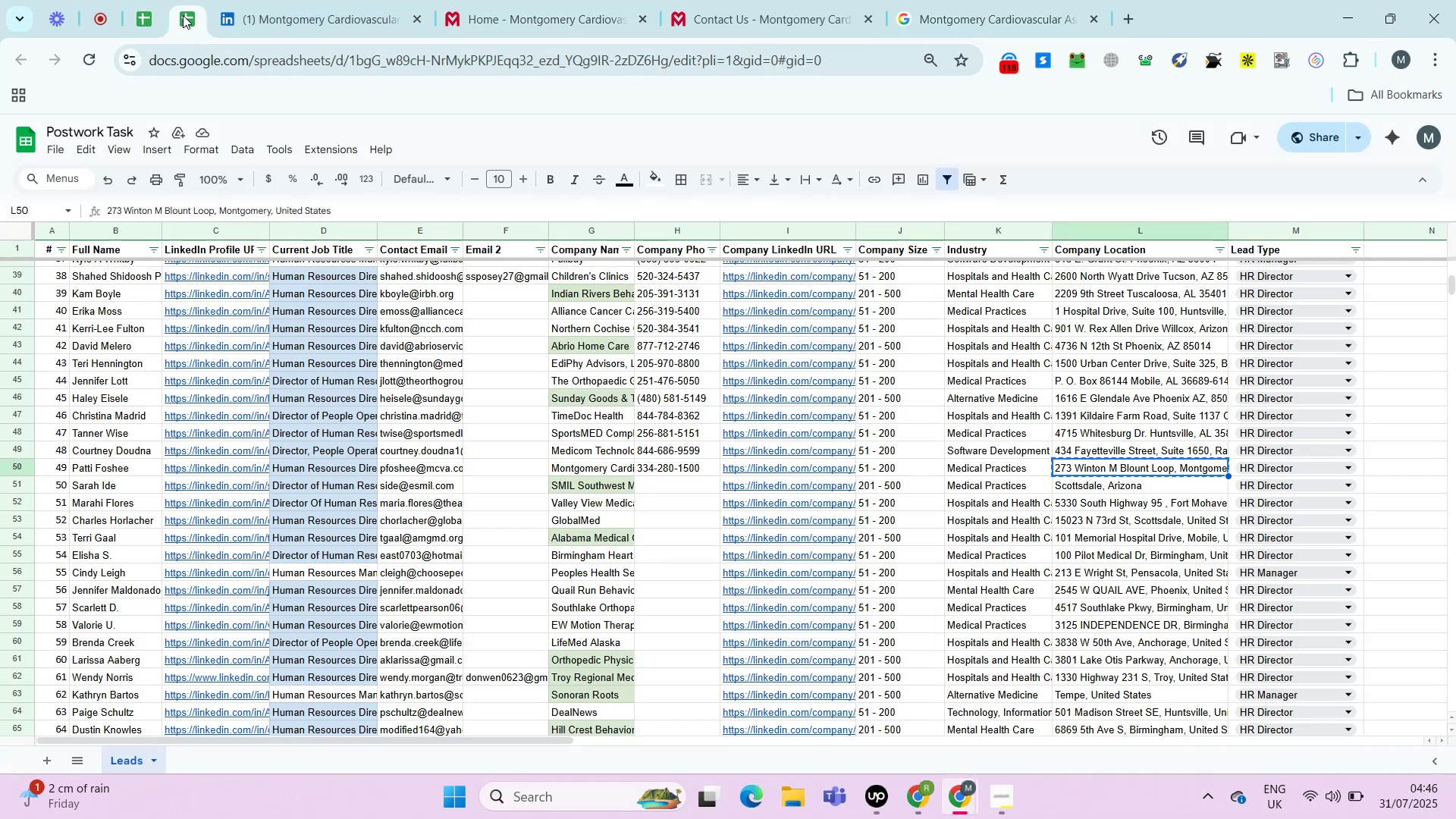 
key(Control+Shift+V)
 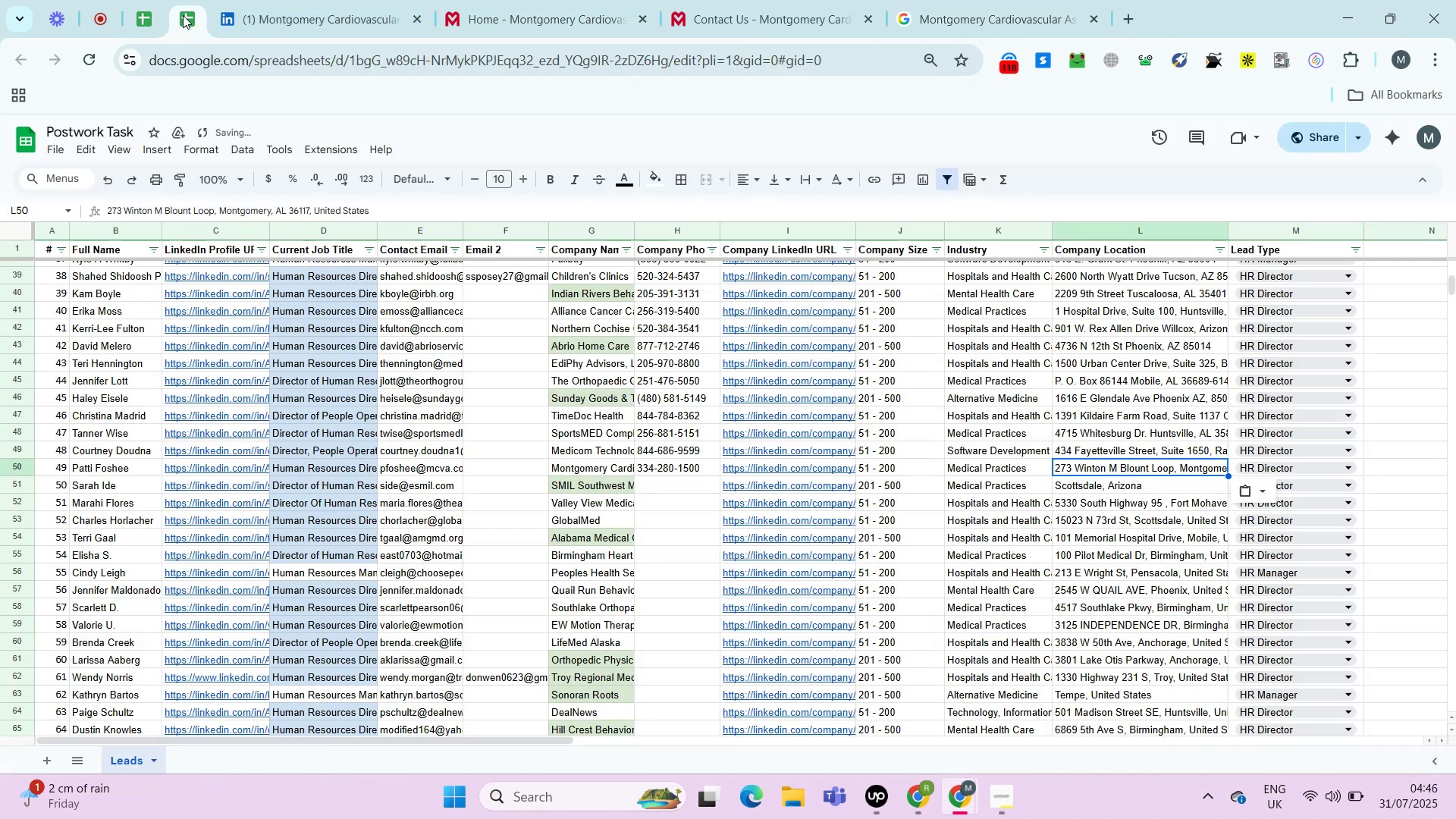 
key(ArrowLeft)
 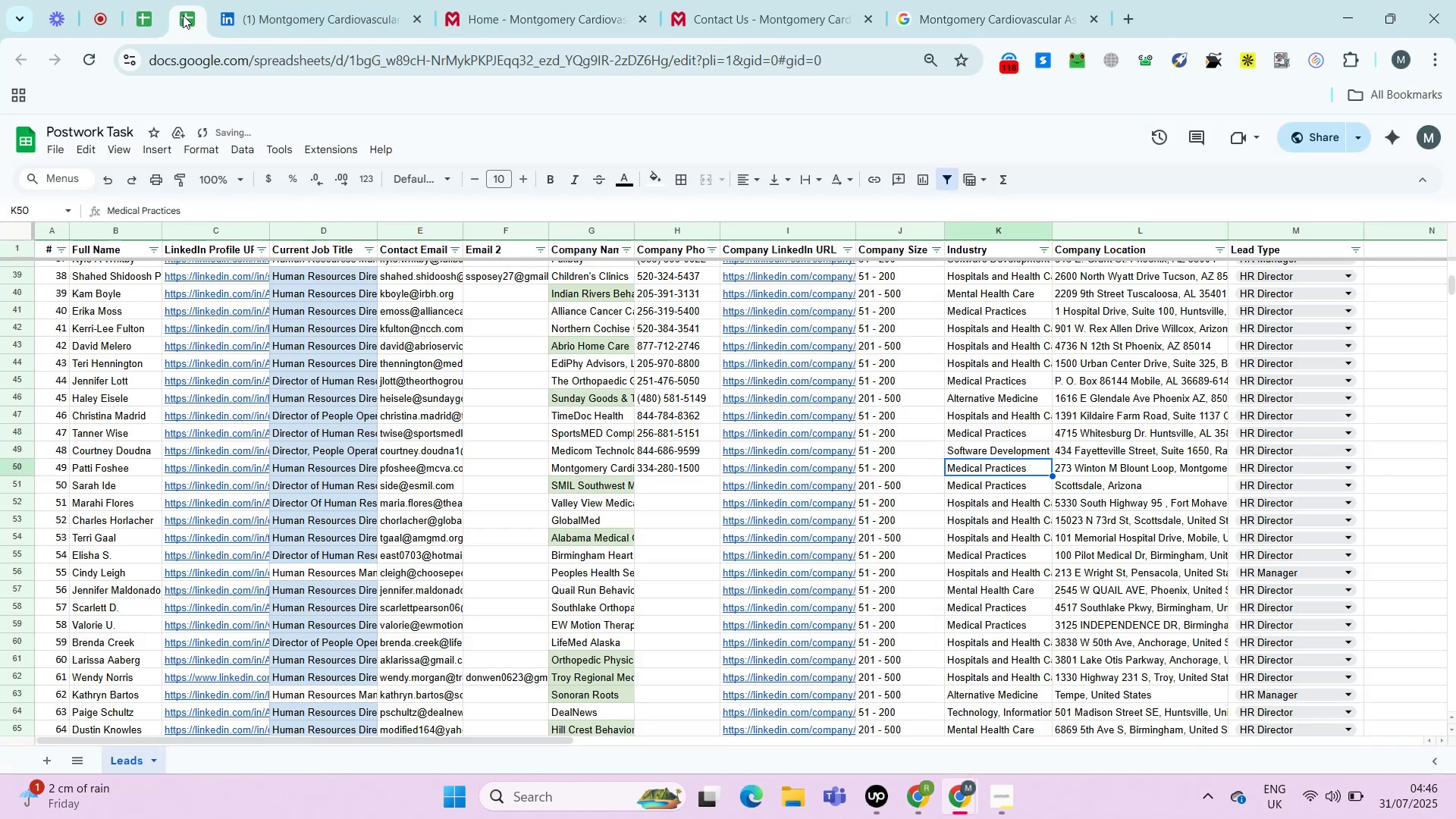 
key(ArrowLeft)
 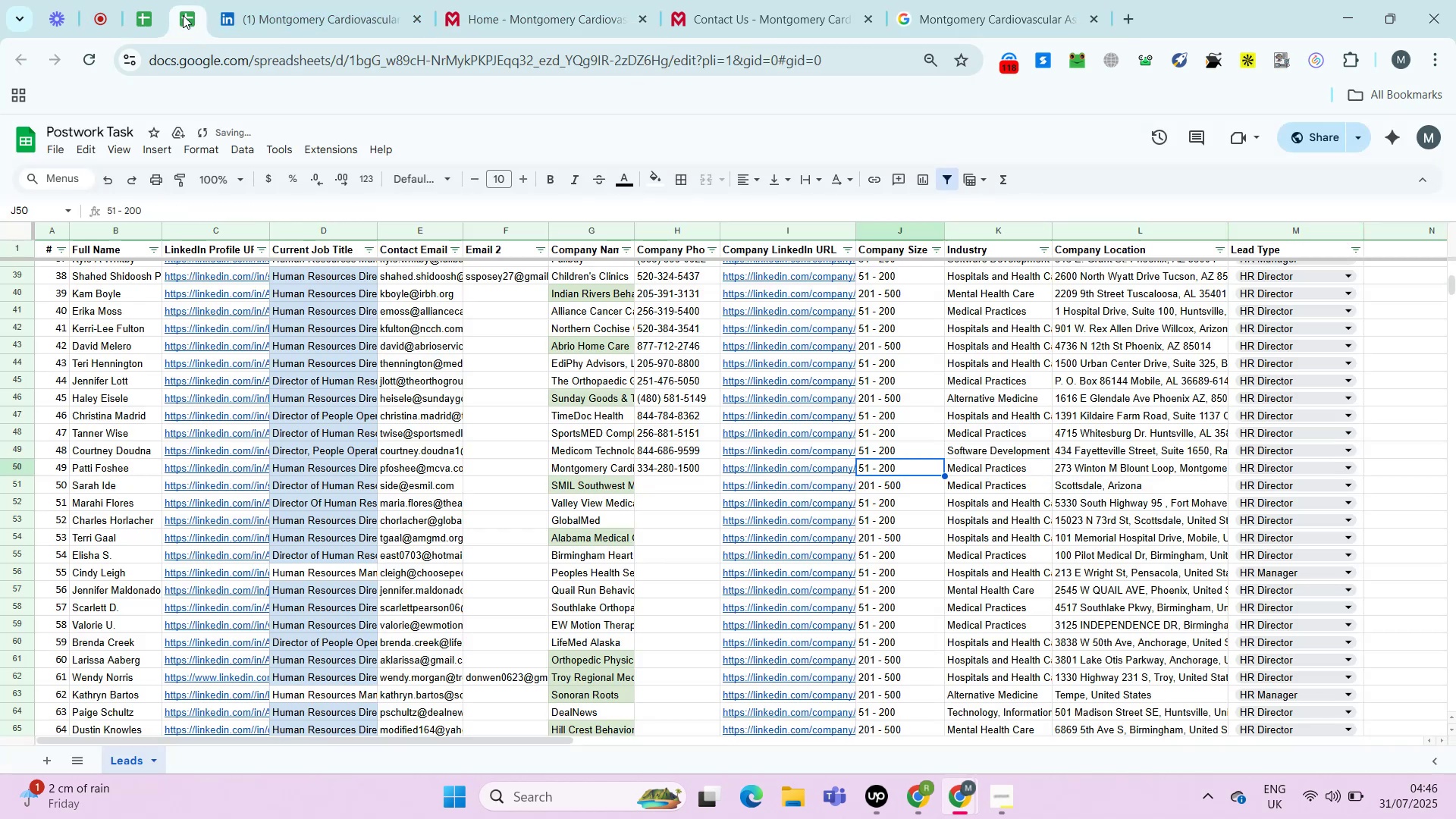 
key(ArrowLeft)
 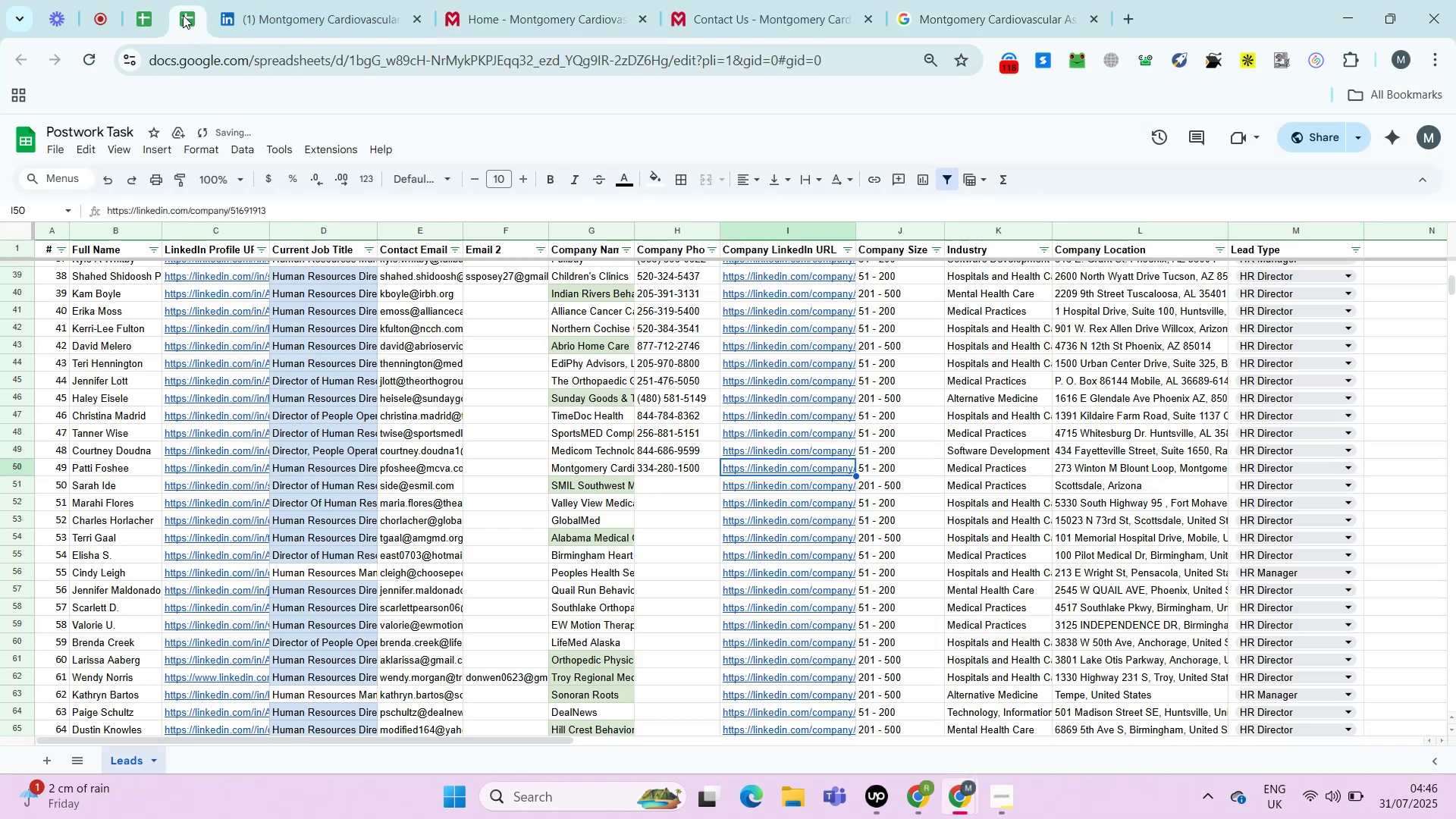 
key(ArrowLeft)
 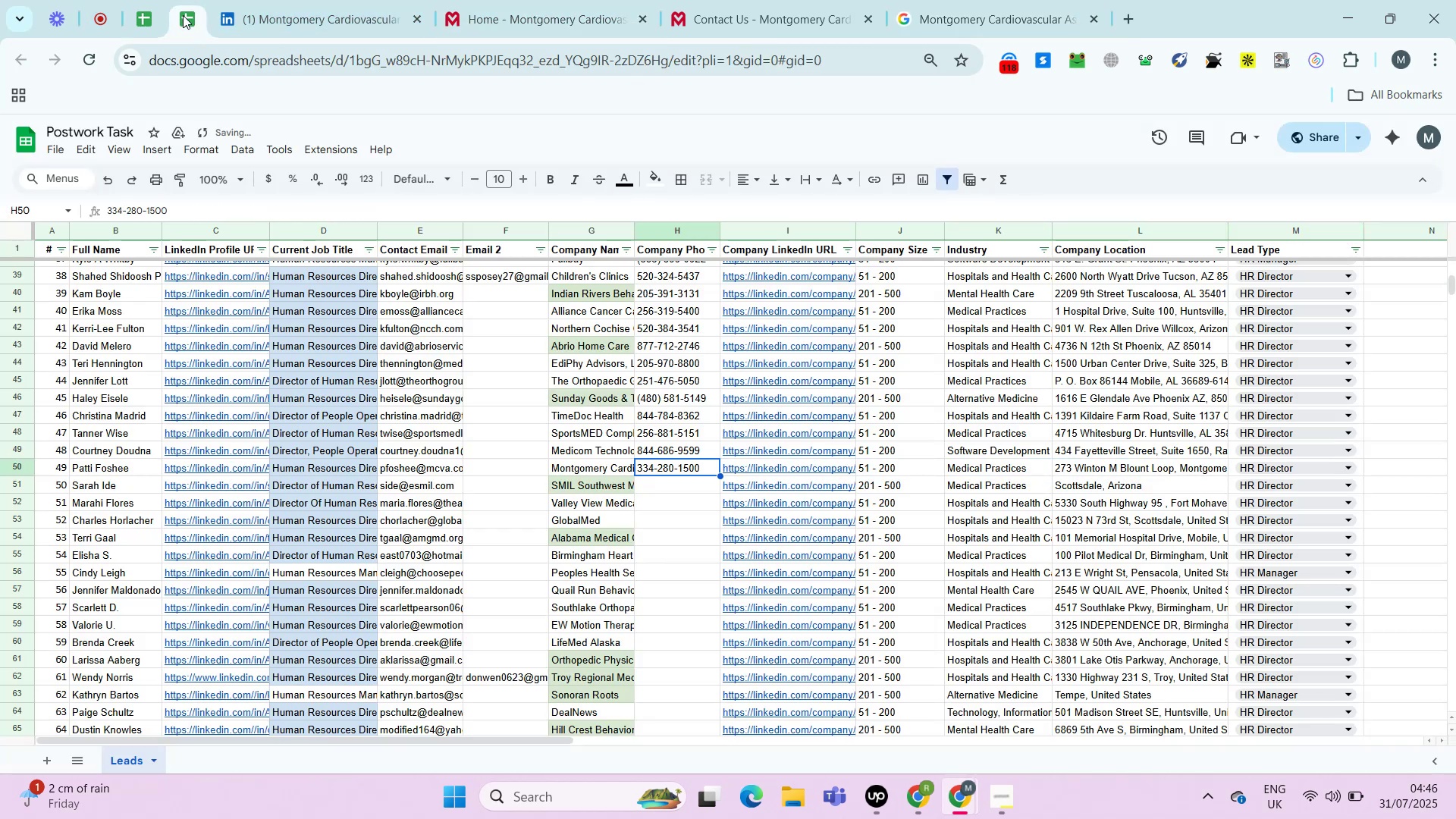 
right_click([183, 15])
 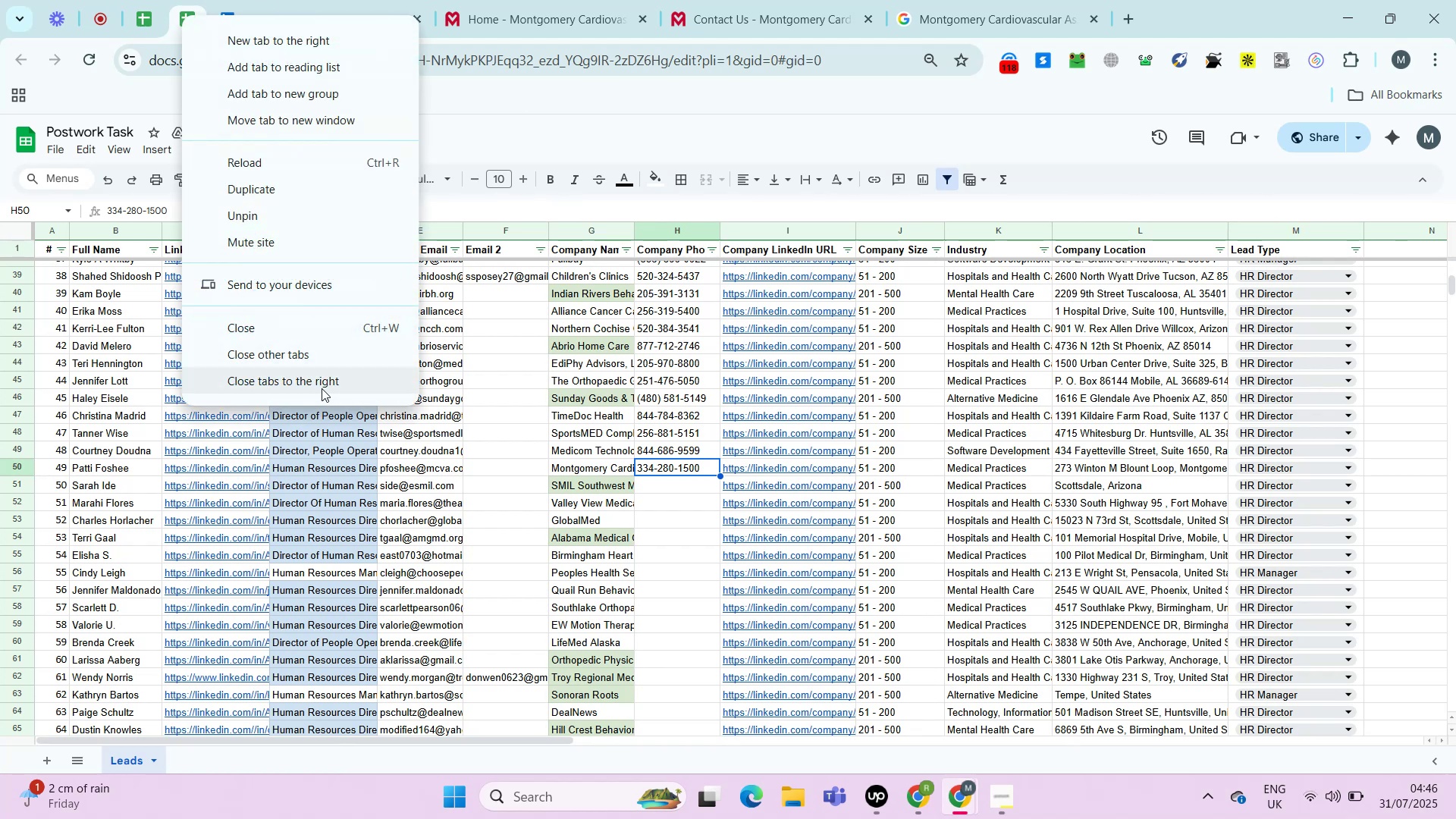 
left_click([319, 383])
 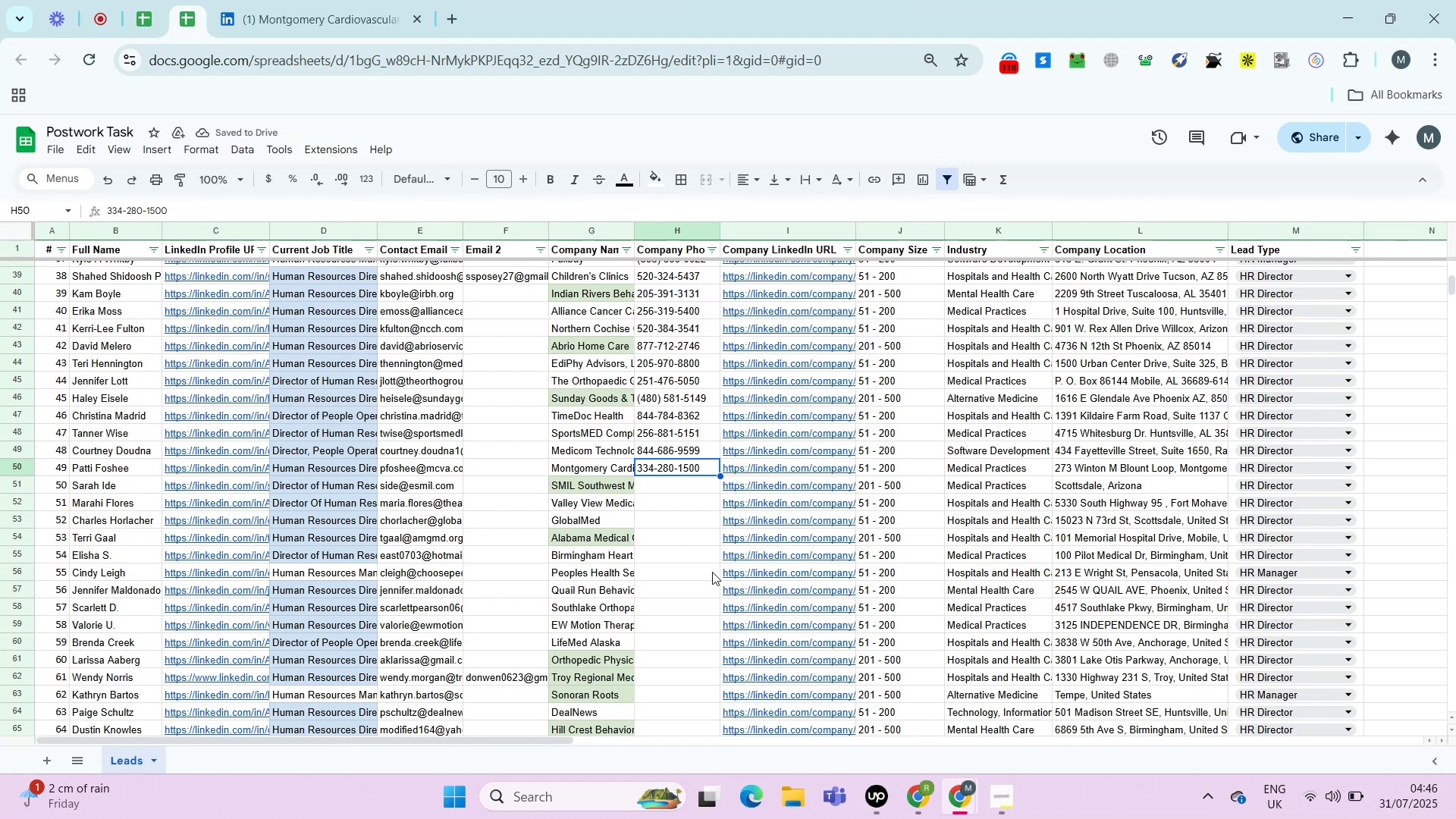 
key(ArrowDown)
 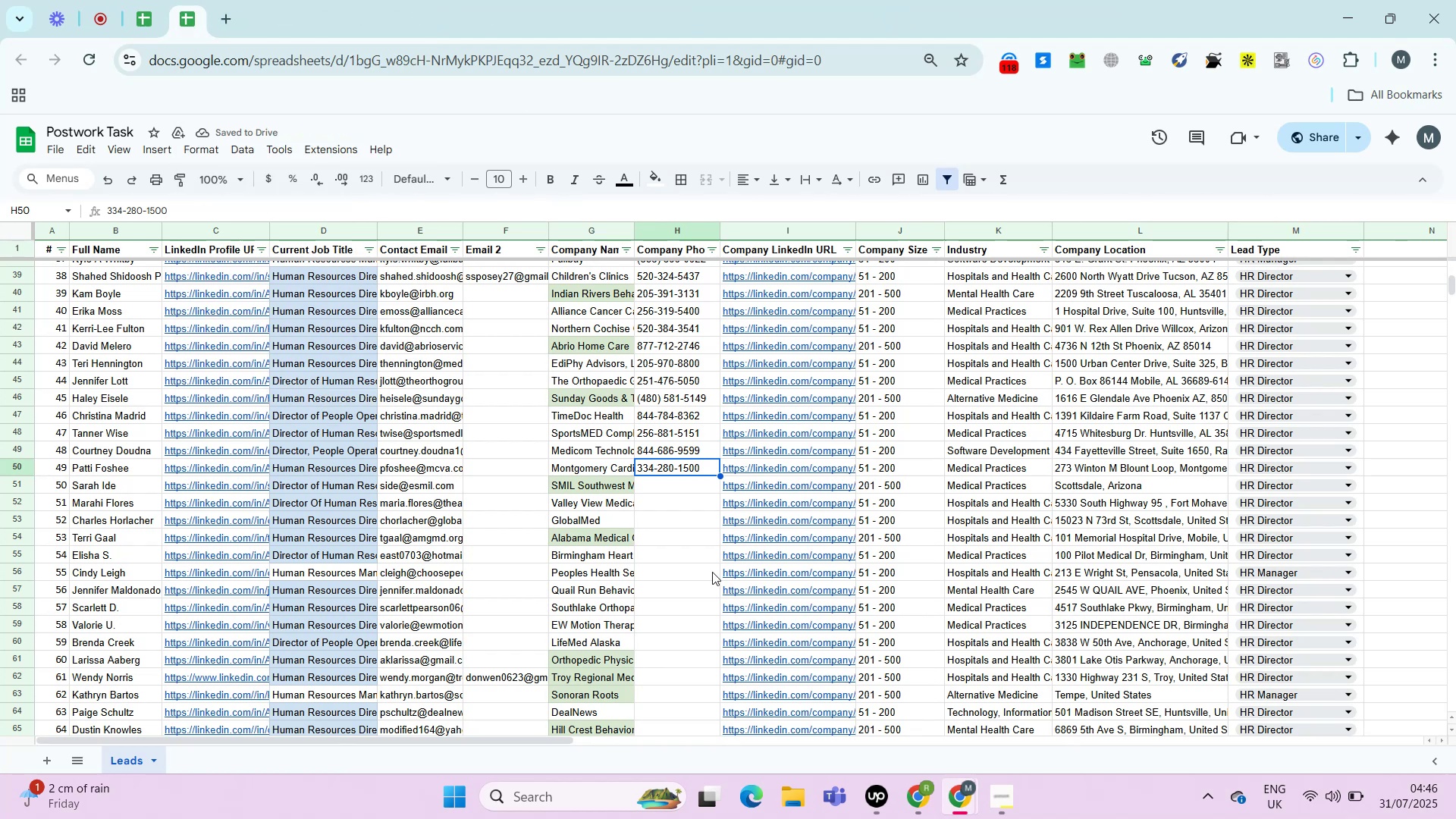 
key(ArrowRight)
 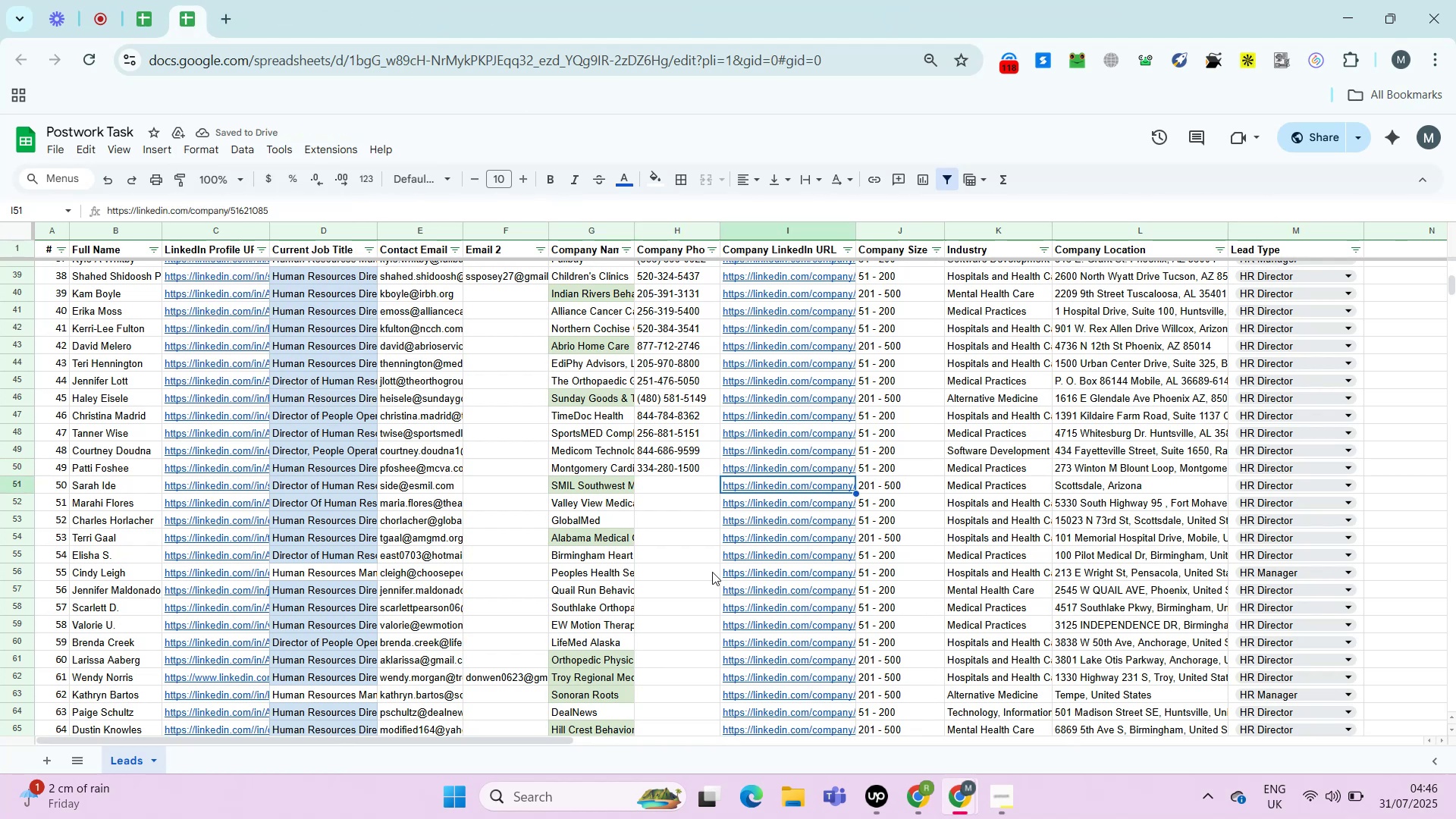 
key(Shift+ArrowDown)
 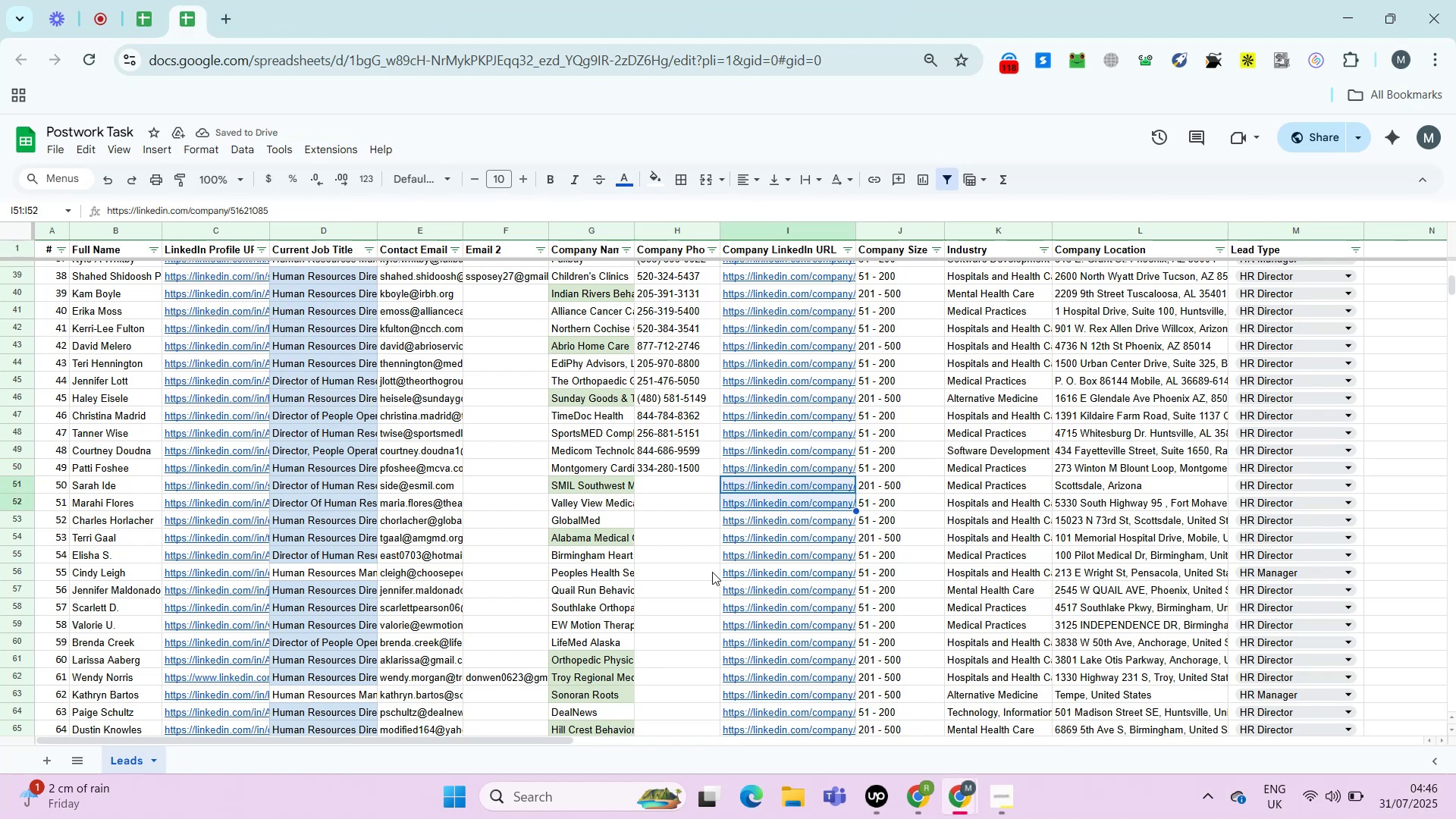 
key(Shift+ArrowDown)
 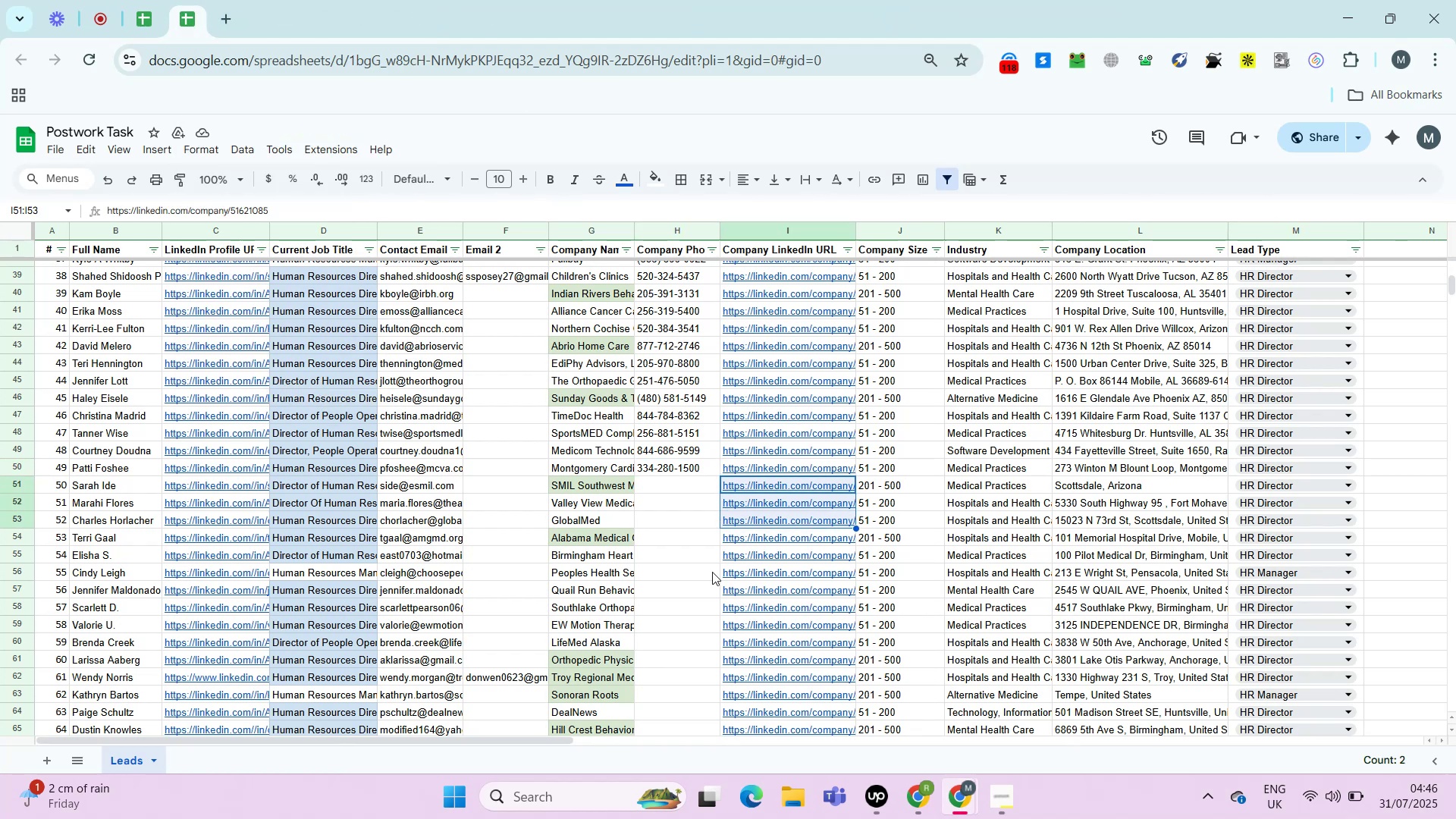 
key(Shift+ArrowDown)
 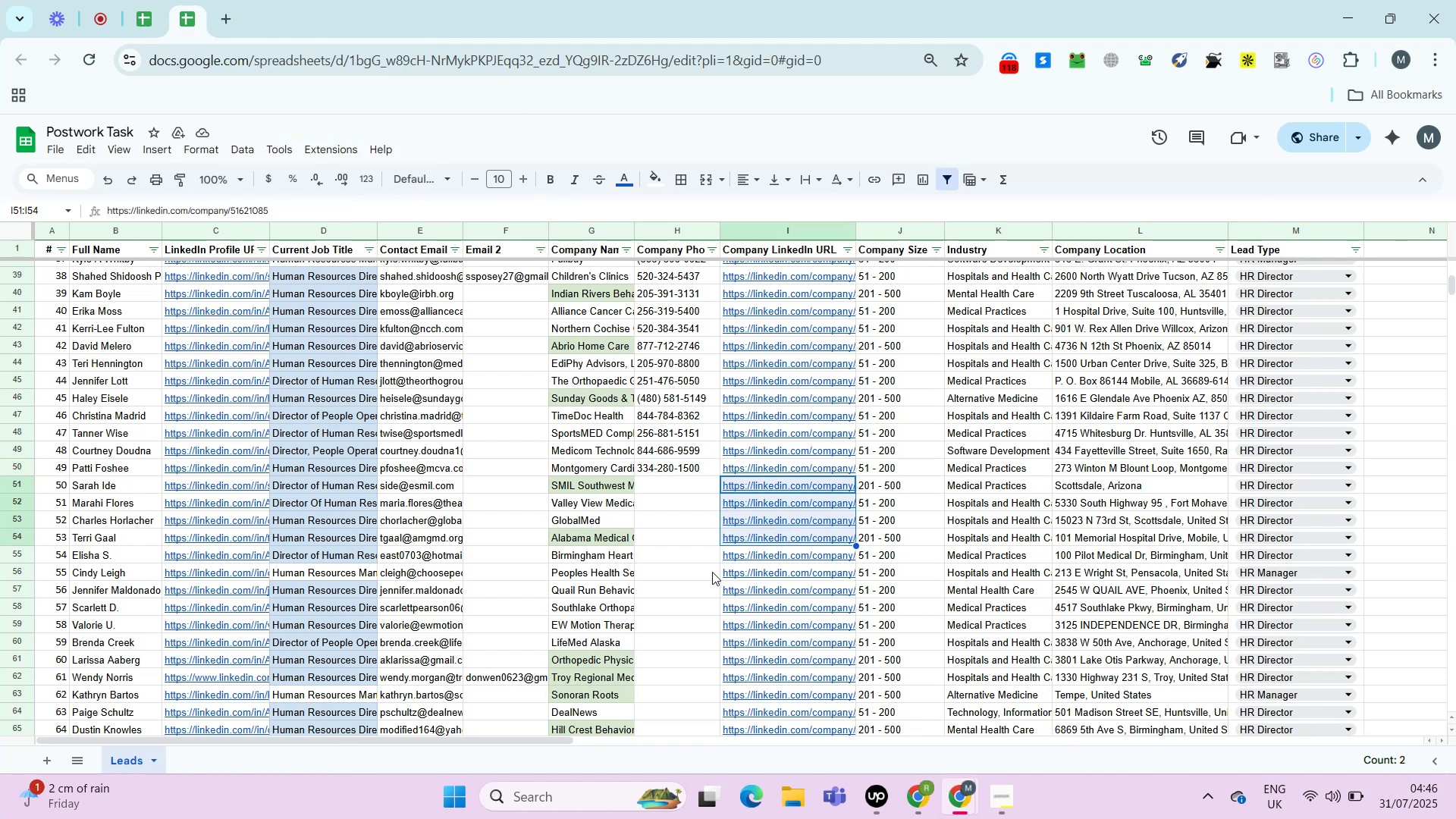 
key(Shift+ArrowDown)
 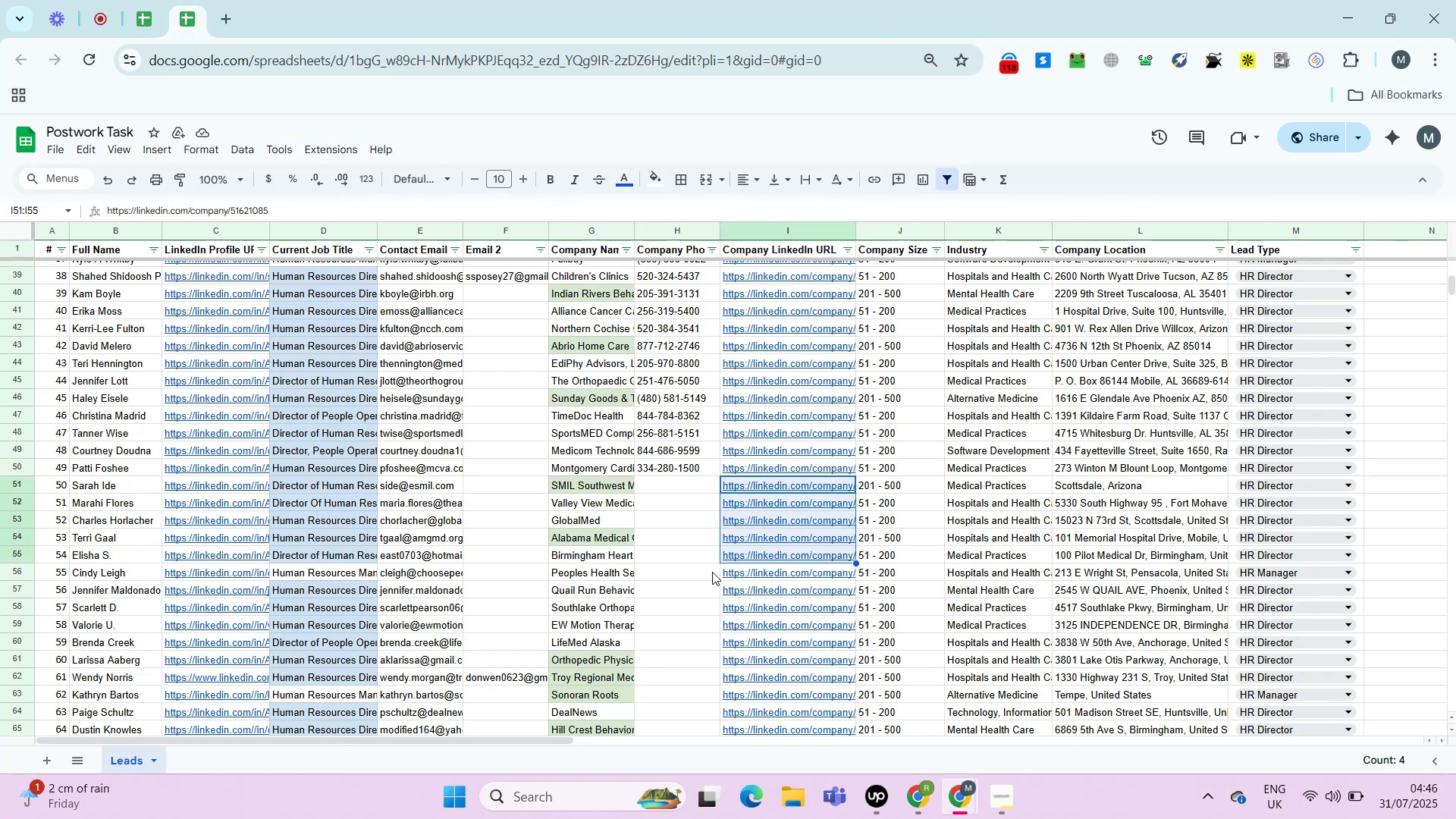 
key(Shift+ArrowDown)
 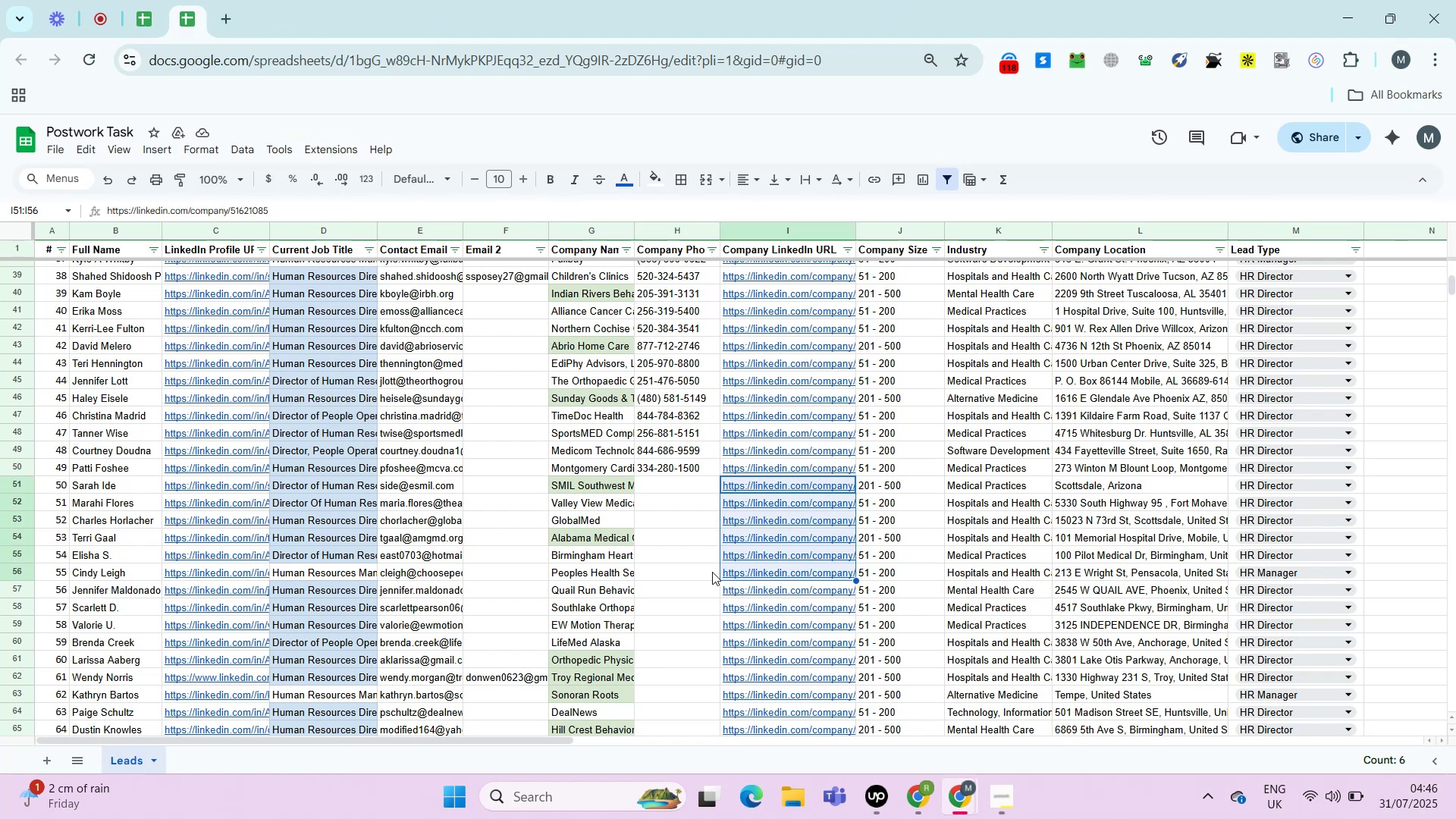 
key(Alt+Enter)
 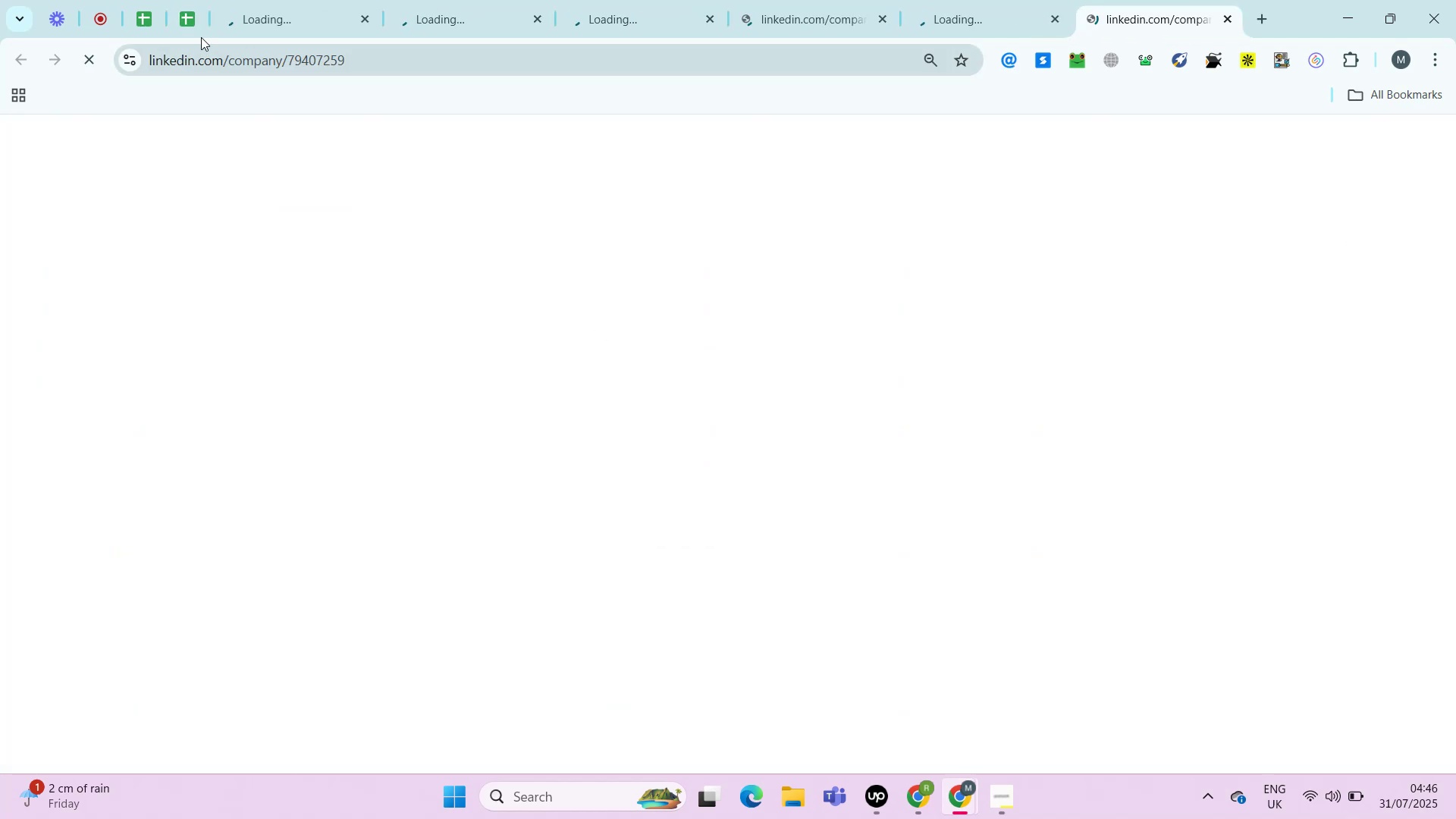 
left_click([194, 17])
 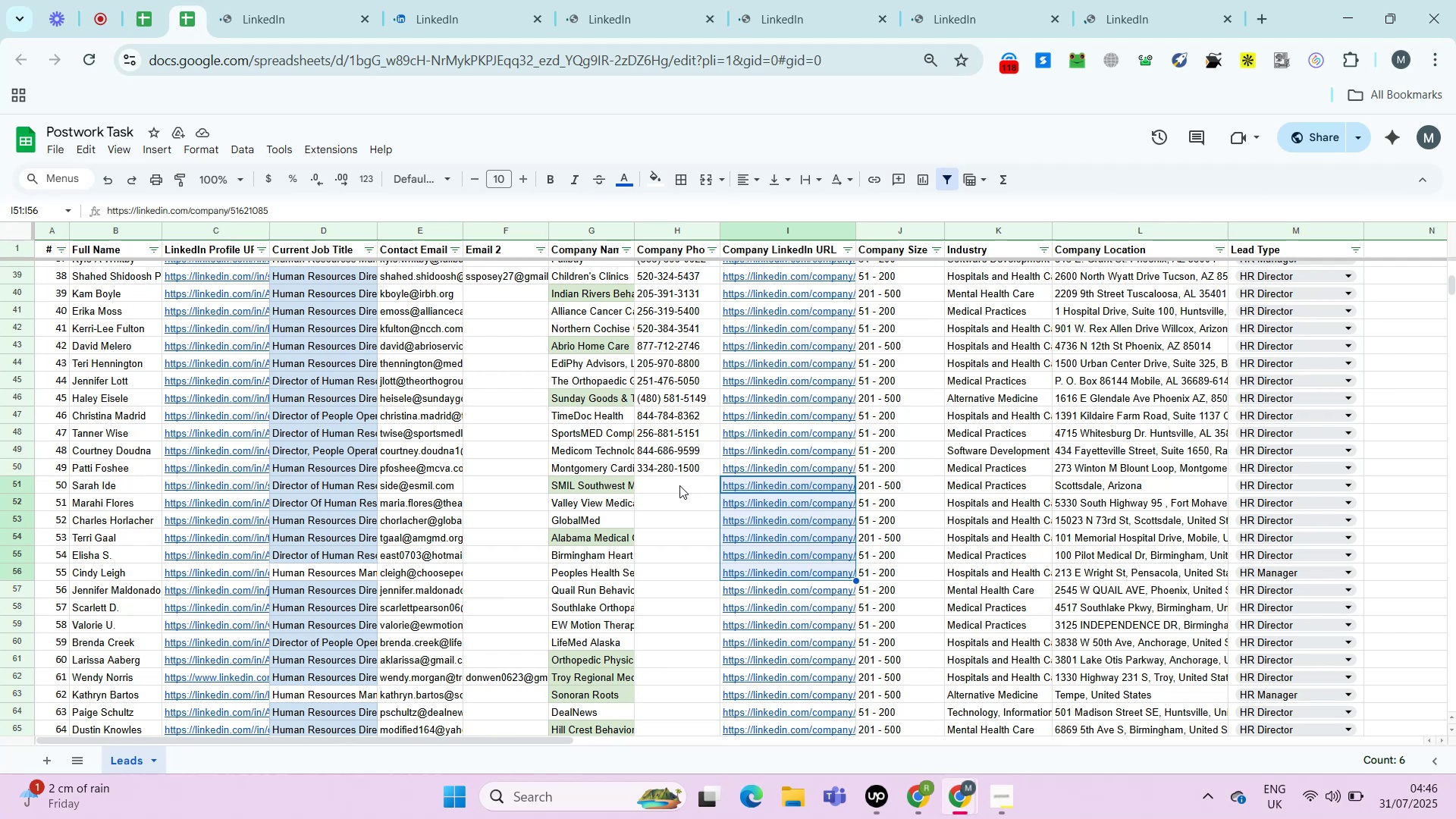 
left_click([679, 485])
 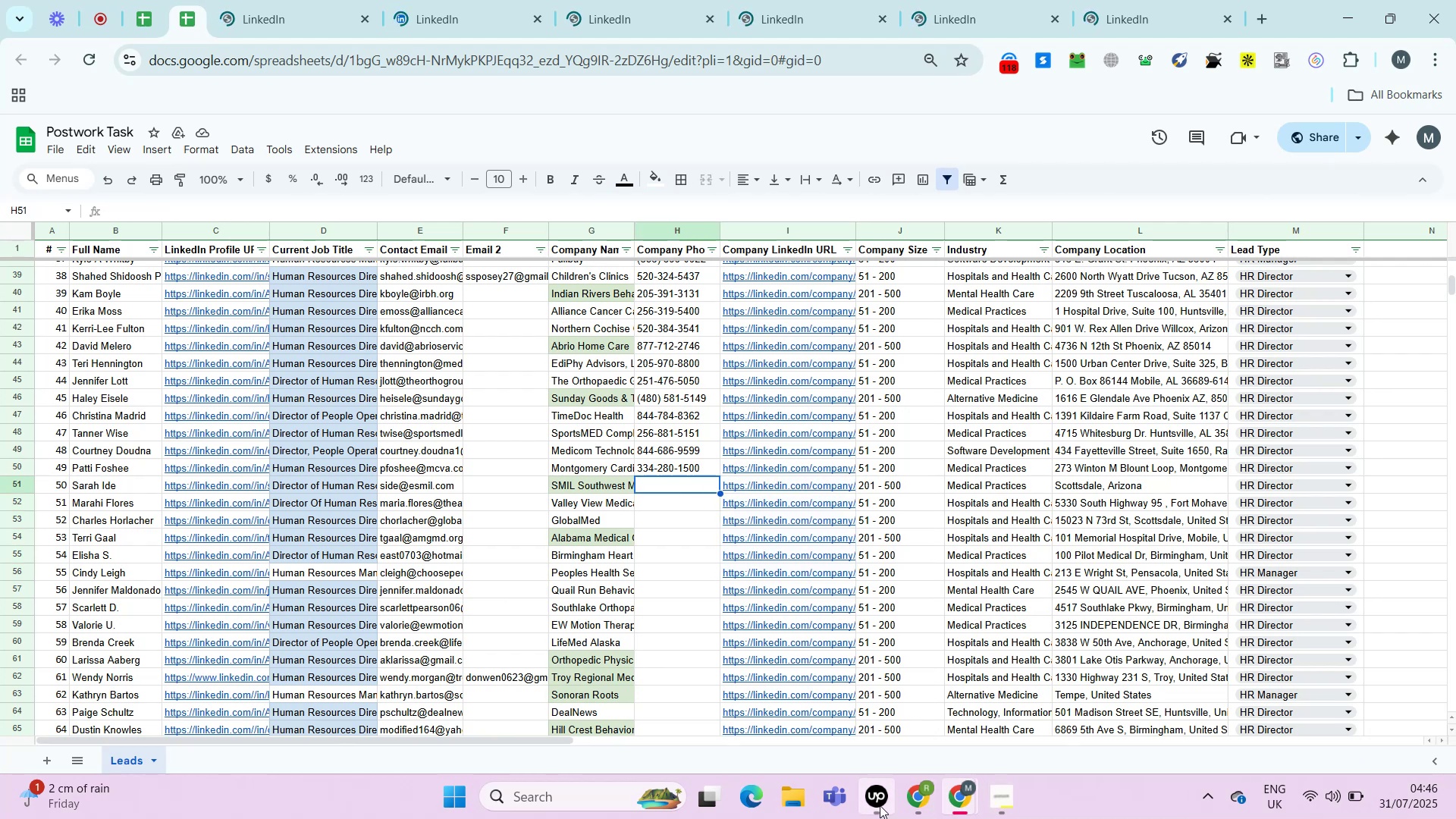 
left_click([870, 802])
 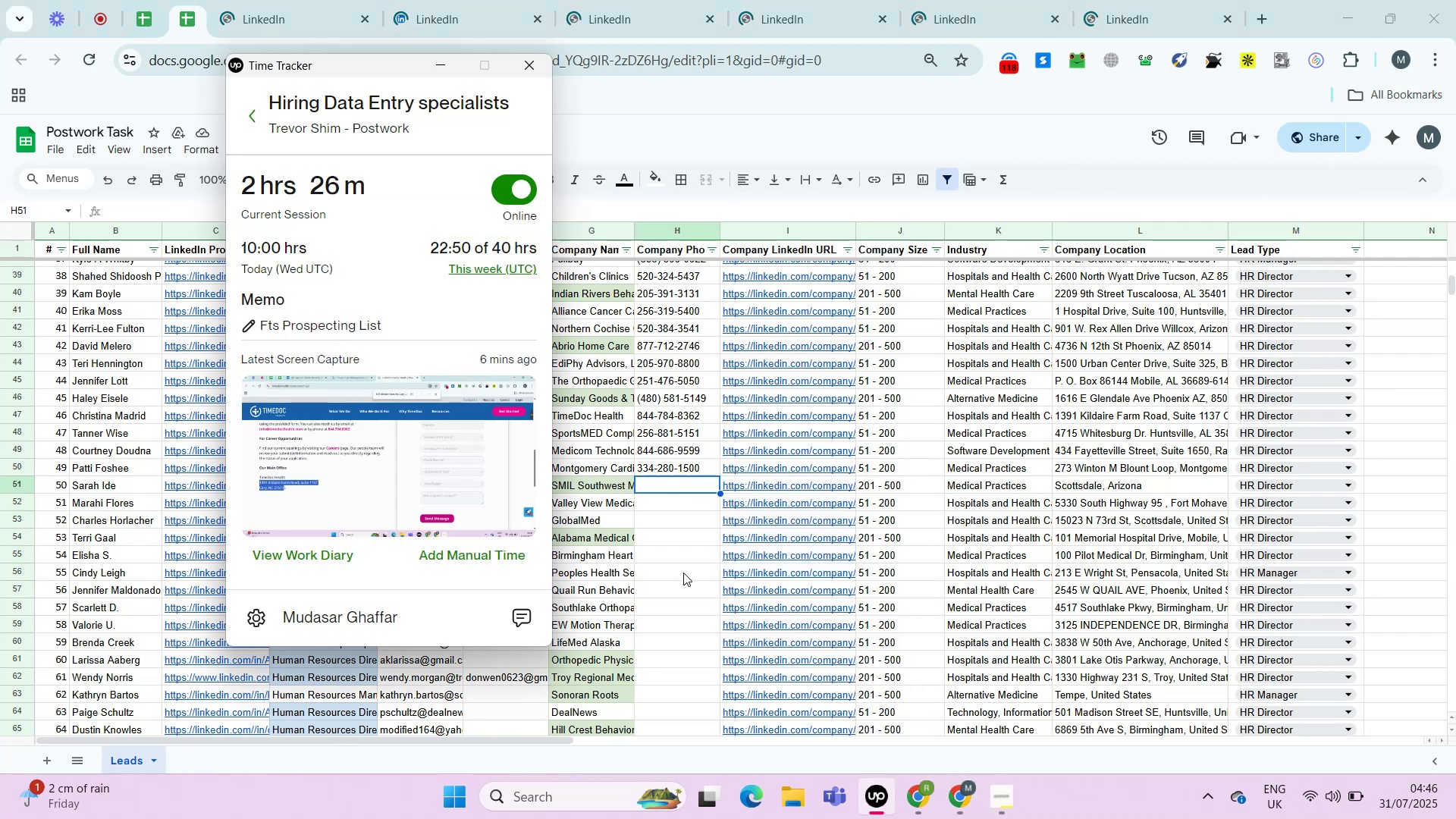 
left_click([682, 572])
 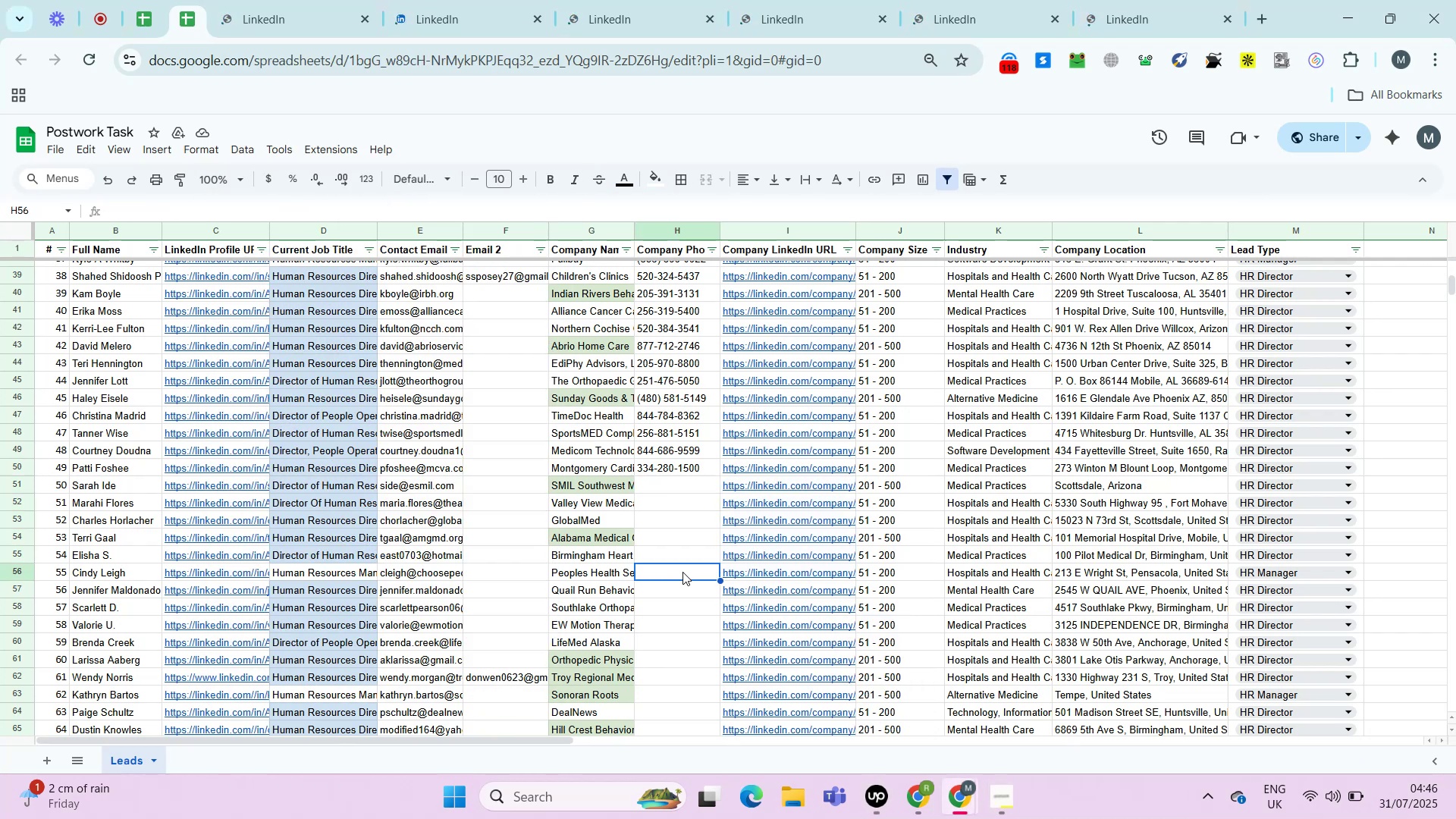 
key(ArrowUp)
 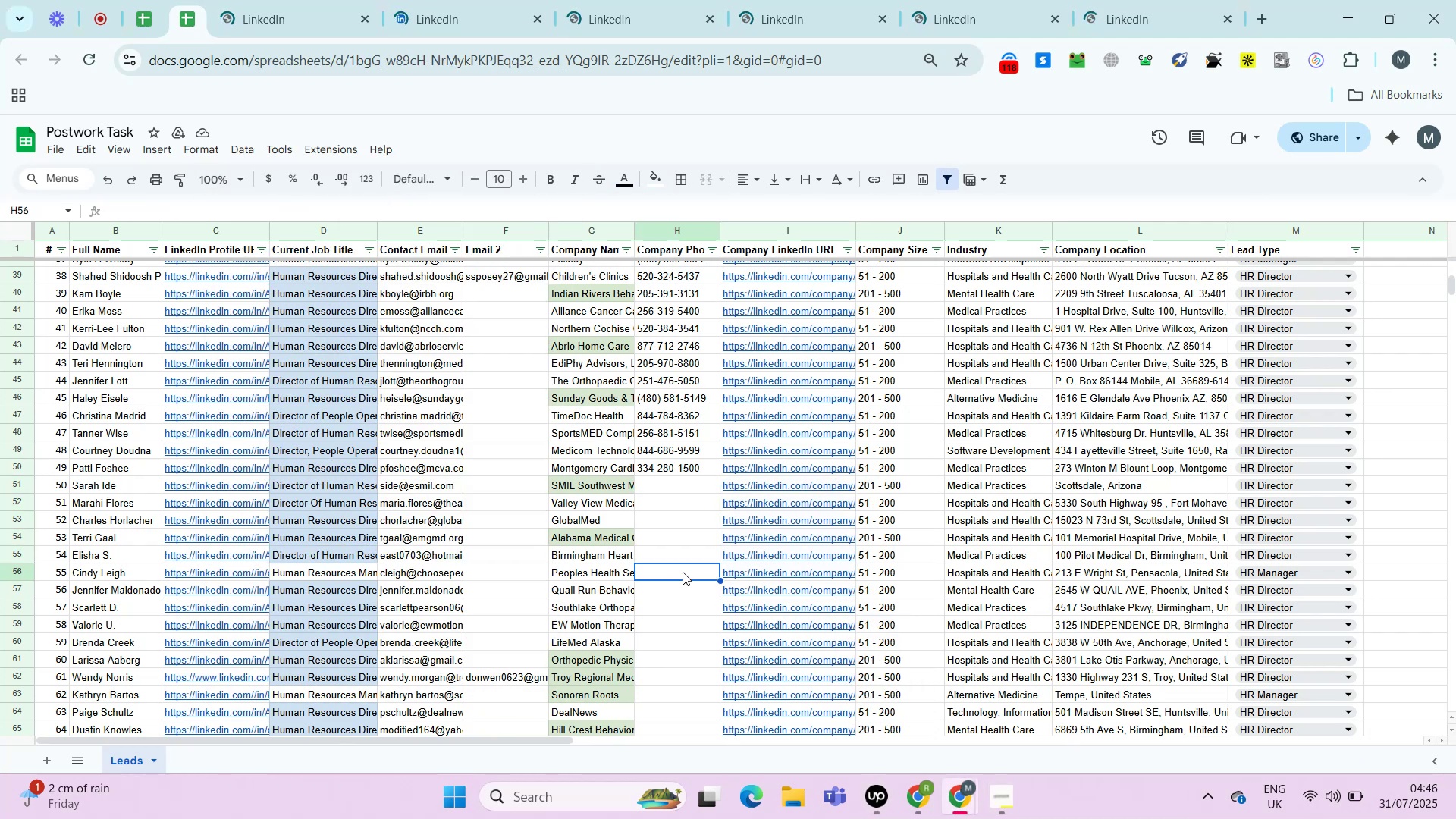 
key(ArrowUp)
 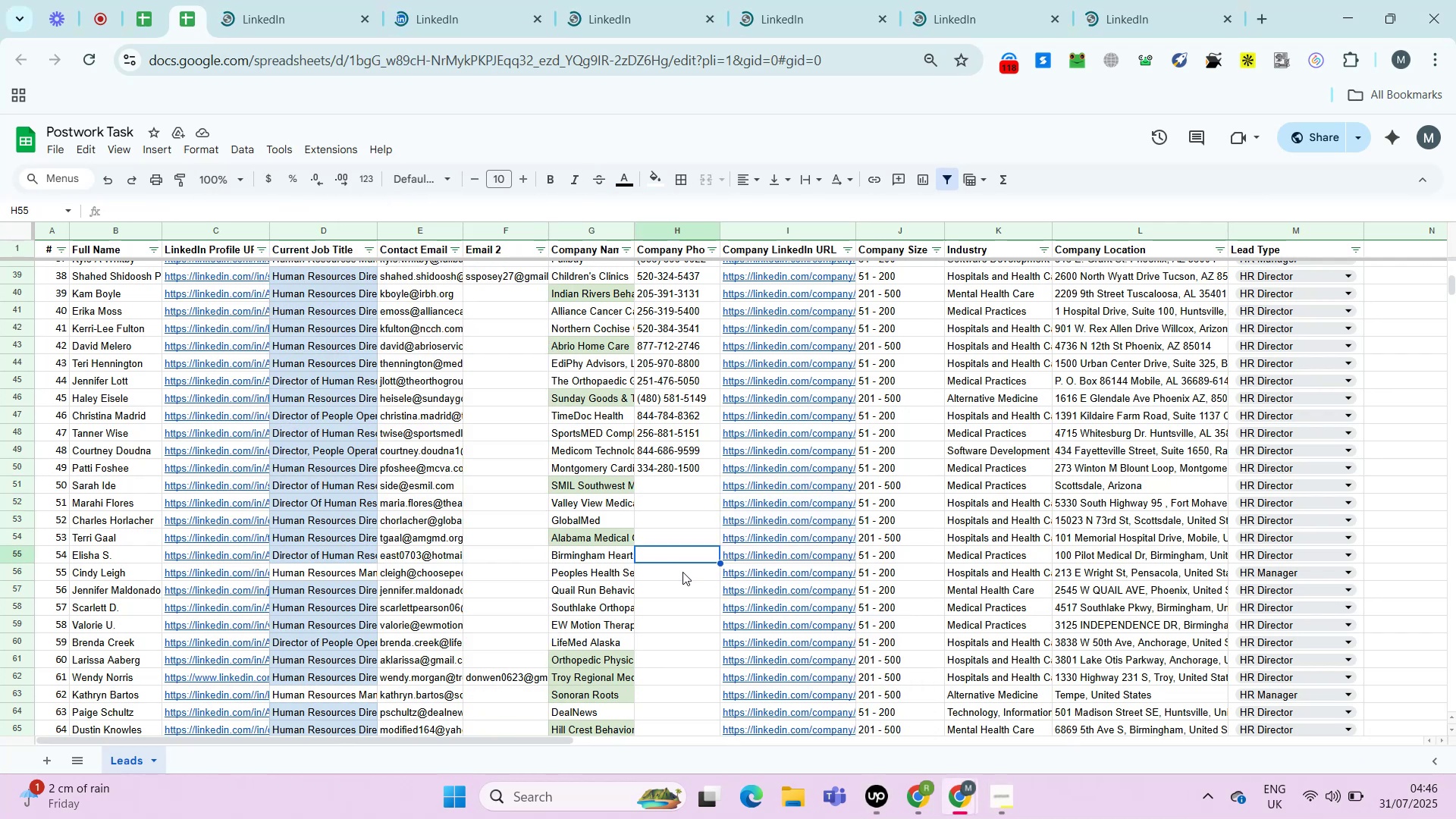 
key(ArrowUp)
 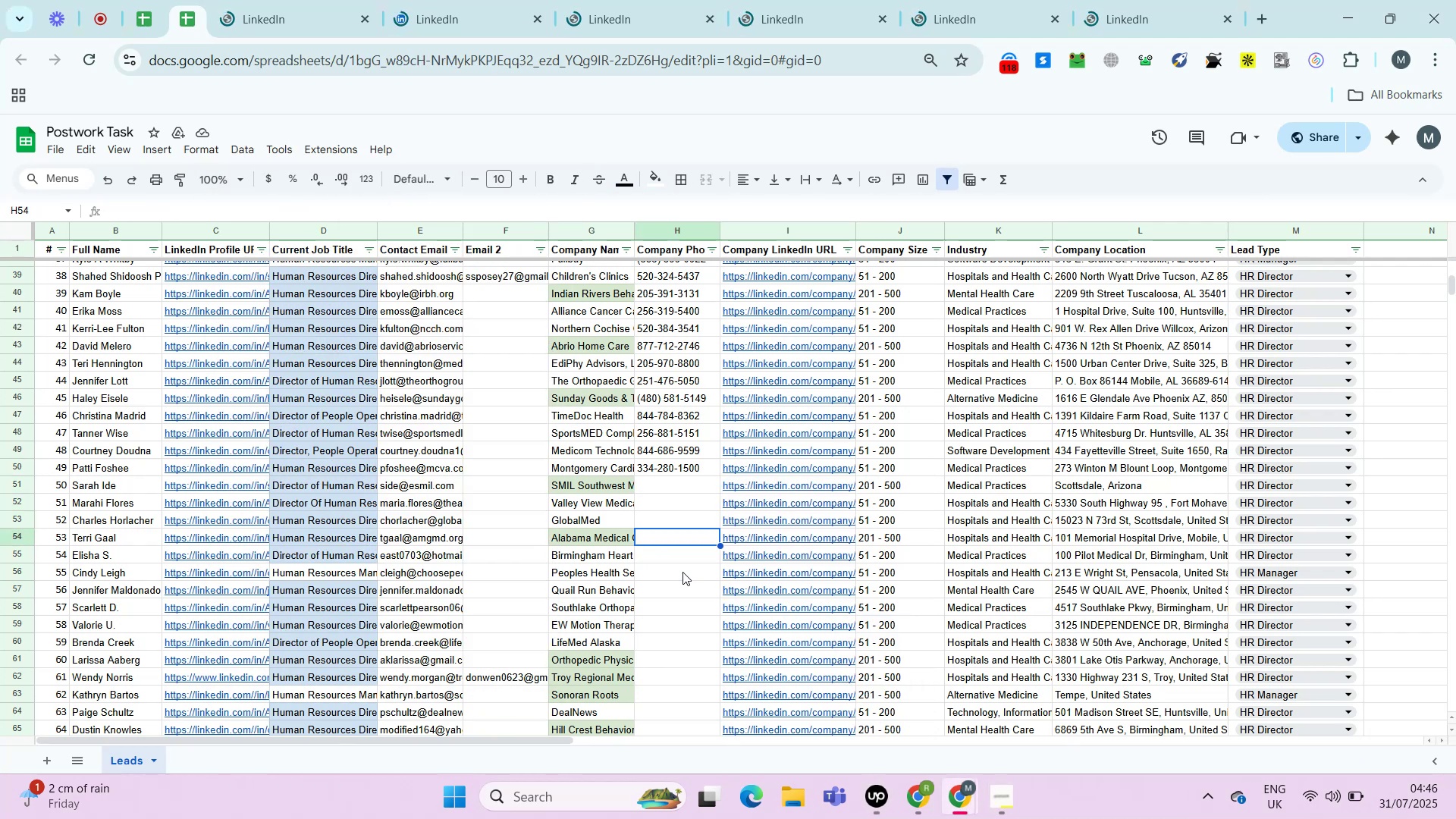 
key(ArrowUp)
 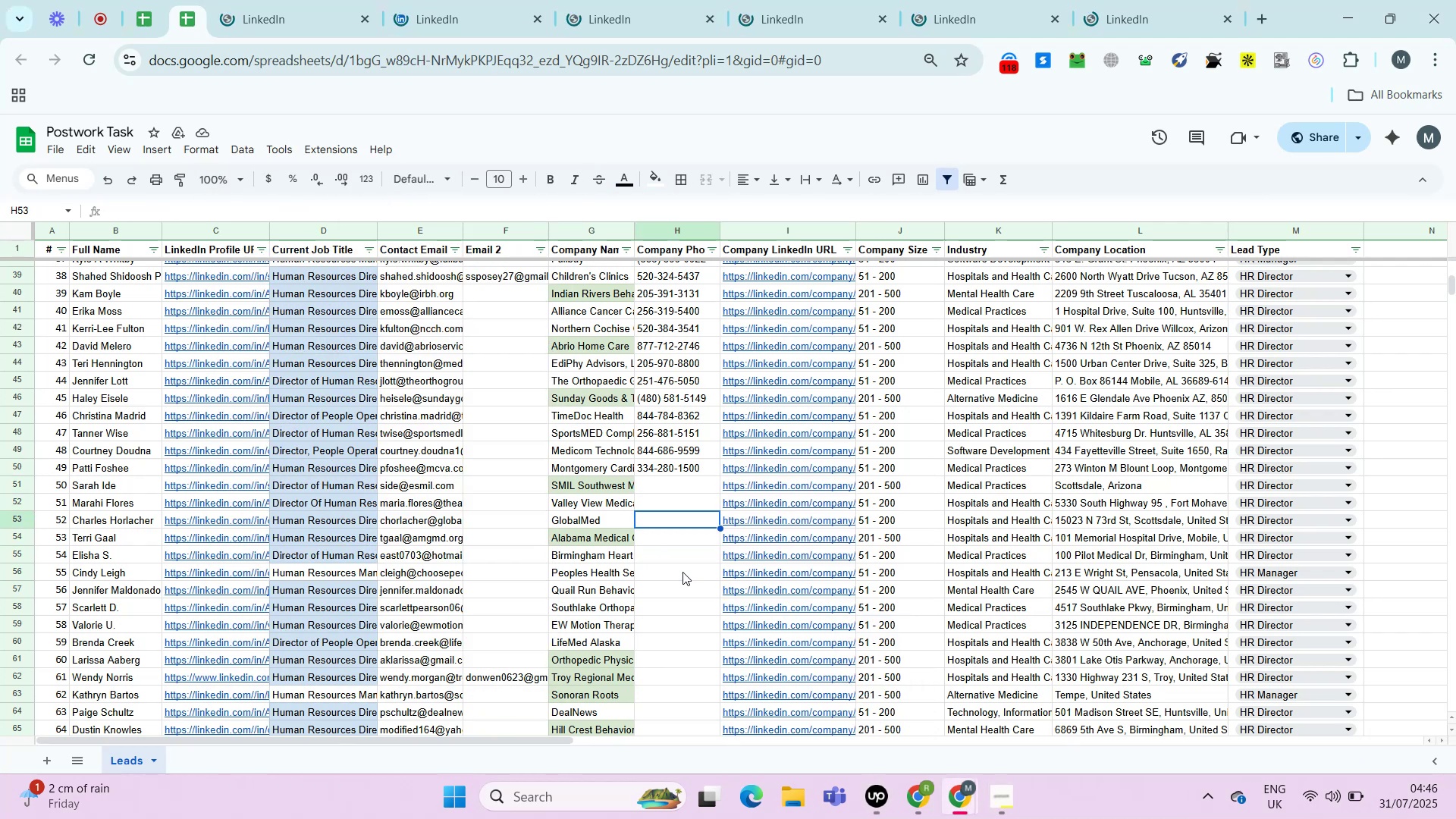 
key(ArrowUp)
 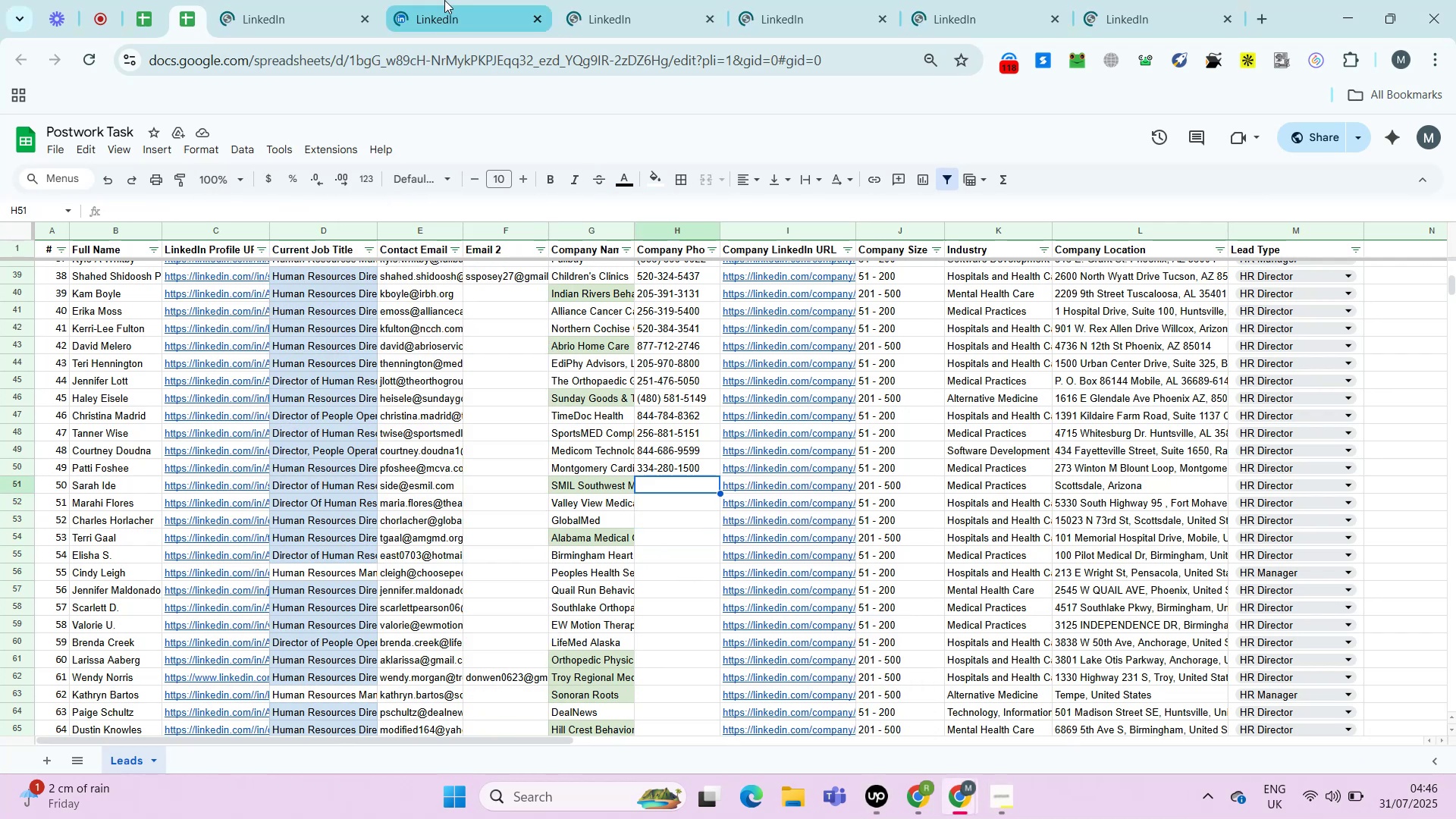 
left_click([444, 1])
 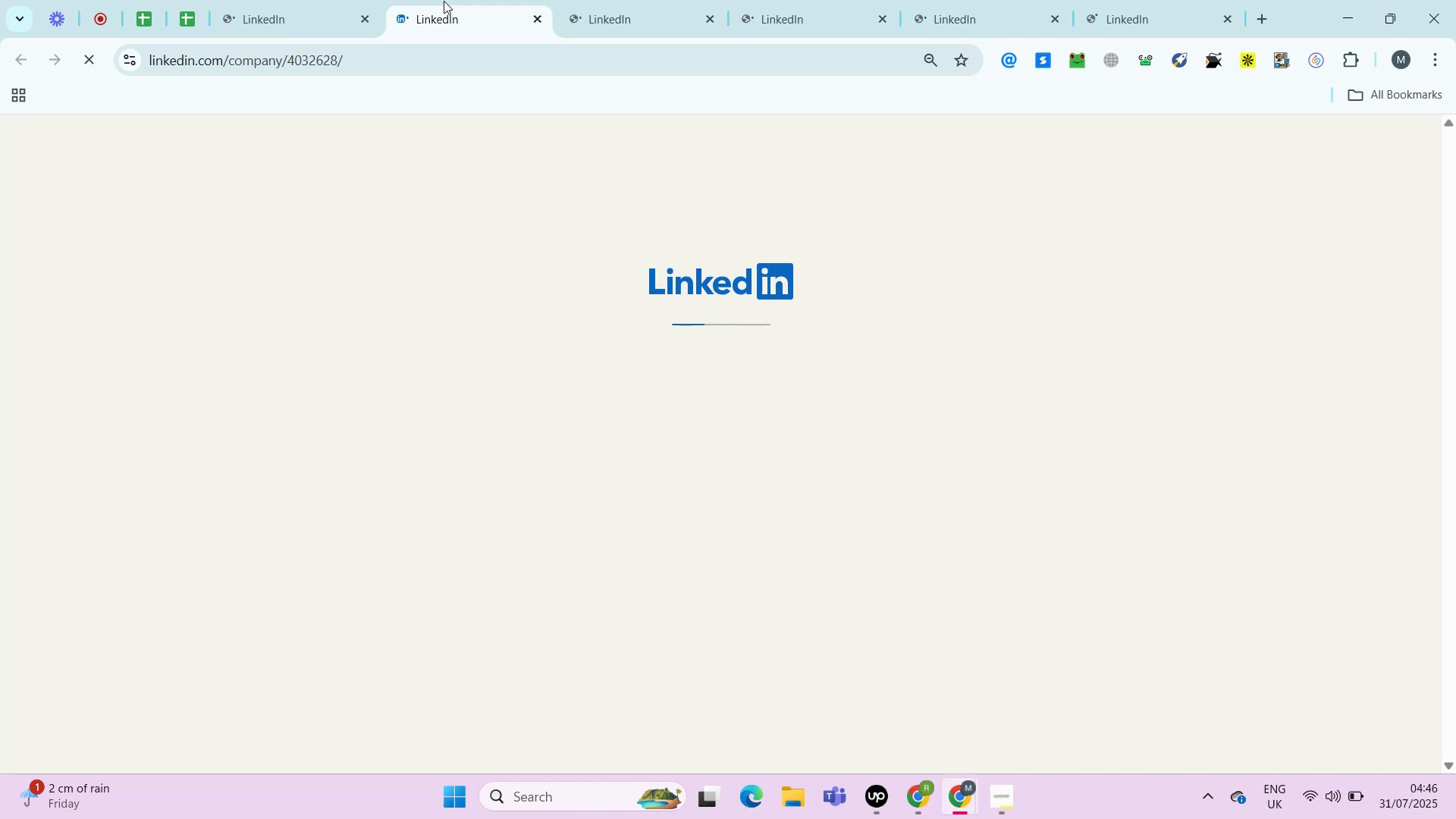 
wait(7.84)
 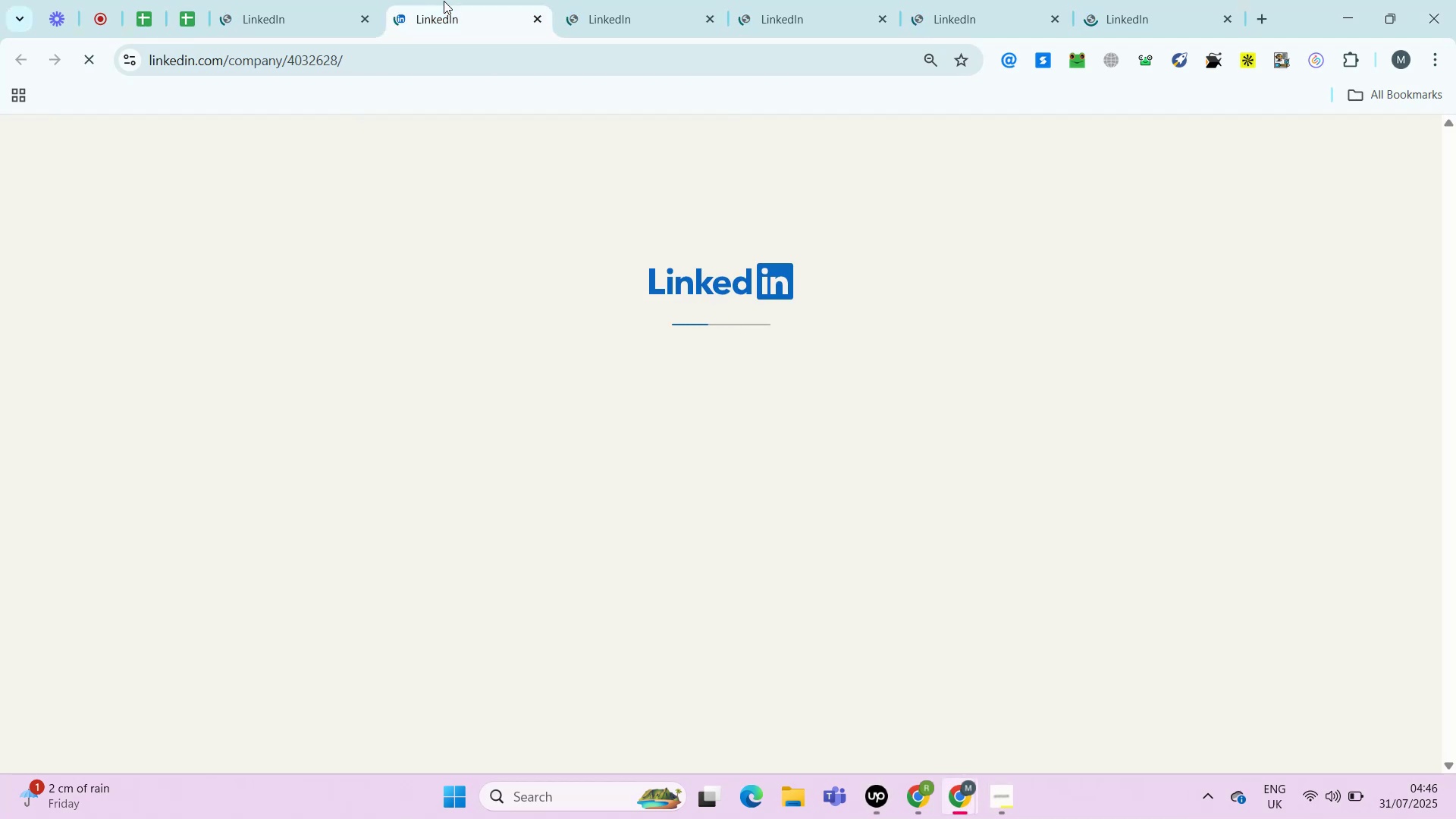 
key(Control+ControlRight)
 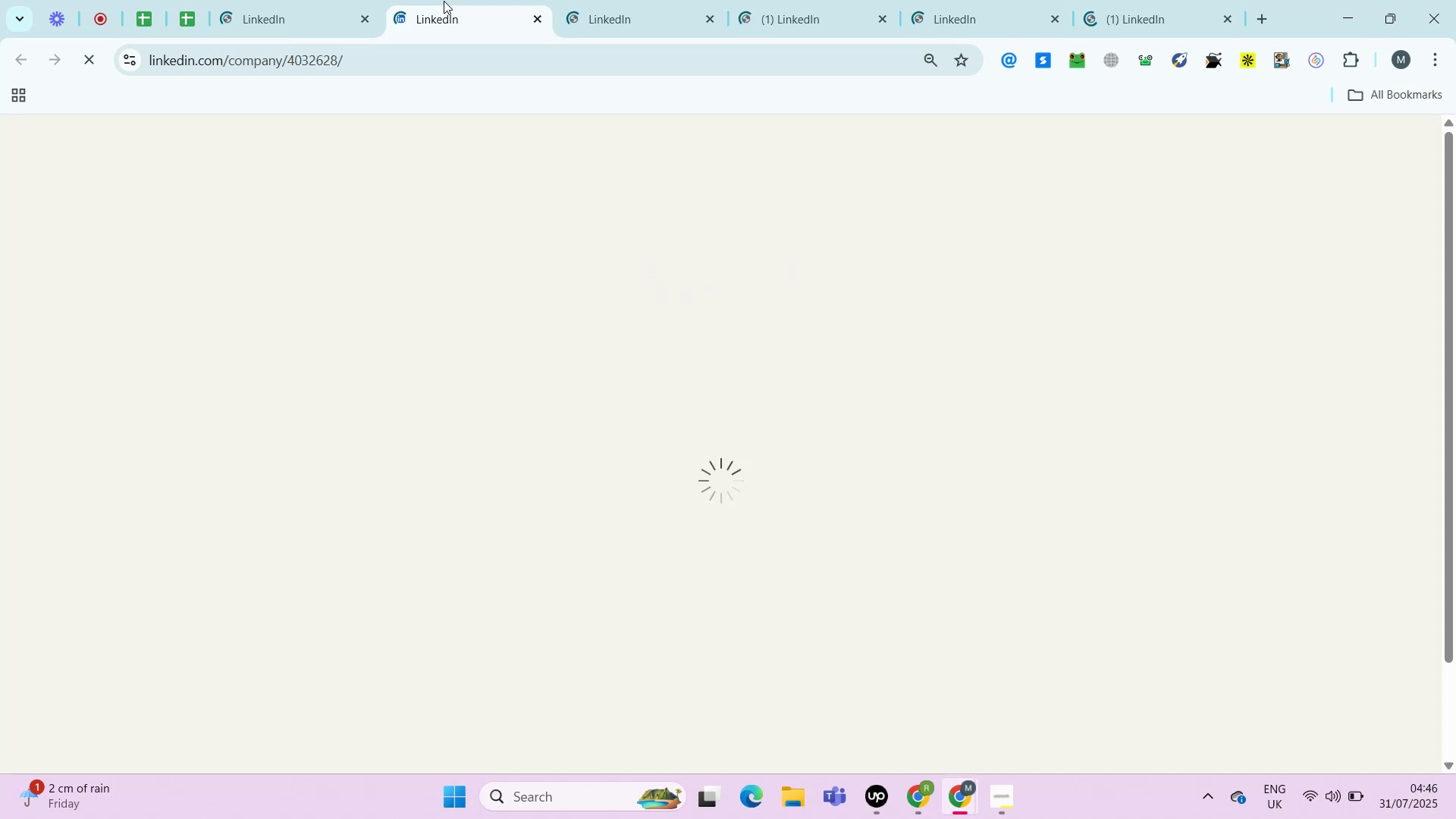 
key(Control+ControlLeft)
 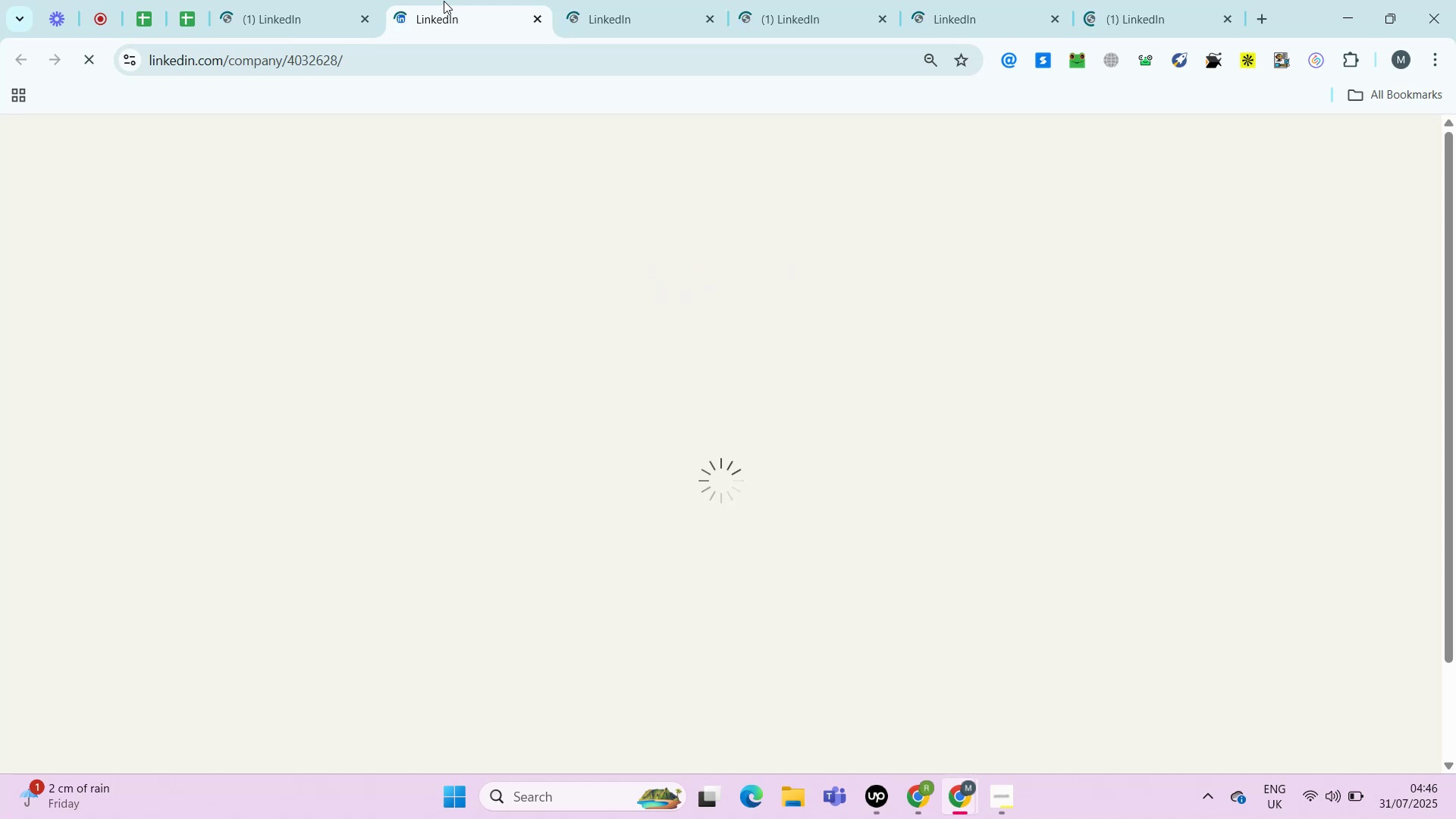 
key(Alt+Control+AltRight)
 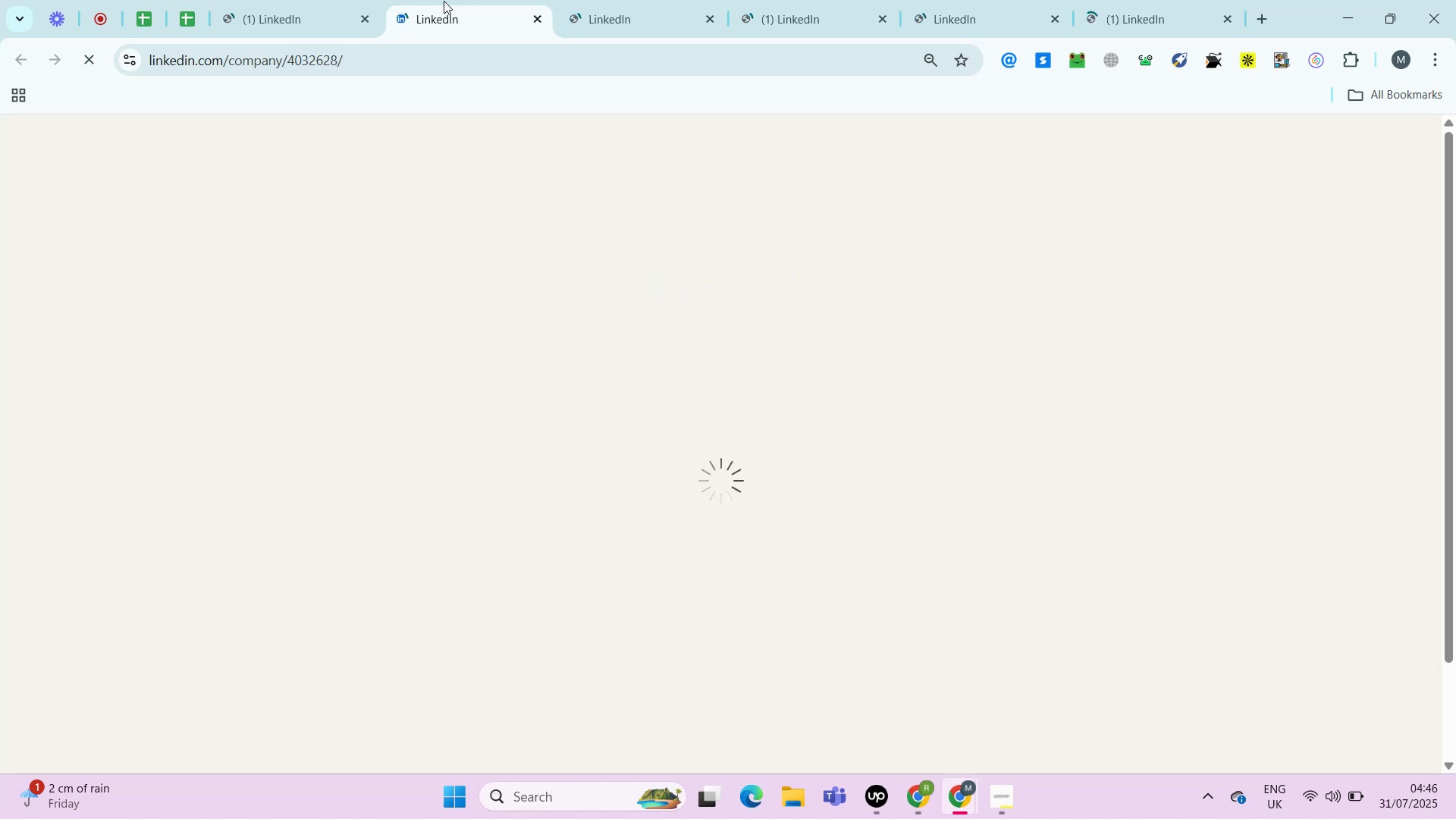 
key(Control+ControlRight)
 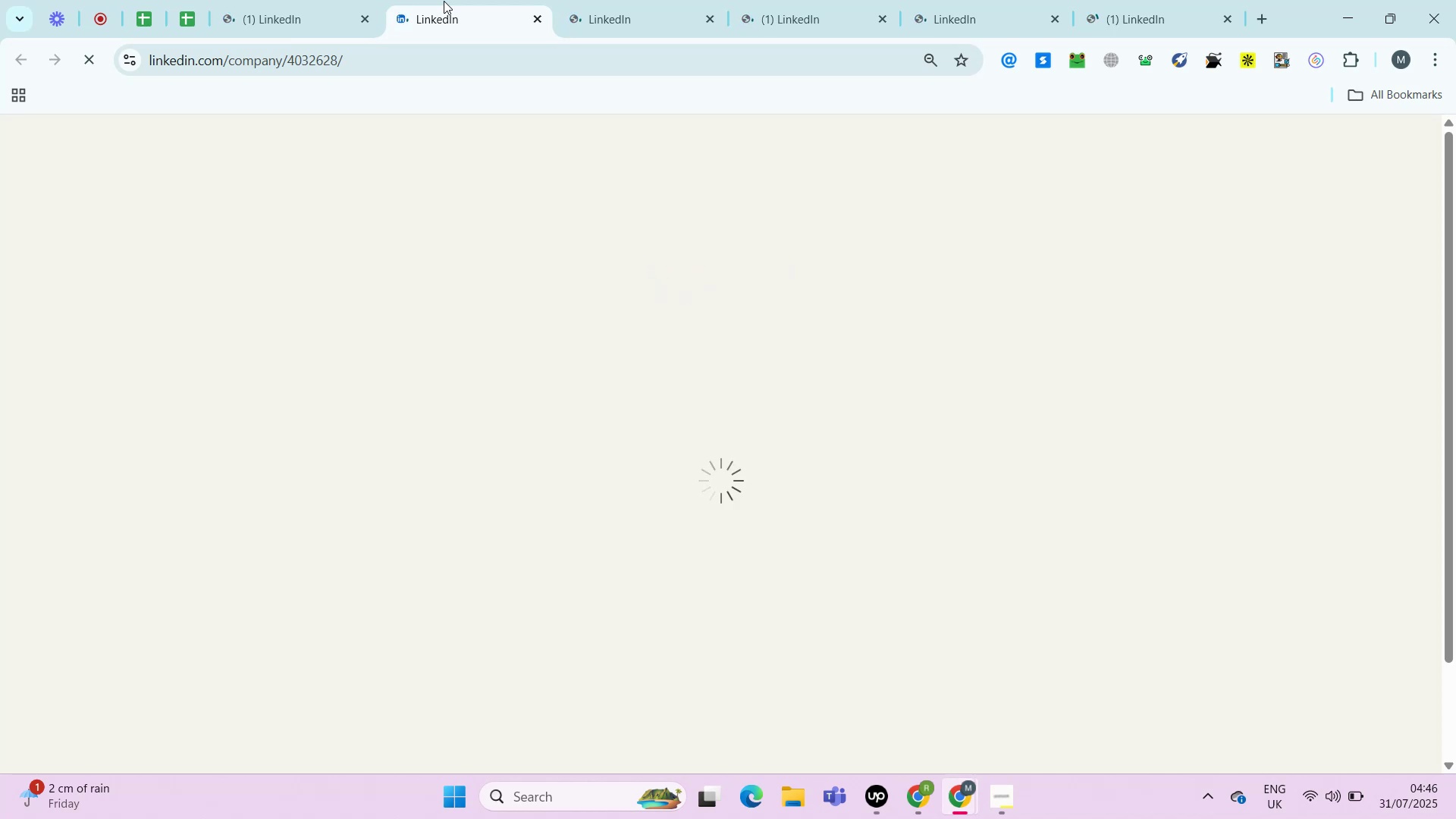 
right_click([444, 1])
 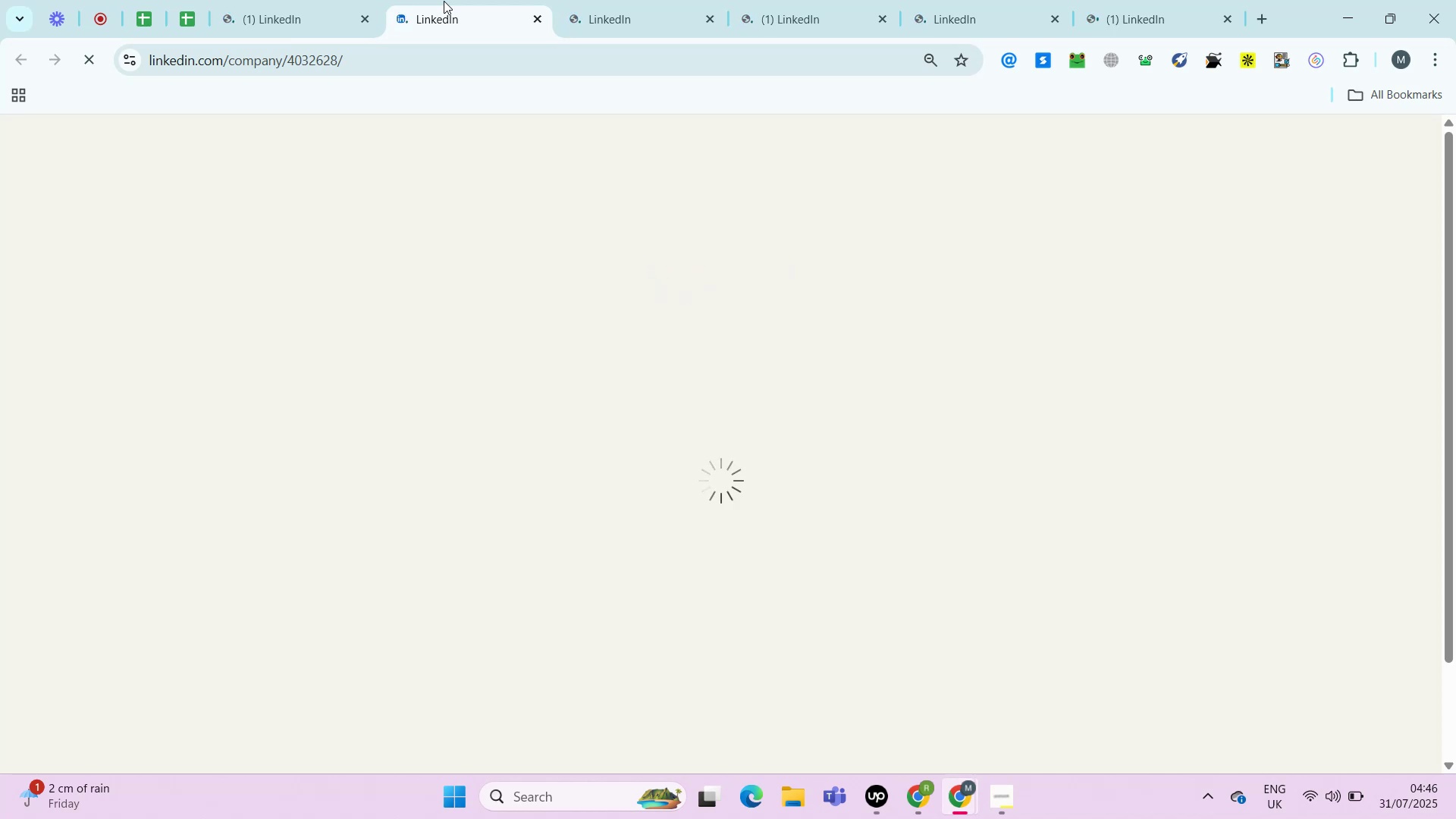 
key(Alt+Control+AltRight)
 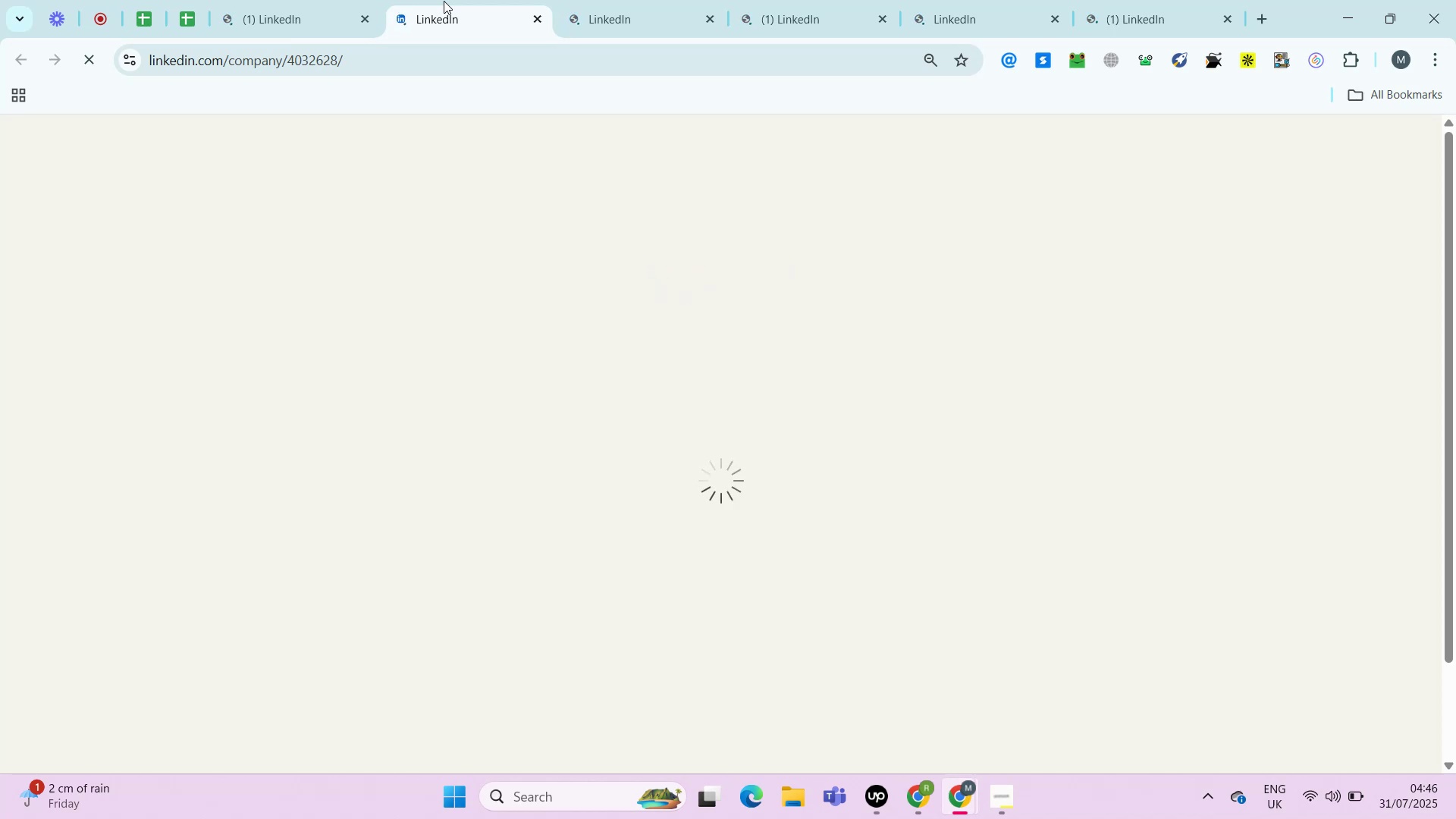 
key(Control+ControlRight)
 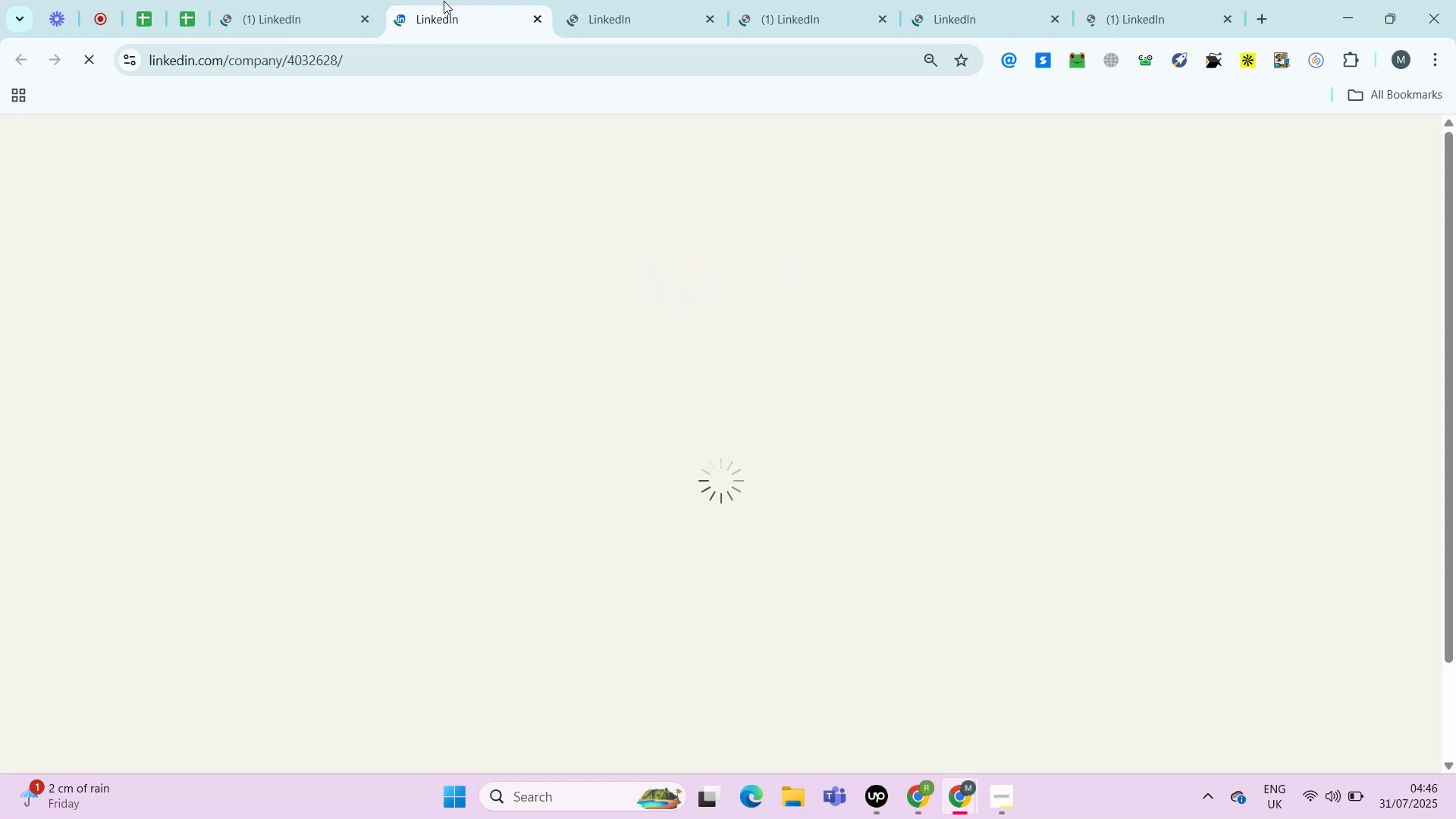 
key(Alt+Control+AltRight)
 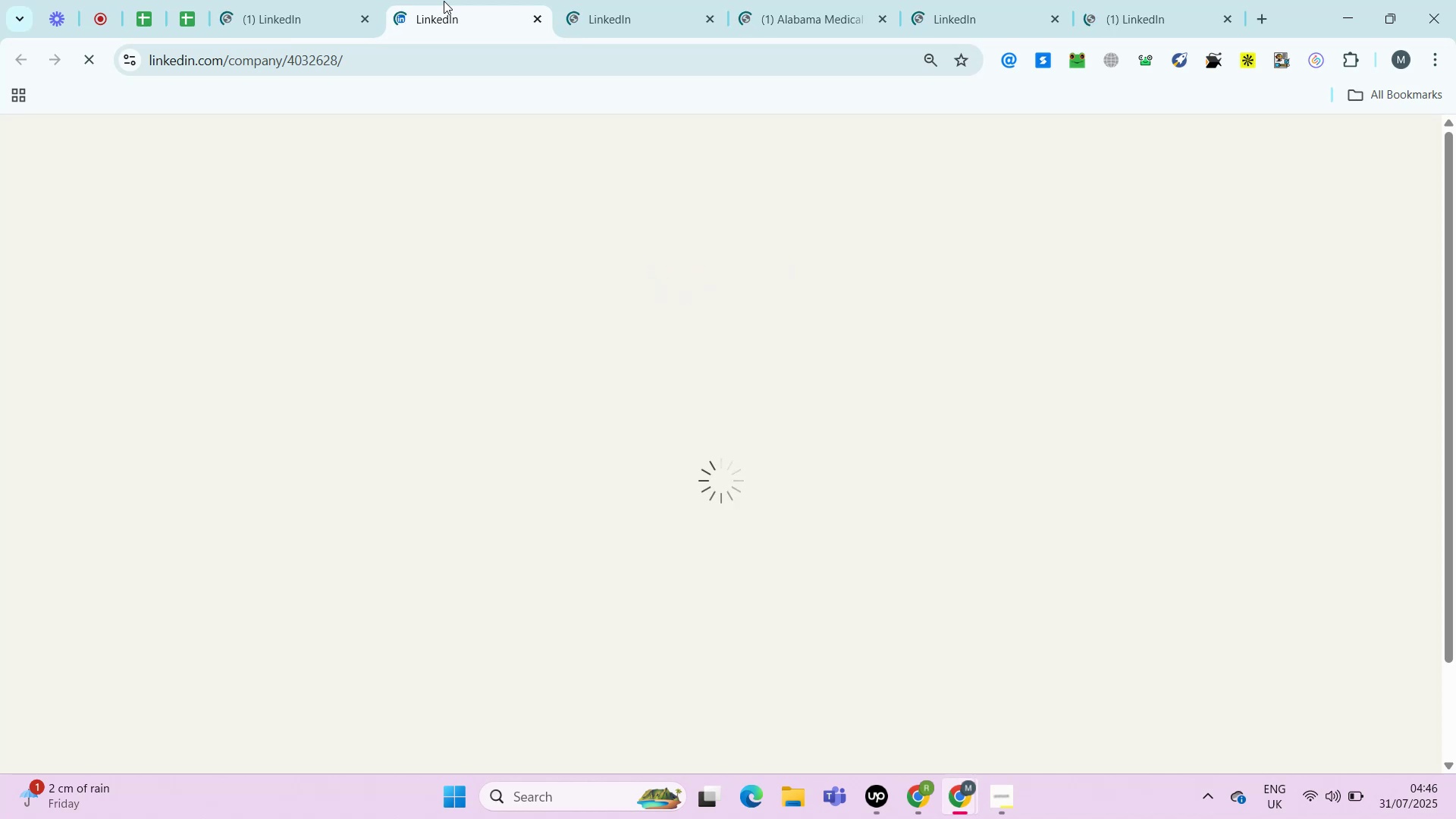 
key(Control+ControlRight)
 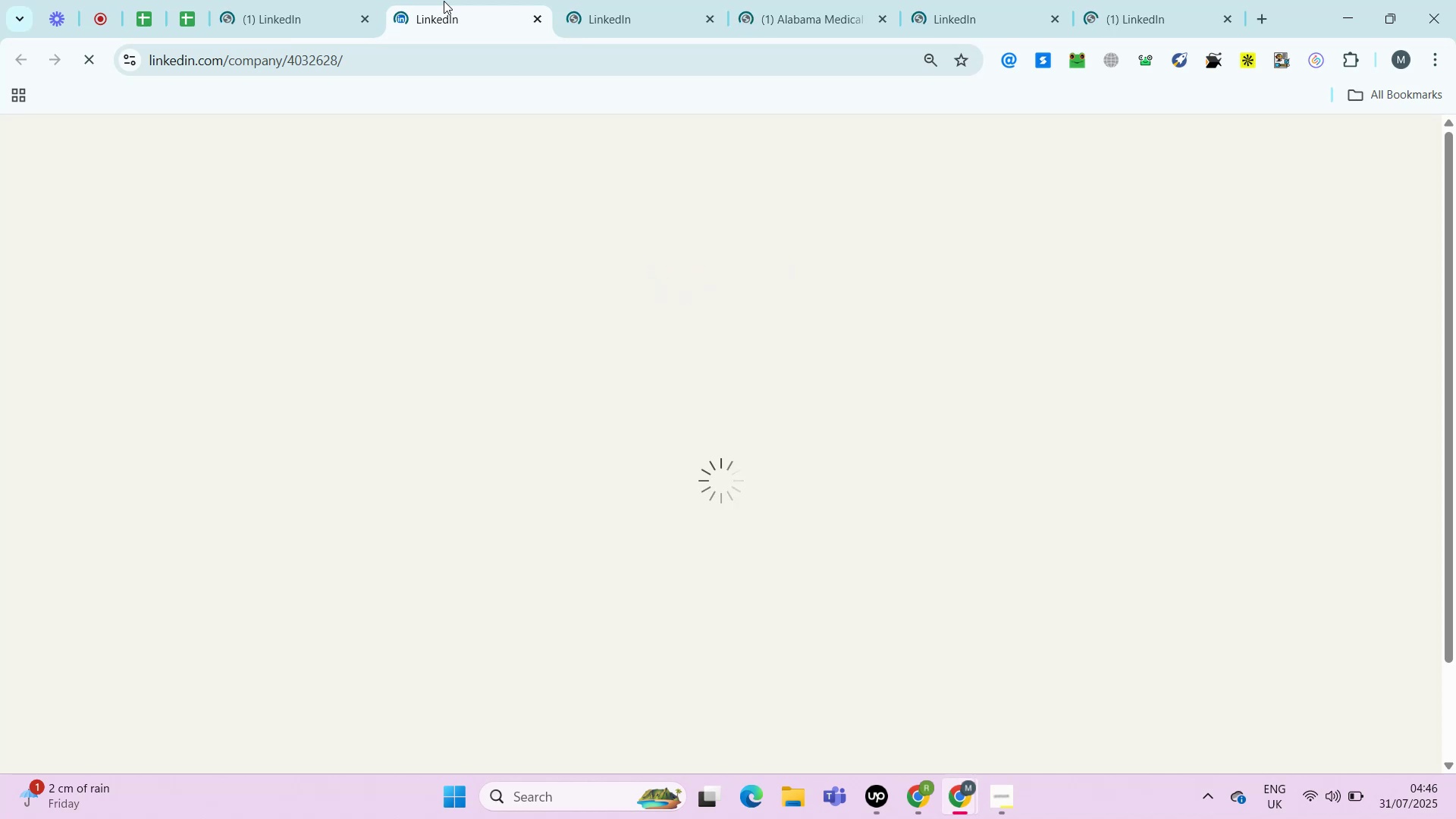 
key(Alt+AltRight)
 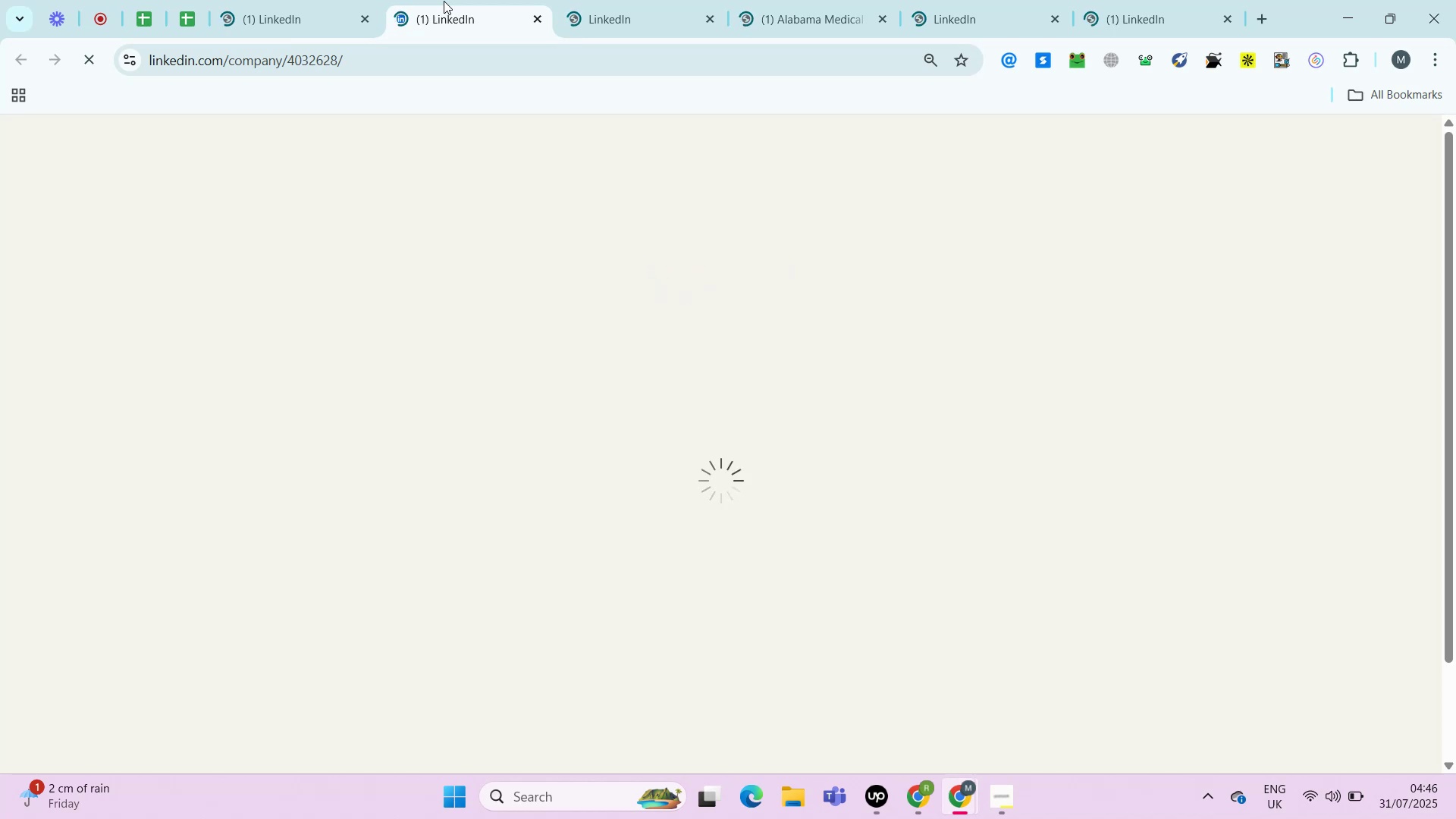 
key(Control+ControlRight)
 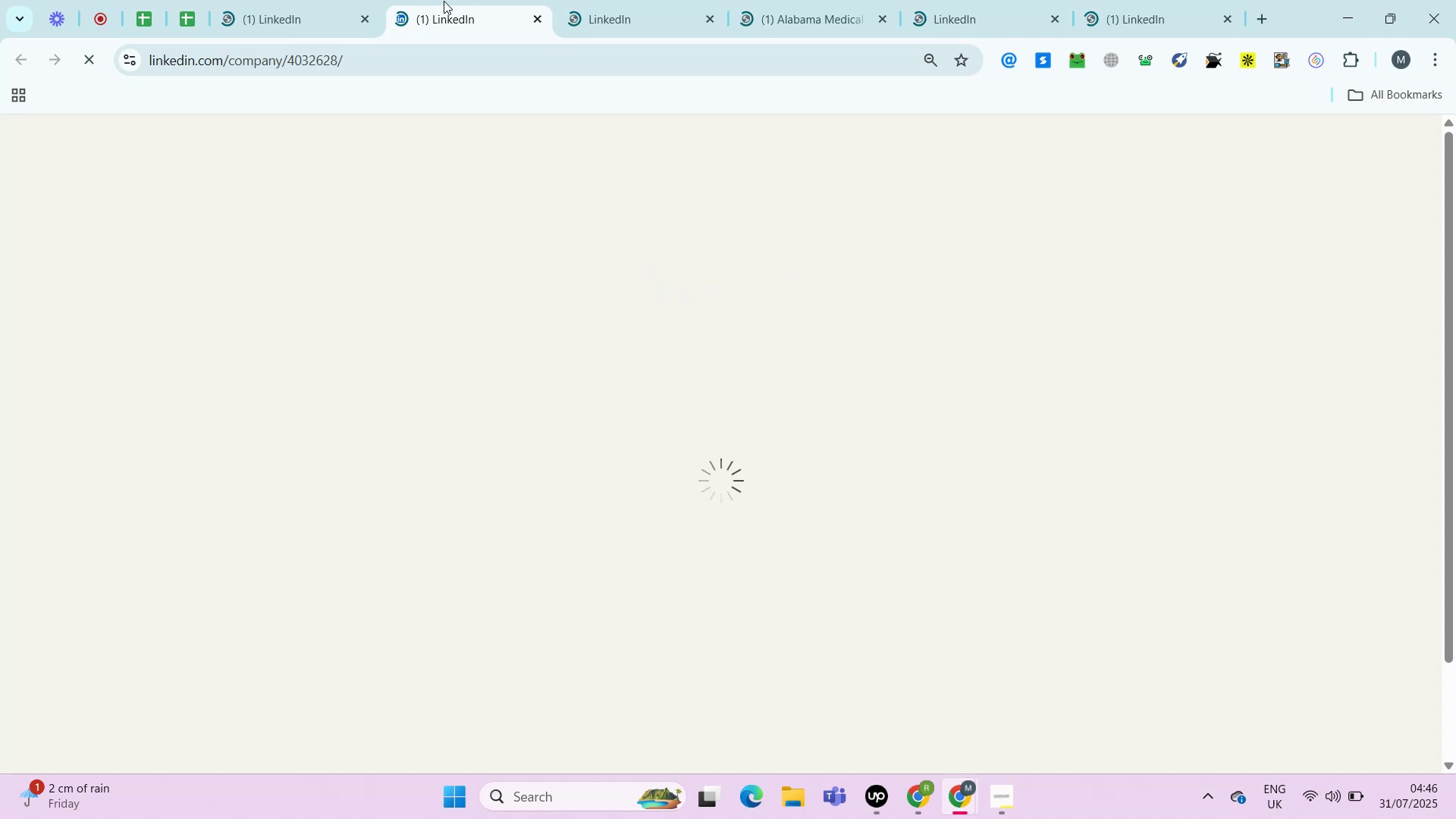 
key(Alt+Control+AltRight)
 